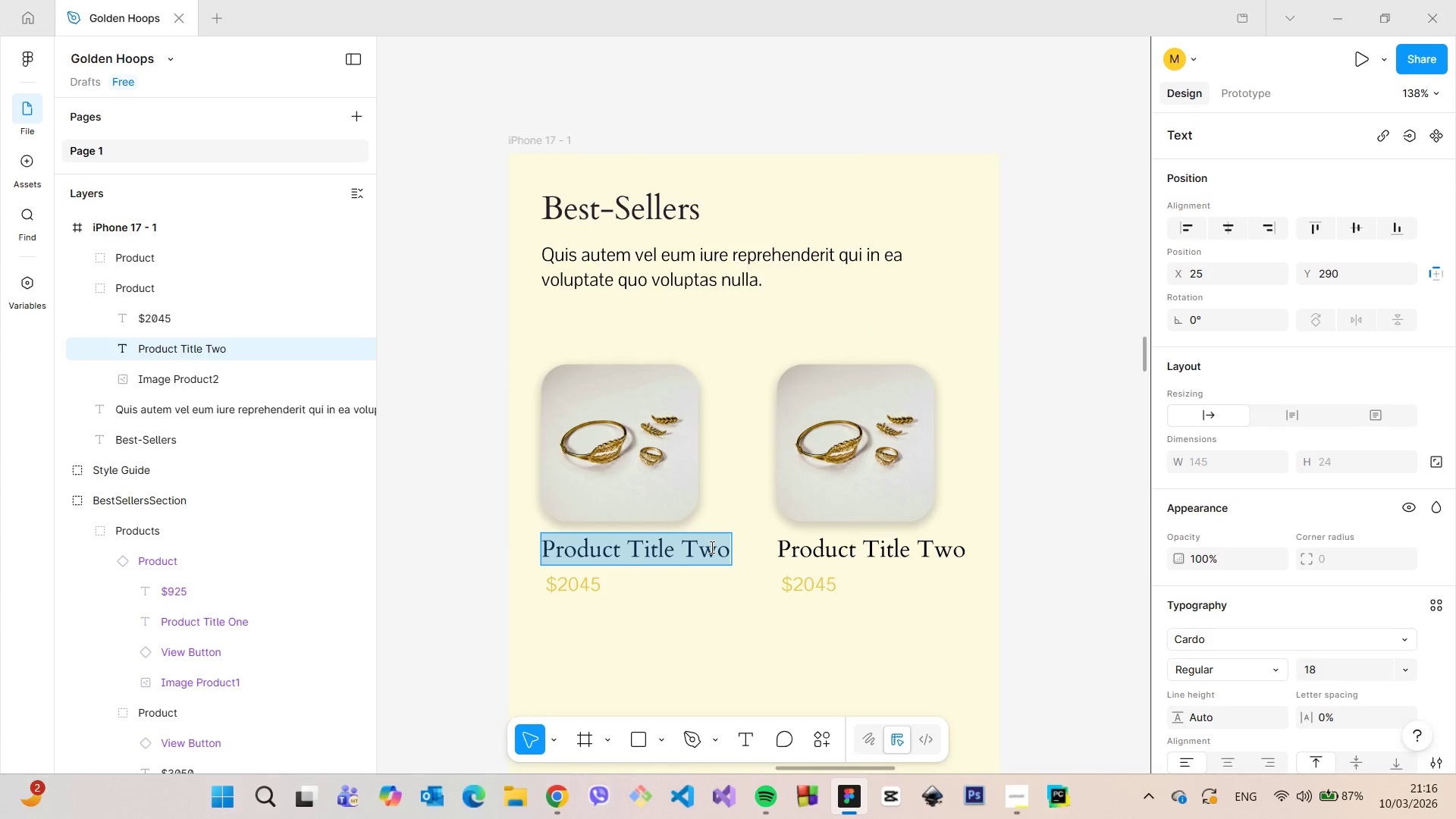 
triple_click([711, 547])
 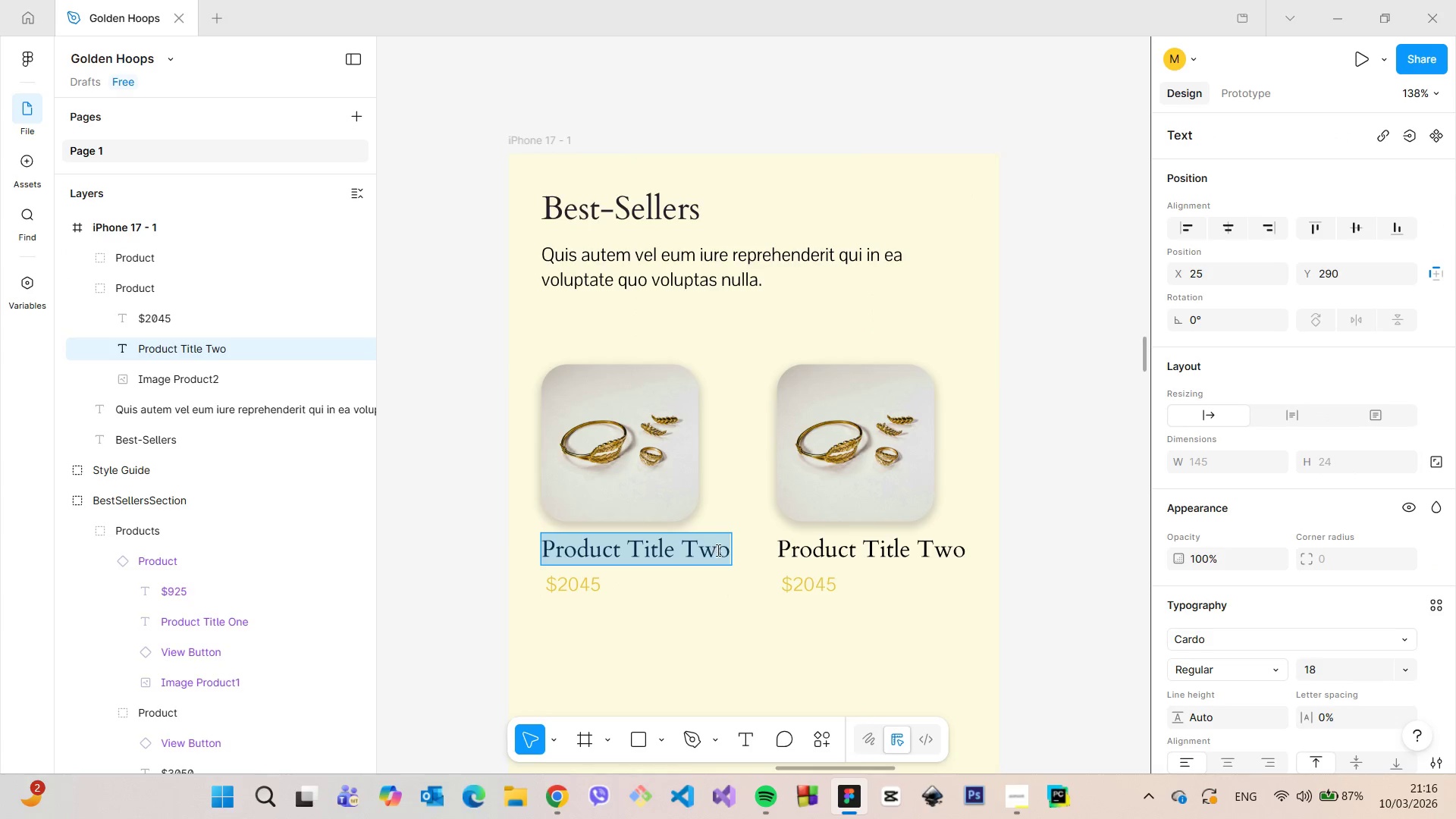 
triple_click([717, 550])
 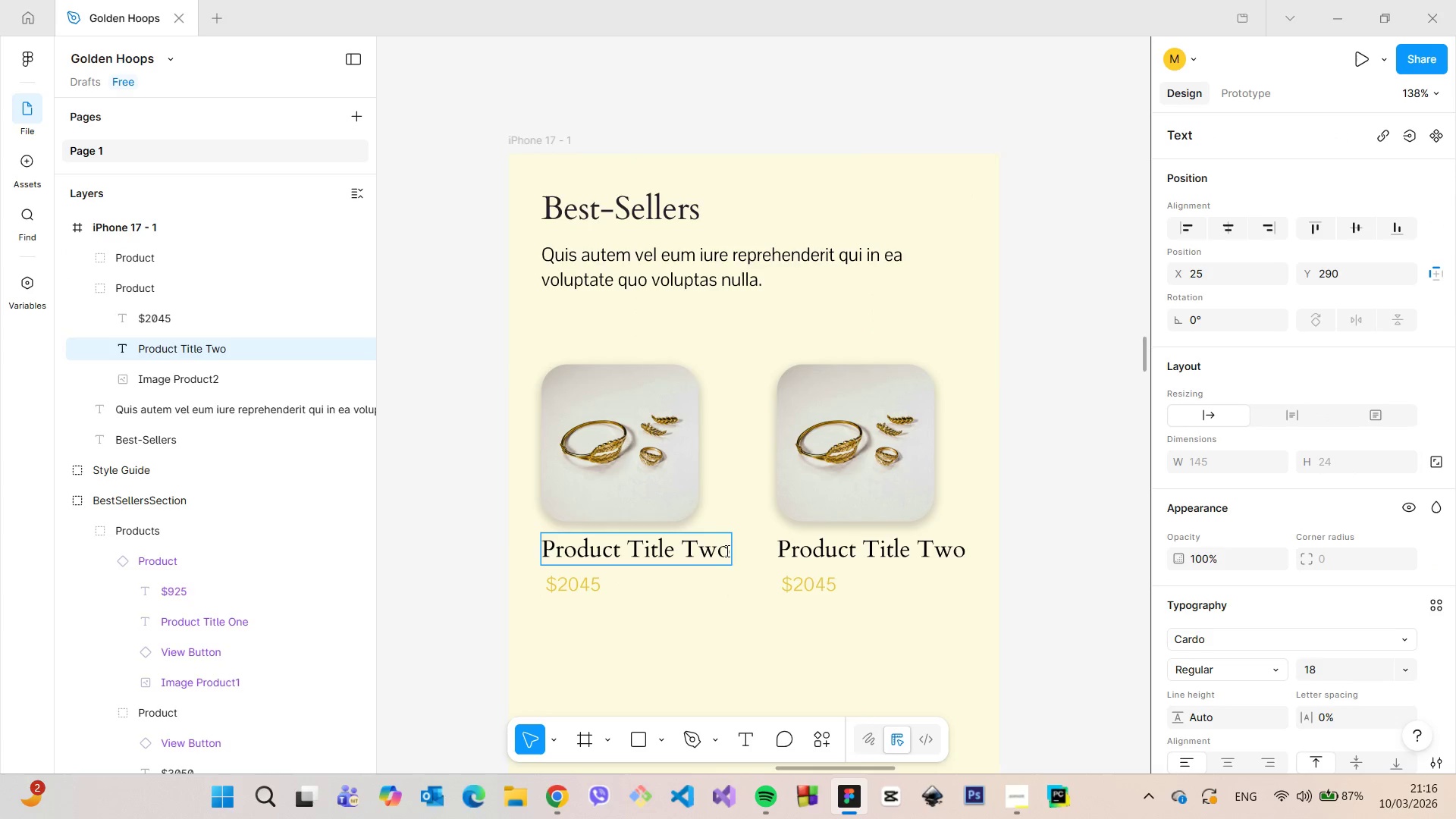 
left_click_drag(start_coordinate=[728, 550], to_coordinate=[690, 547])
 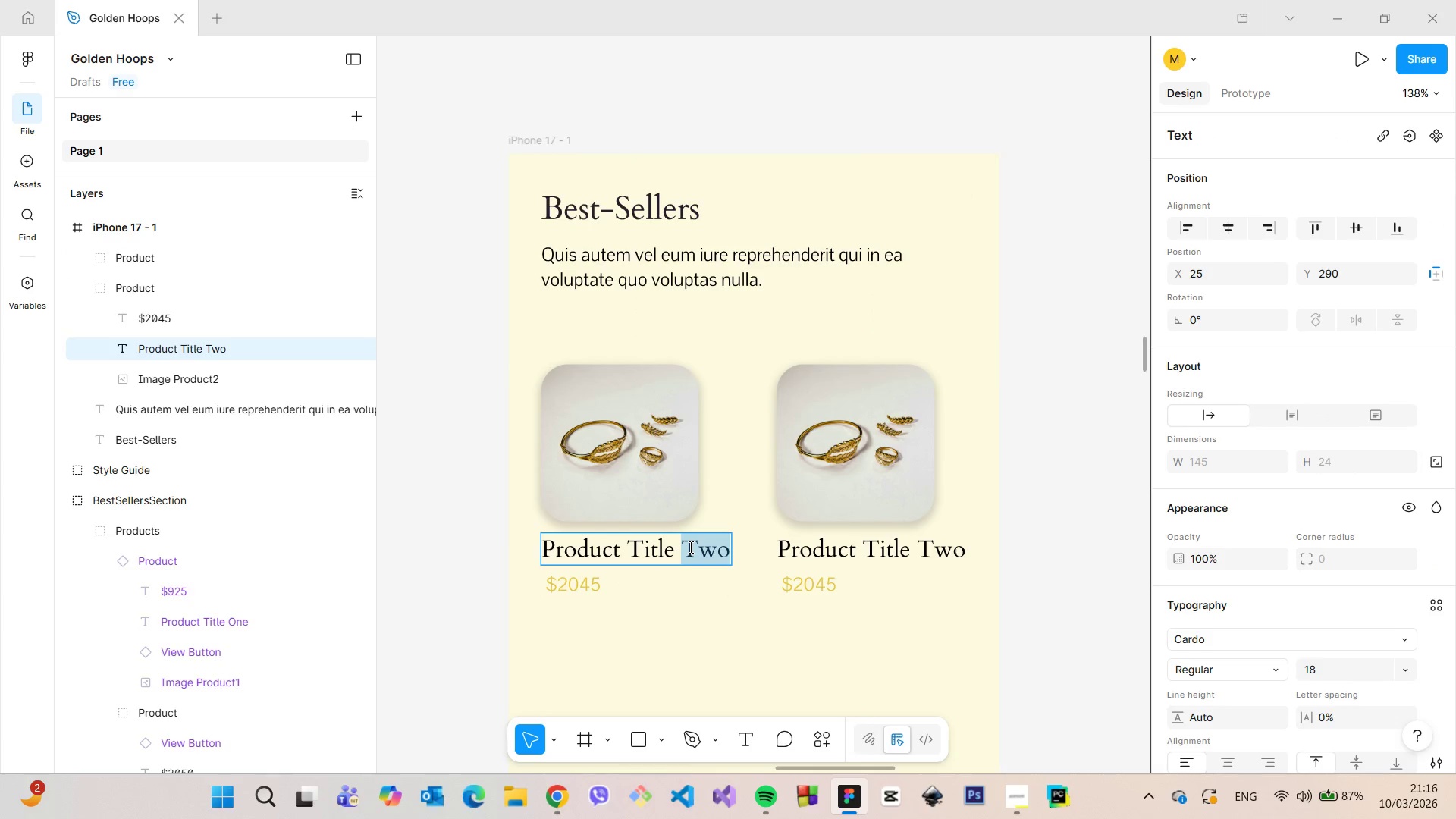 
type(One)
 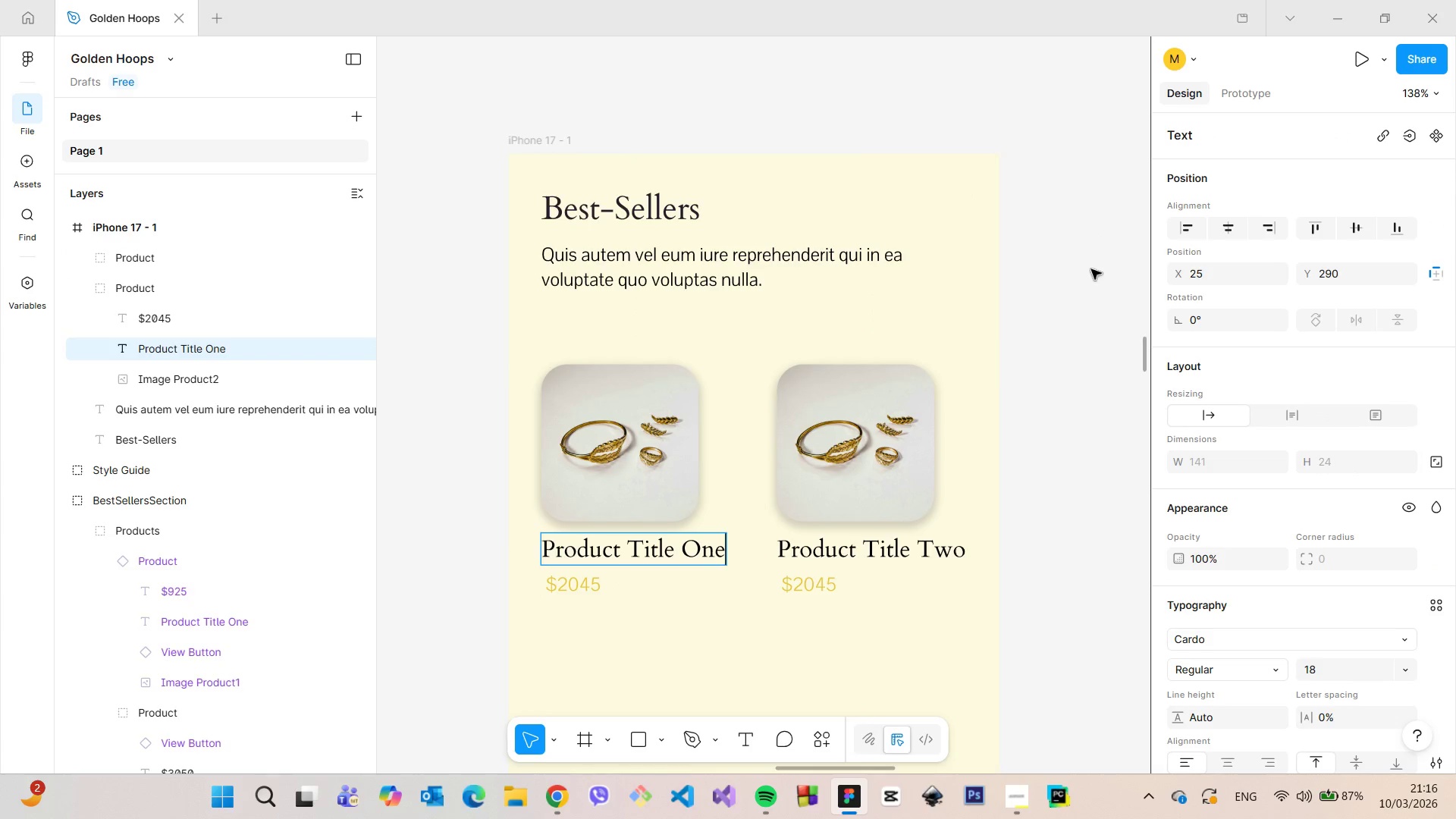 
double_click([1089, 269])
 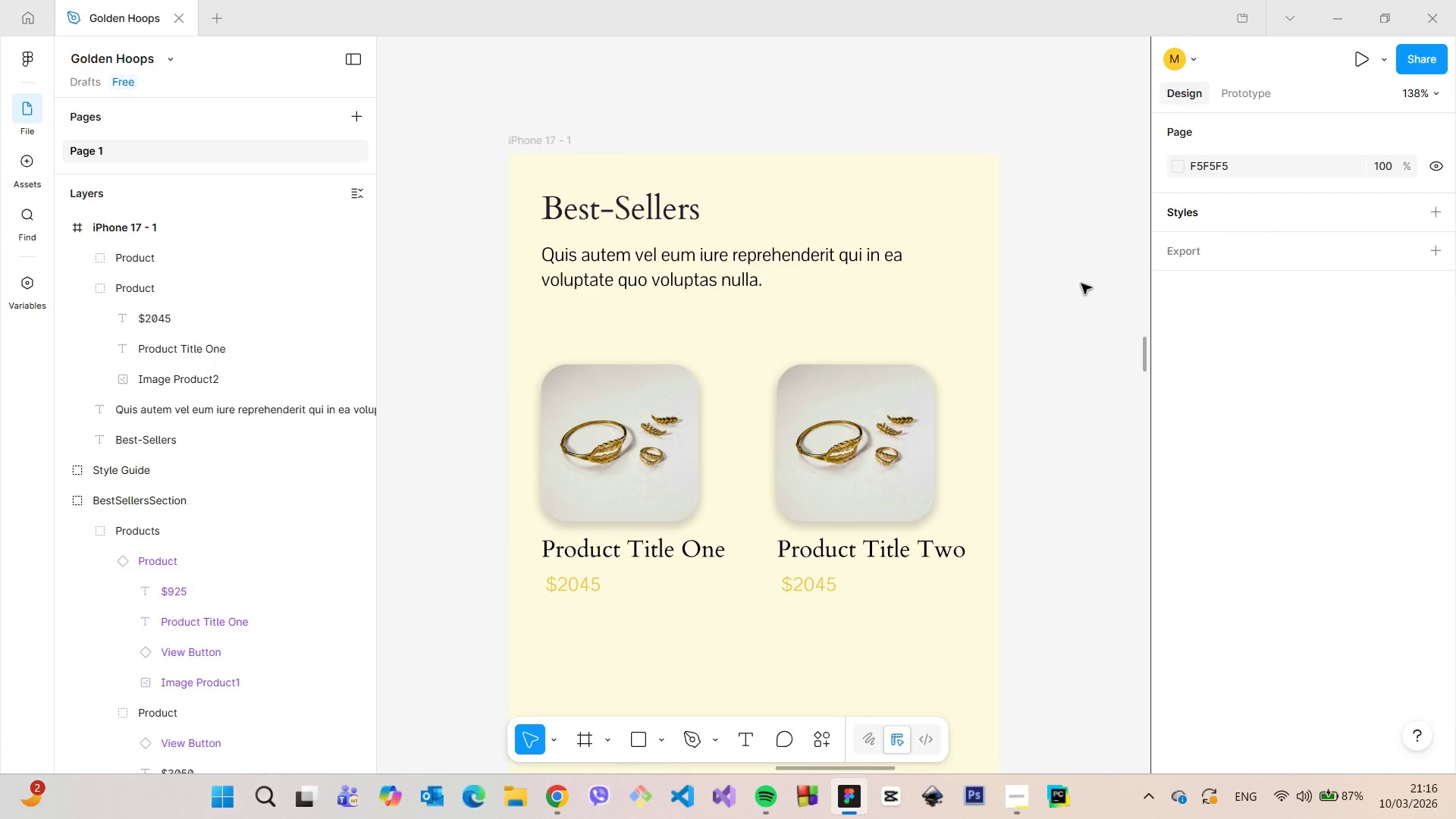 
scroll: coordinate [1085, 319], scroll_direction: down, amount: 11.0
 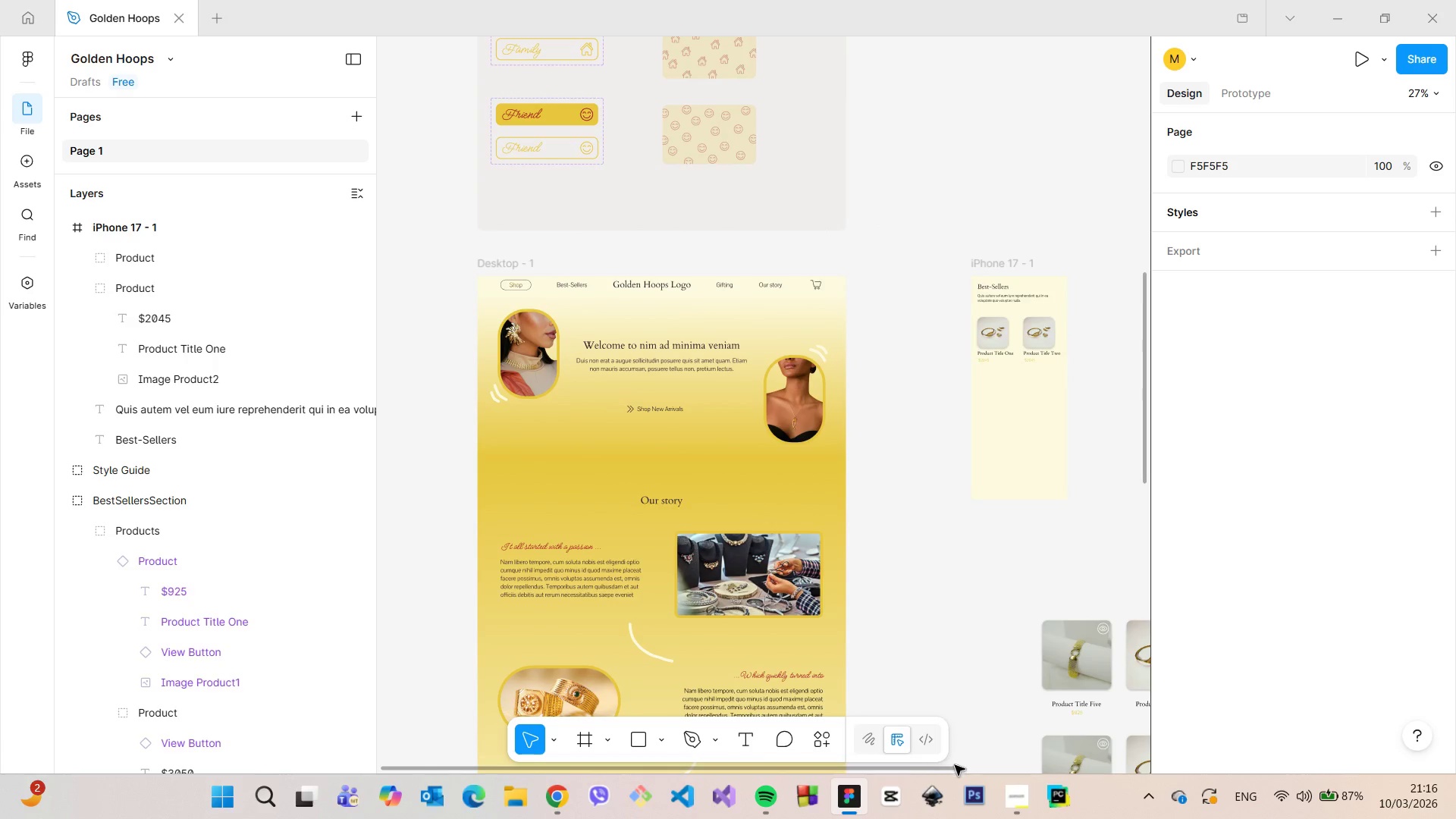 
left_click_drag(start_coordinate=[949, 770], to_coordinate=[1072, 766])
 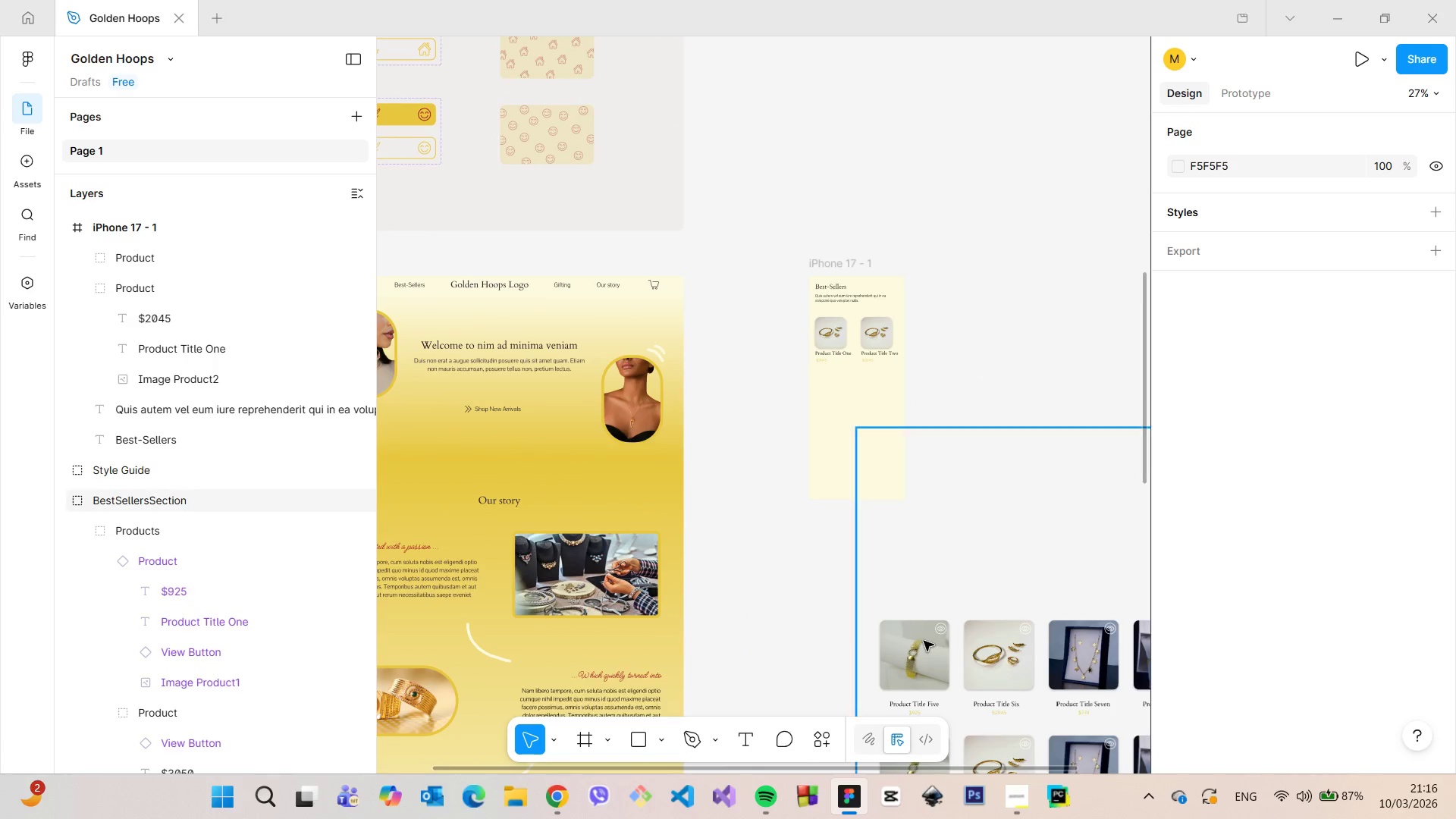 
double_click([924, 641])
 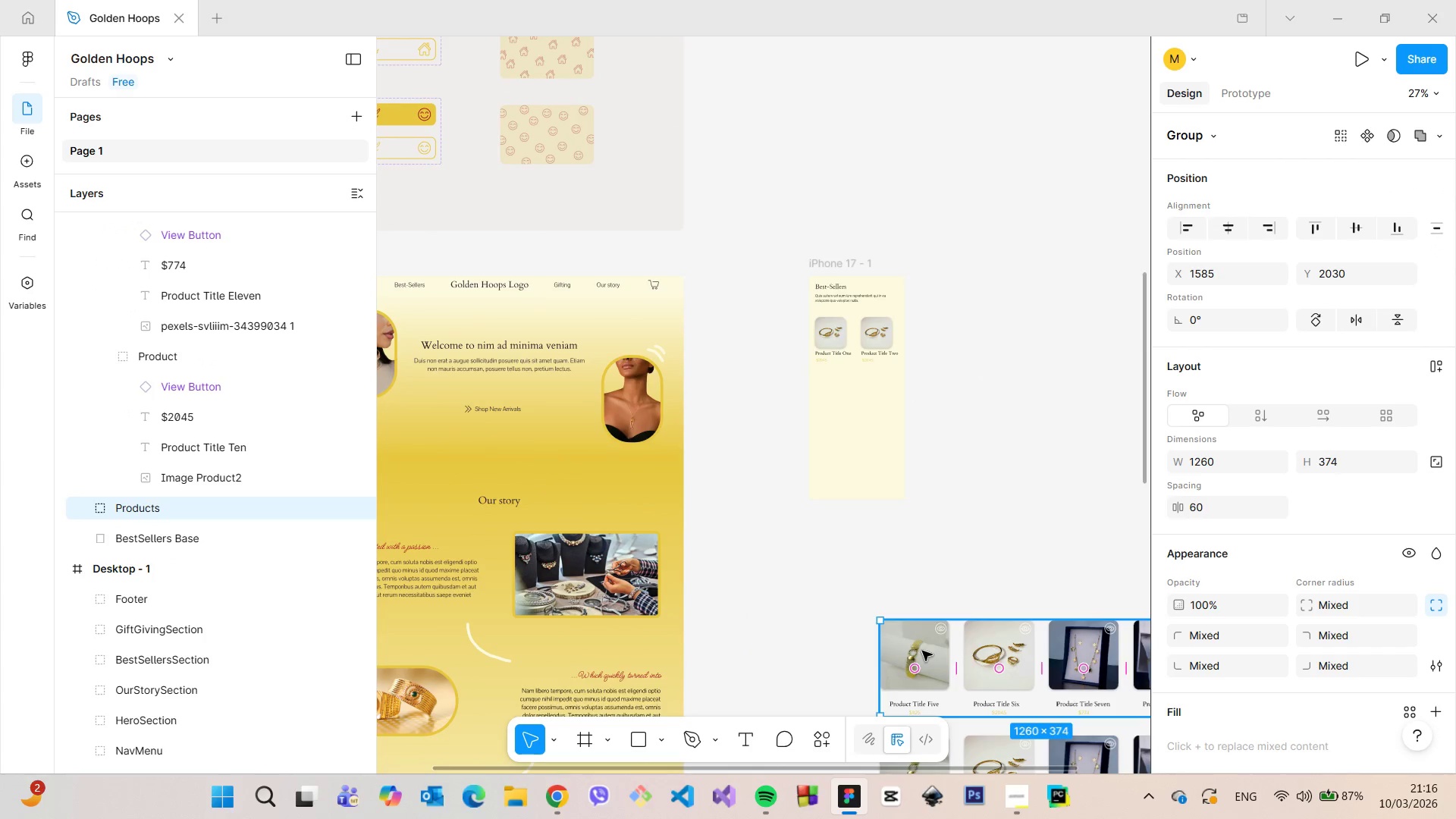 
double_click([922, 651])
 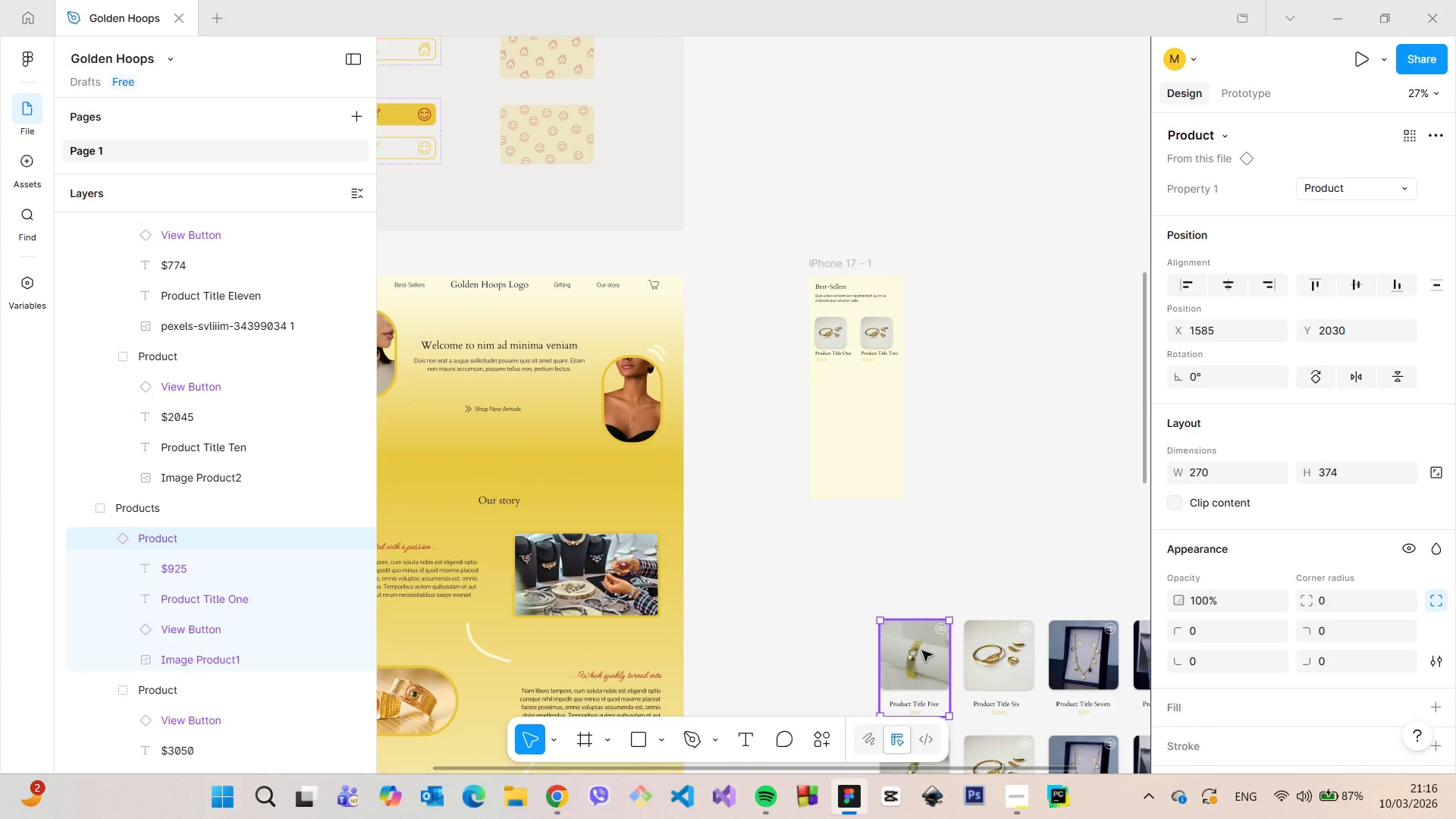 
left_click([922, 651])
 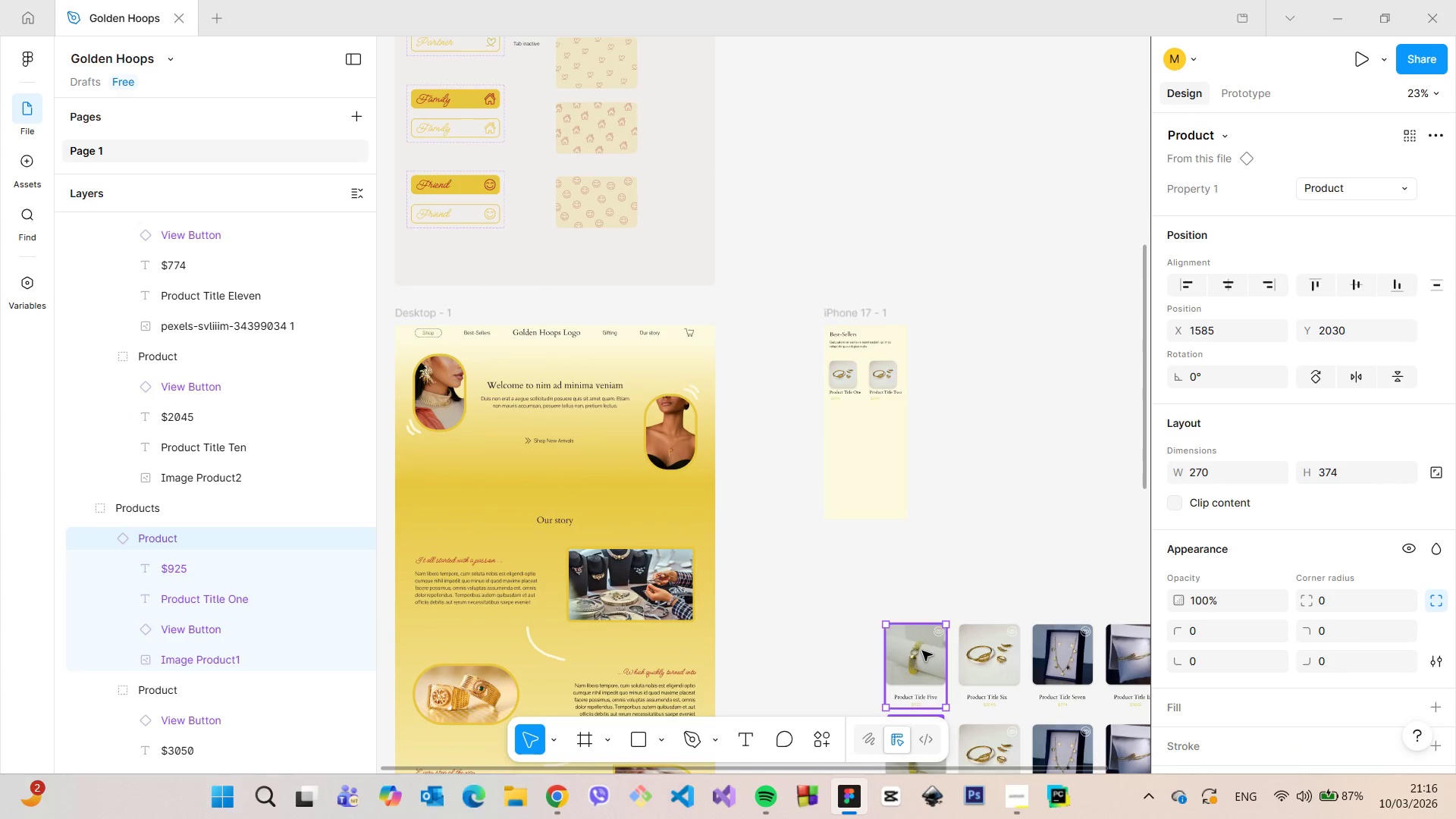 
scroll: coordinate [922, 651], scroll_direction: down, amount: 2.0
 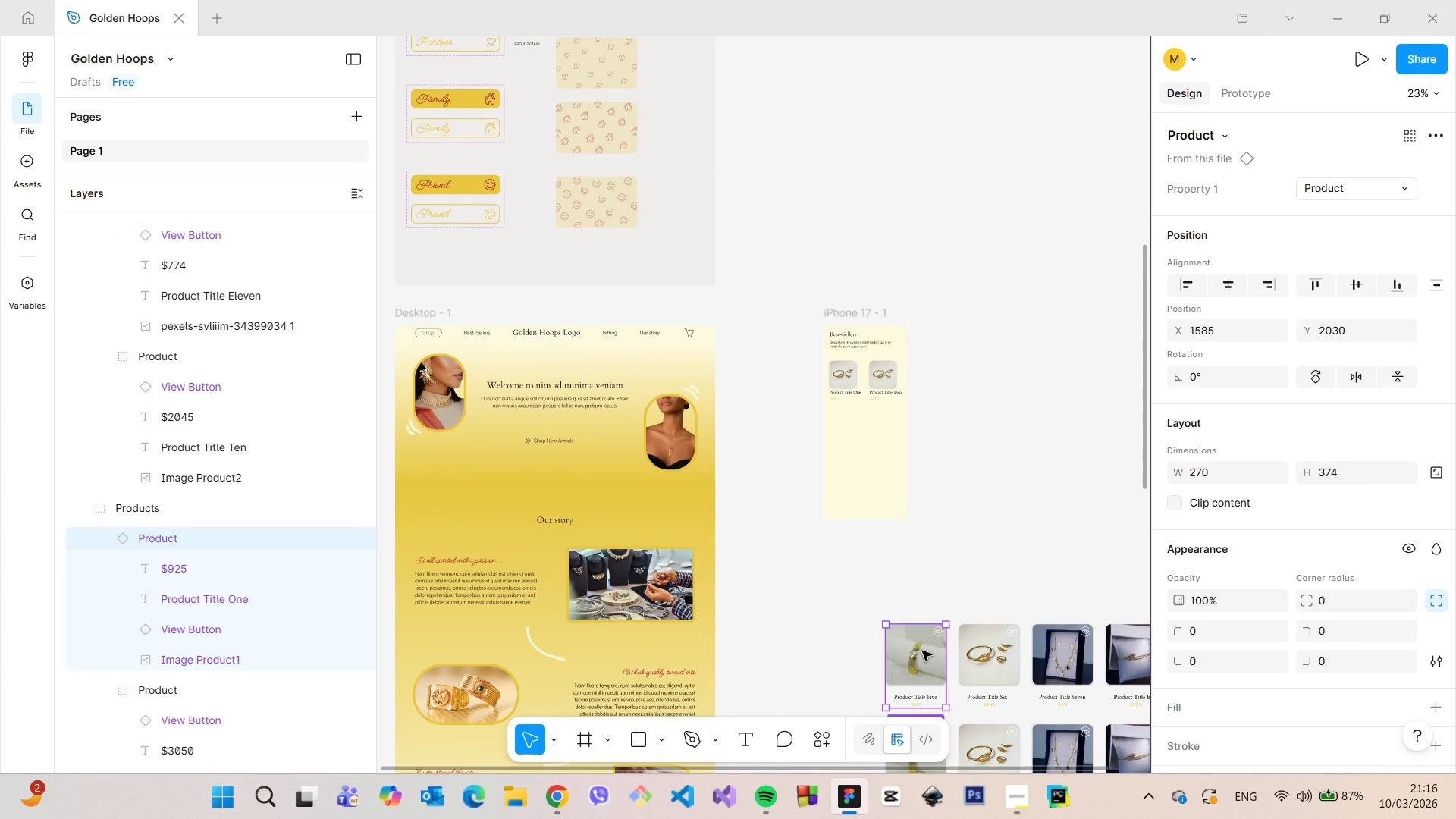 
double_click([922, 651])
 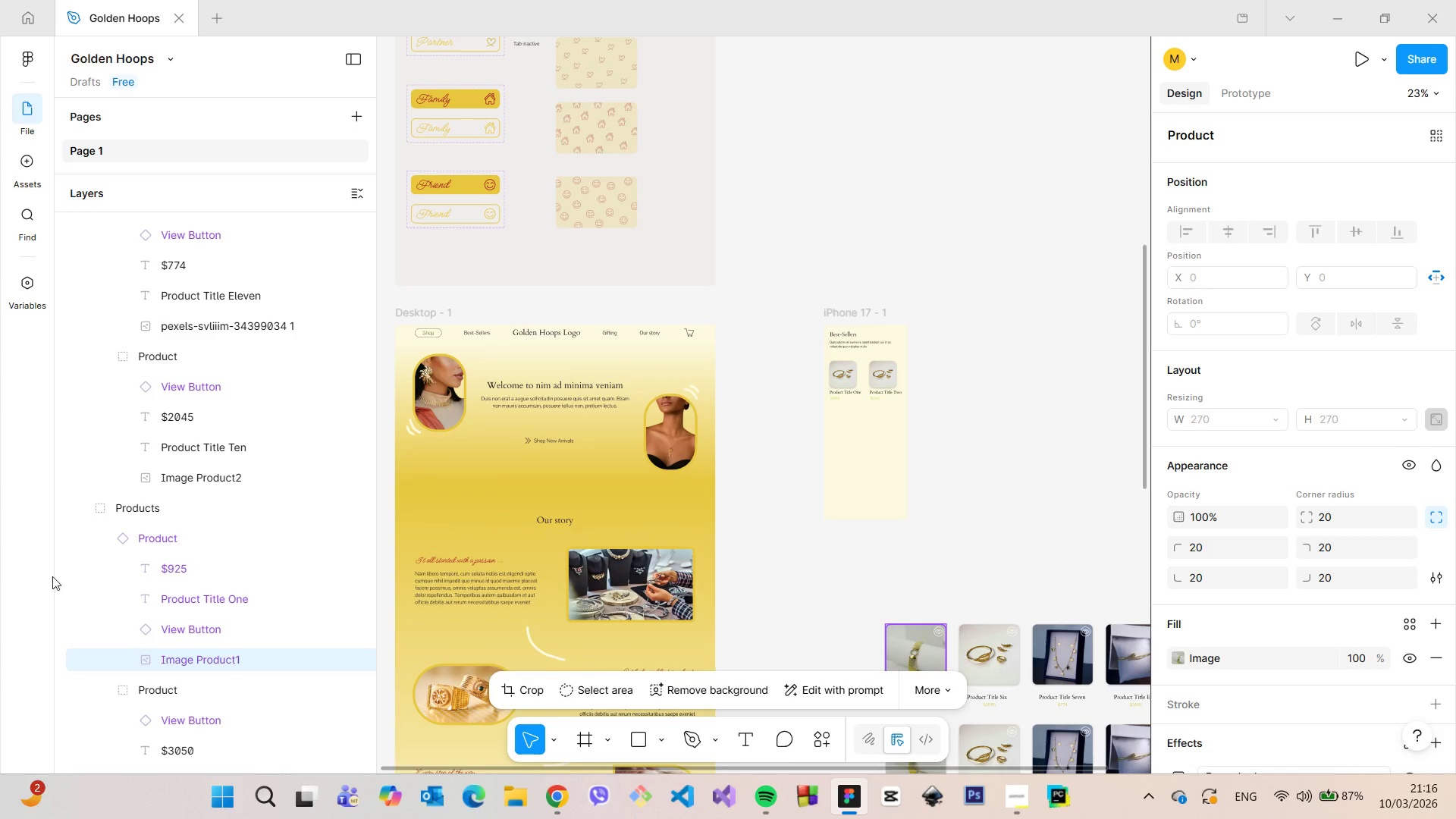 
left_click([158, 546])
 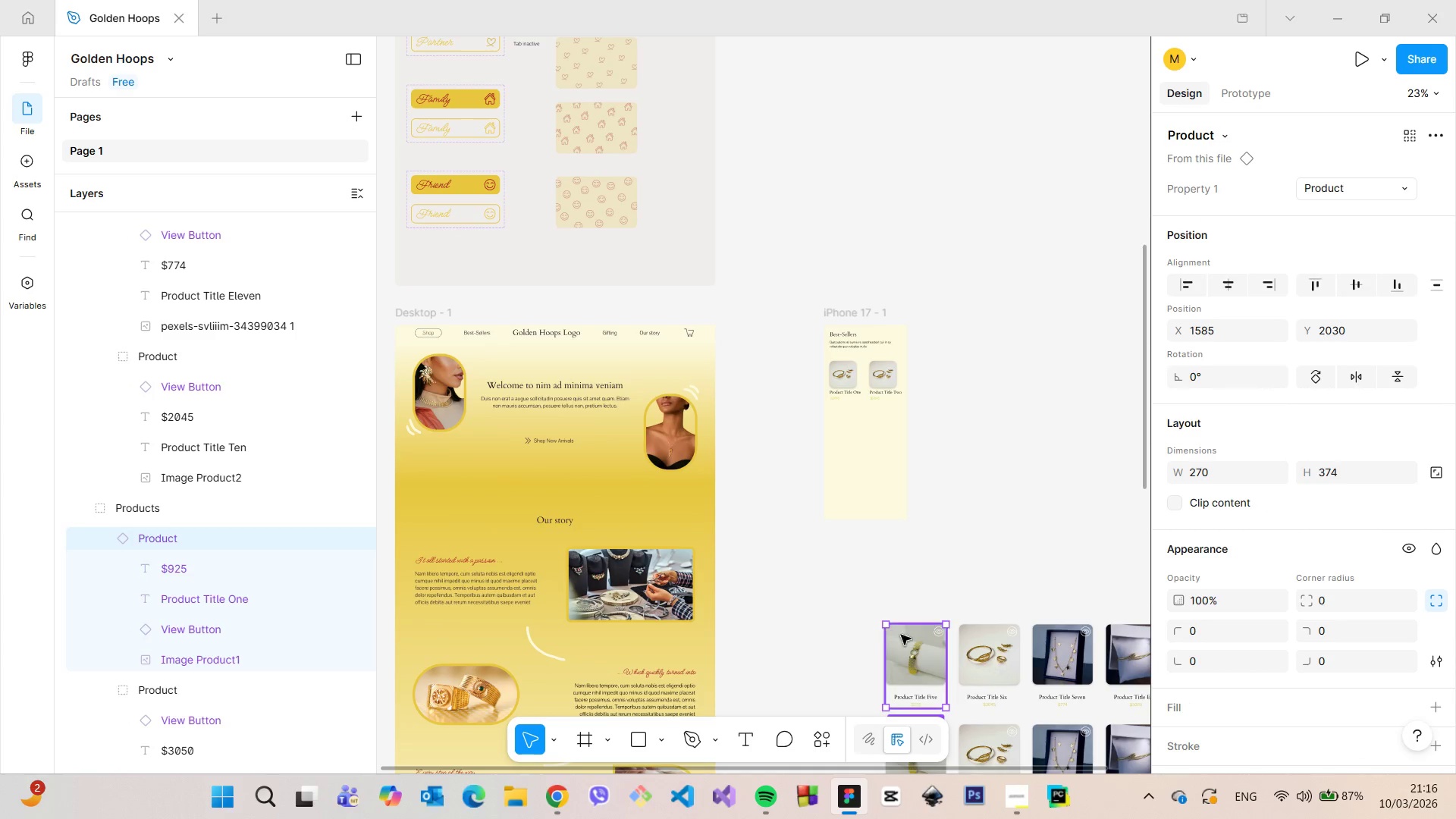 
right_click([906, 635])
 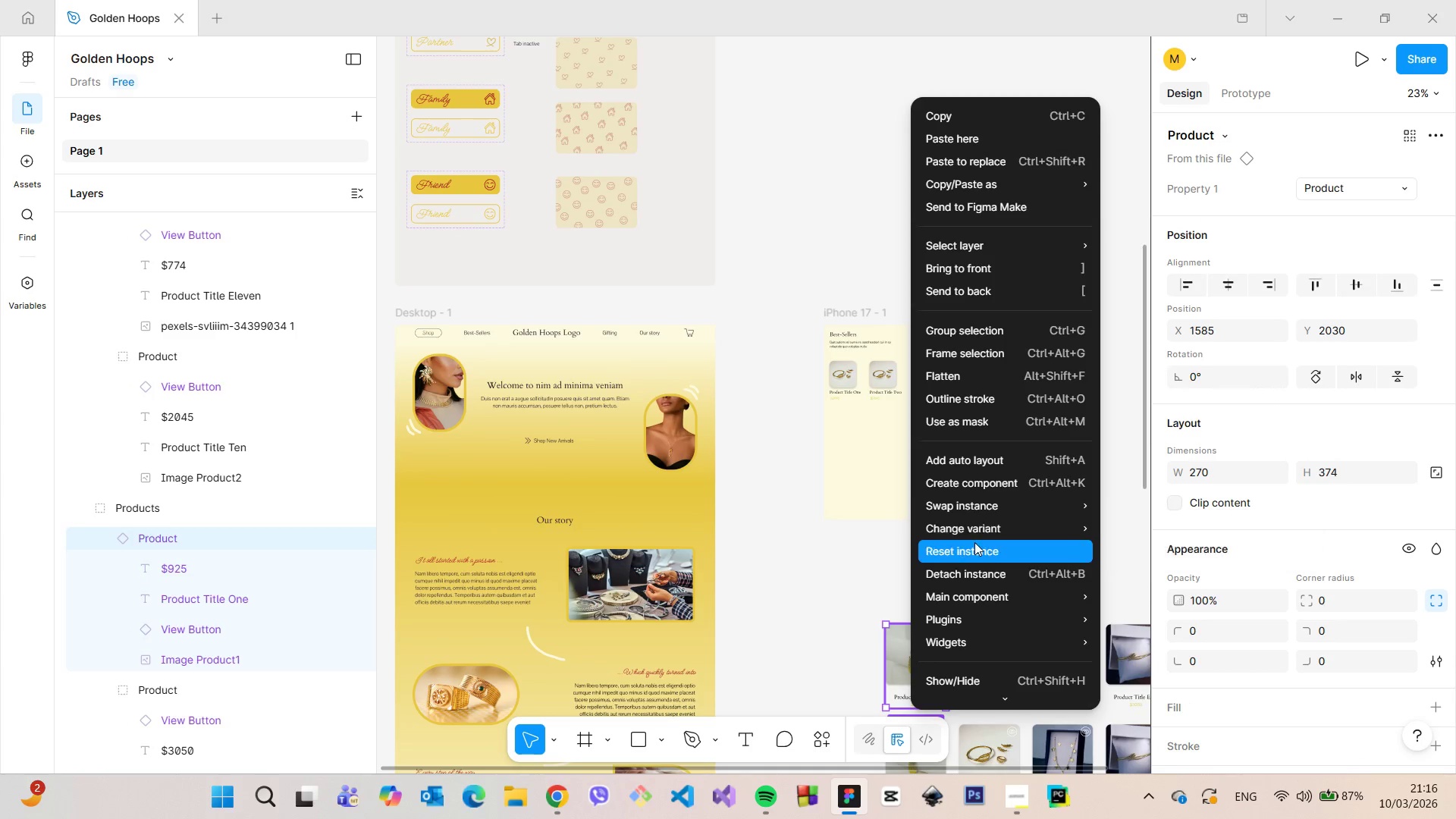 
wait(5.53)
 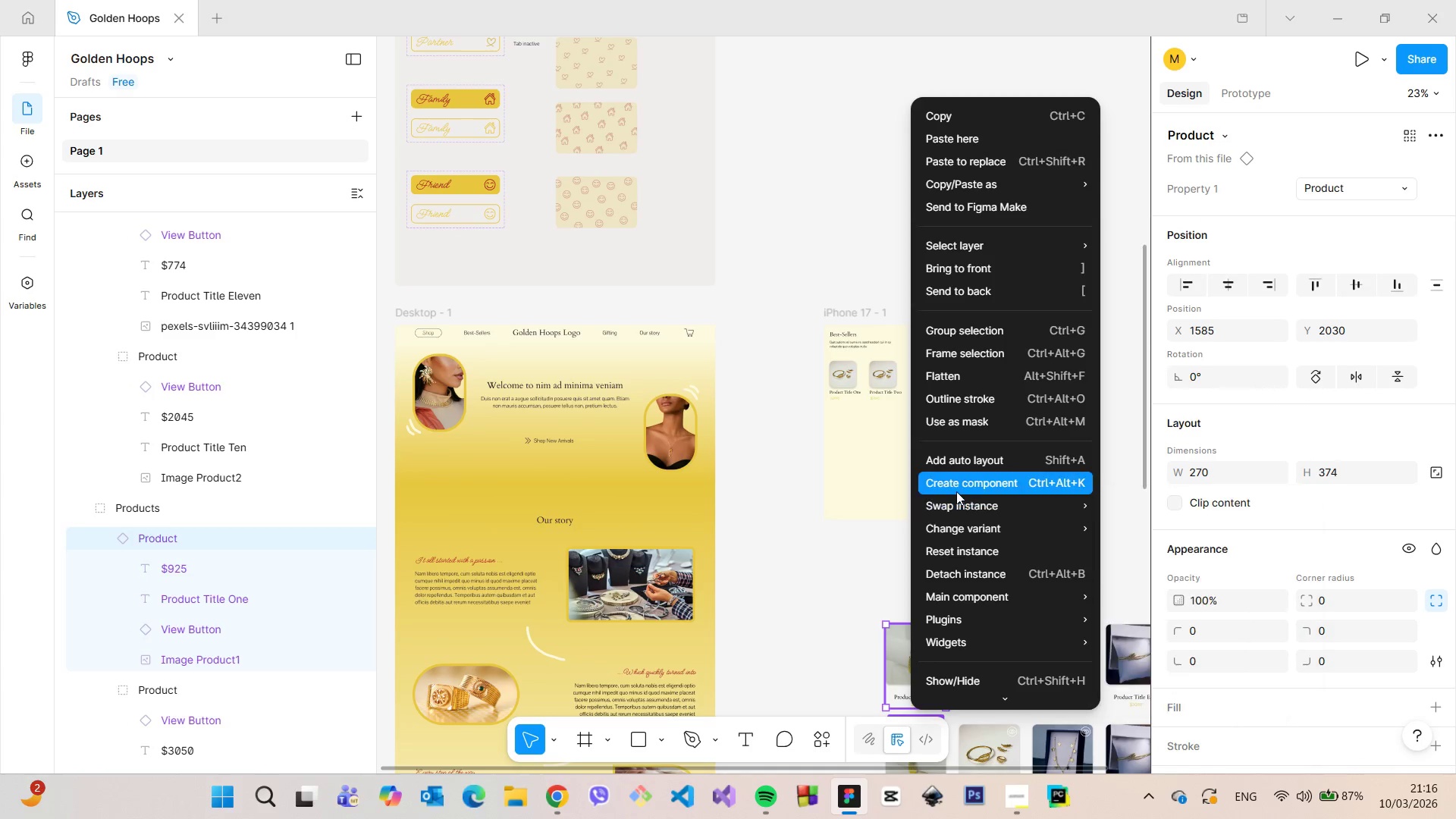 
left_click([979, 567])
 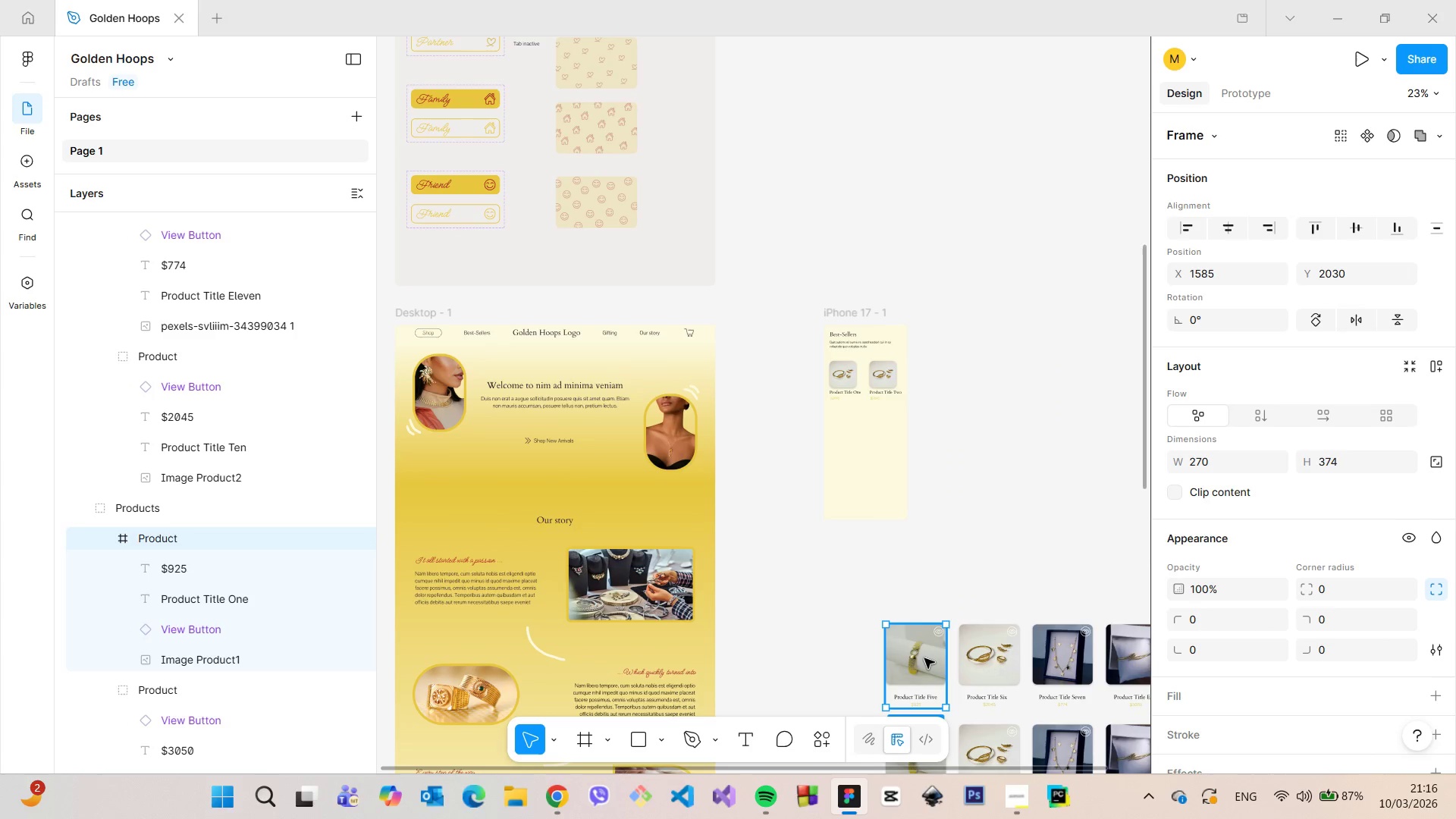 
double_click([924, 658])
 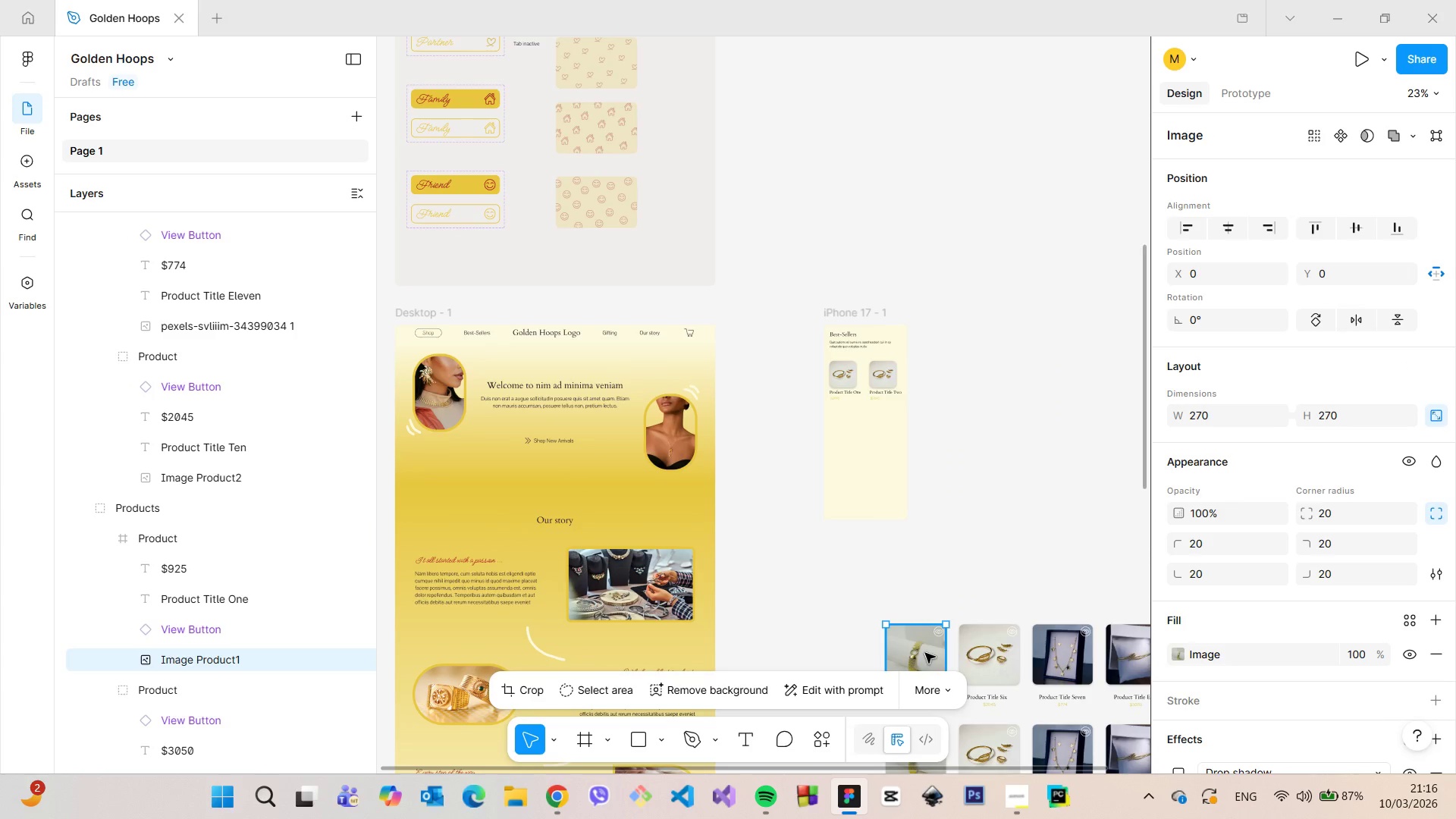 
left_click_drag(start_coordinate=[922, 653], to_coordinate=[511, 521])
 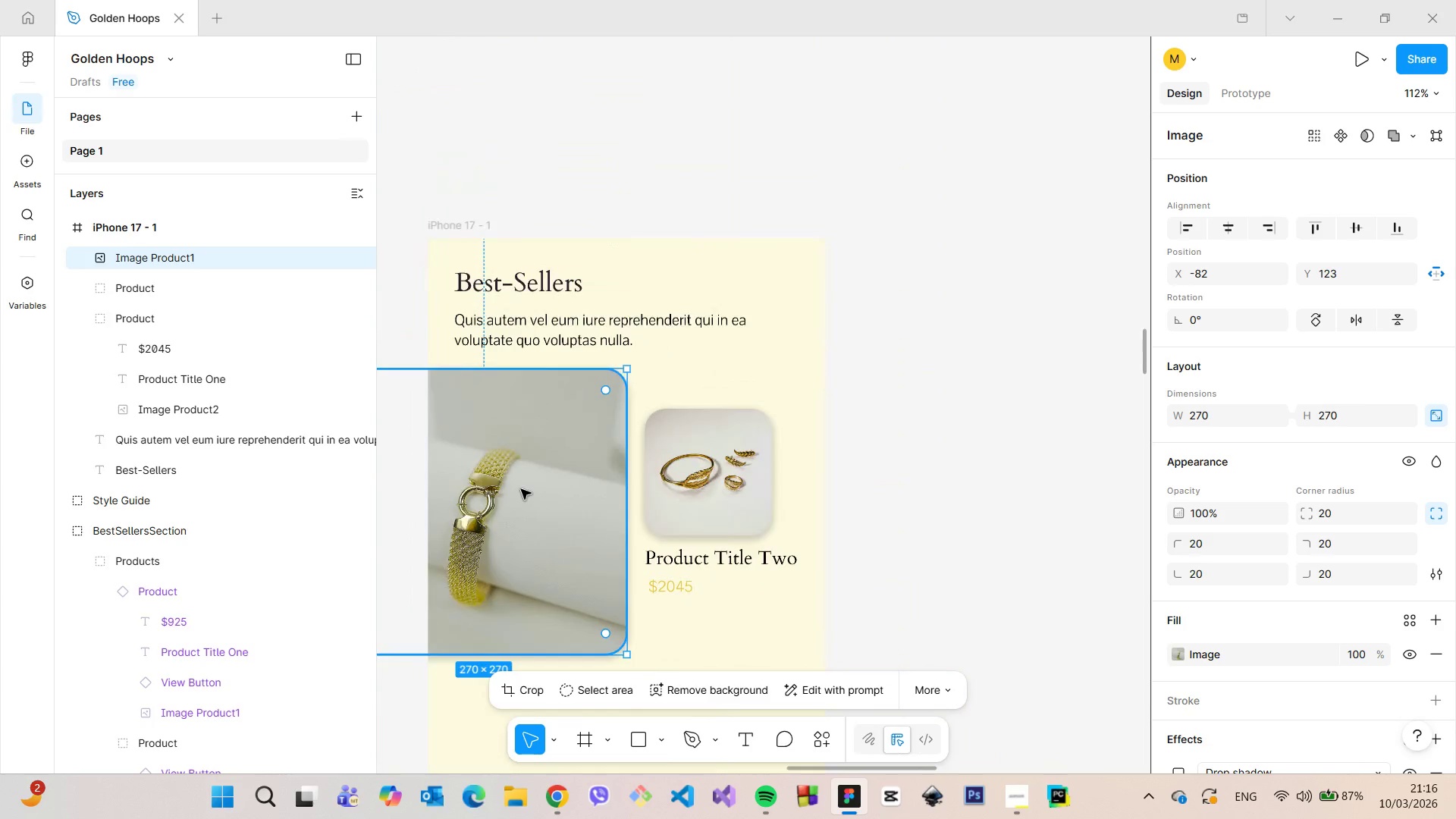 
scroll: coordinate [894, 329], scroll_direction: up, amount: 20.0
 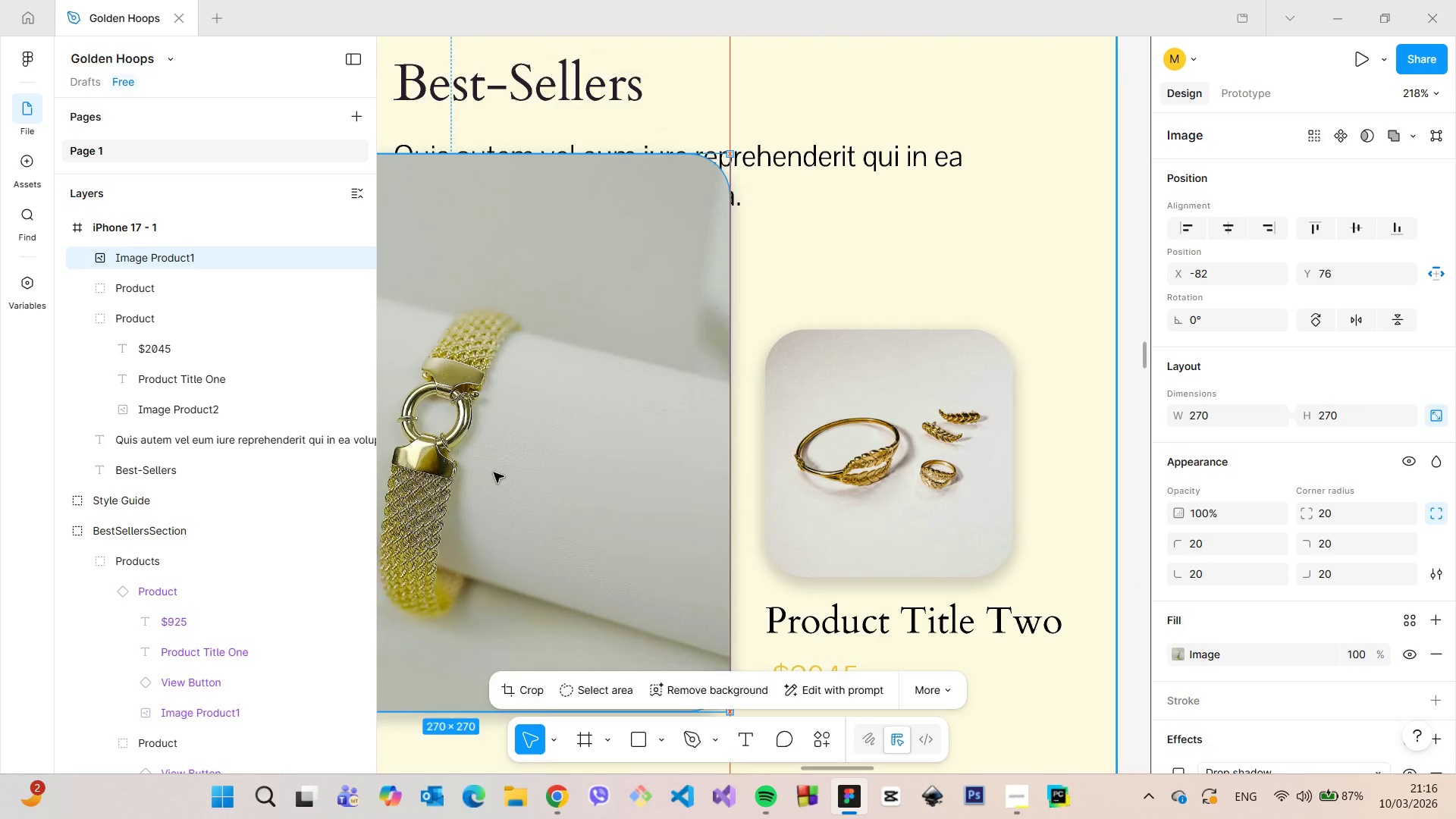 
left_click_drag(start_coordinate=[510, 466], to_coordinate=[638, 523])
 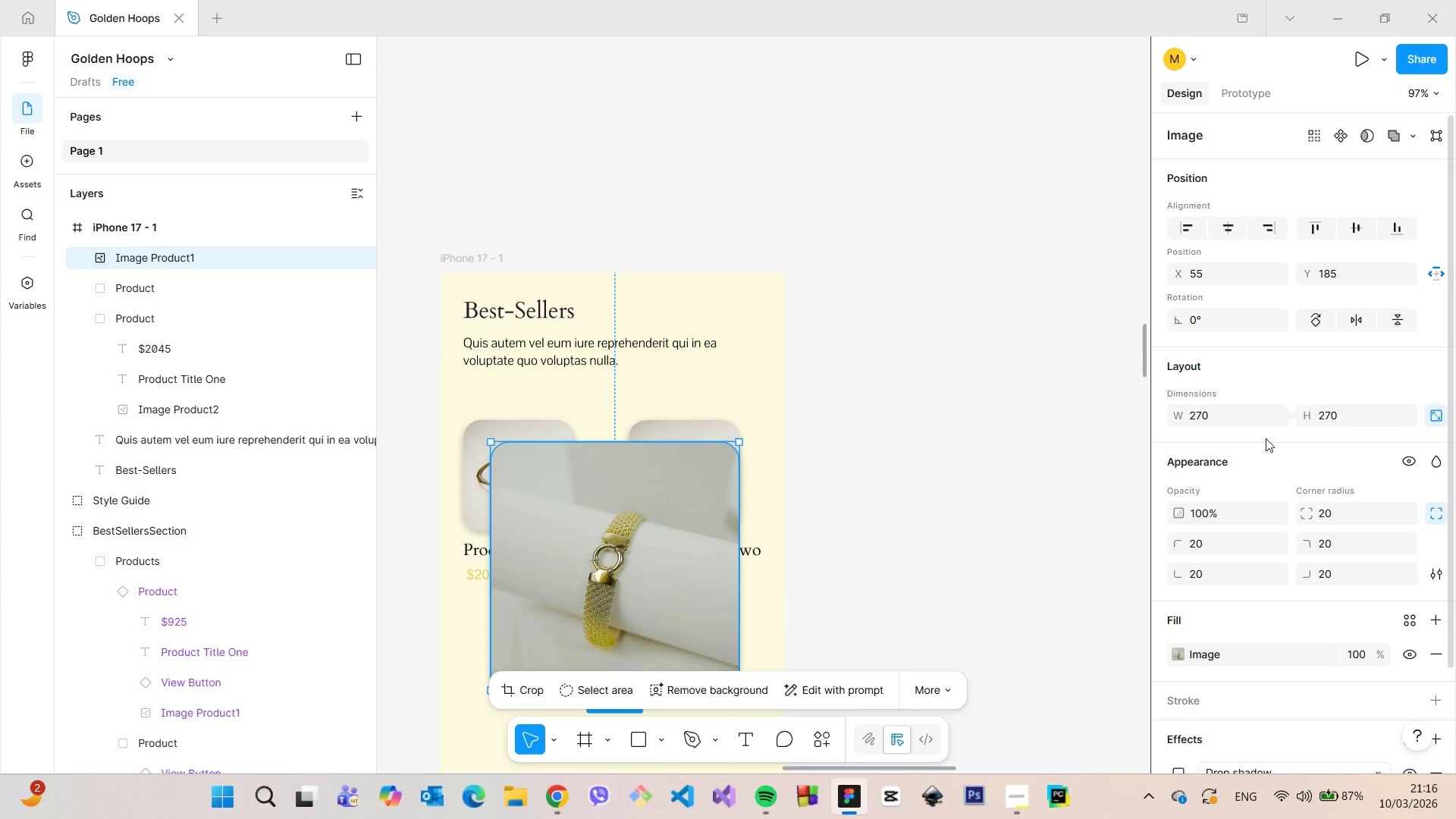 
scroll: coordinate [522, 489], scroll_direction: down, amount: 8.0
 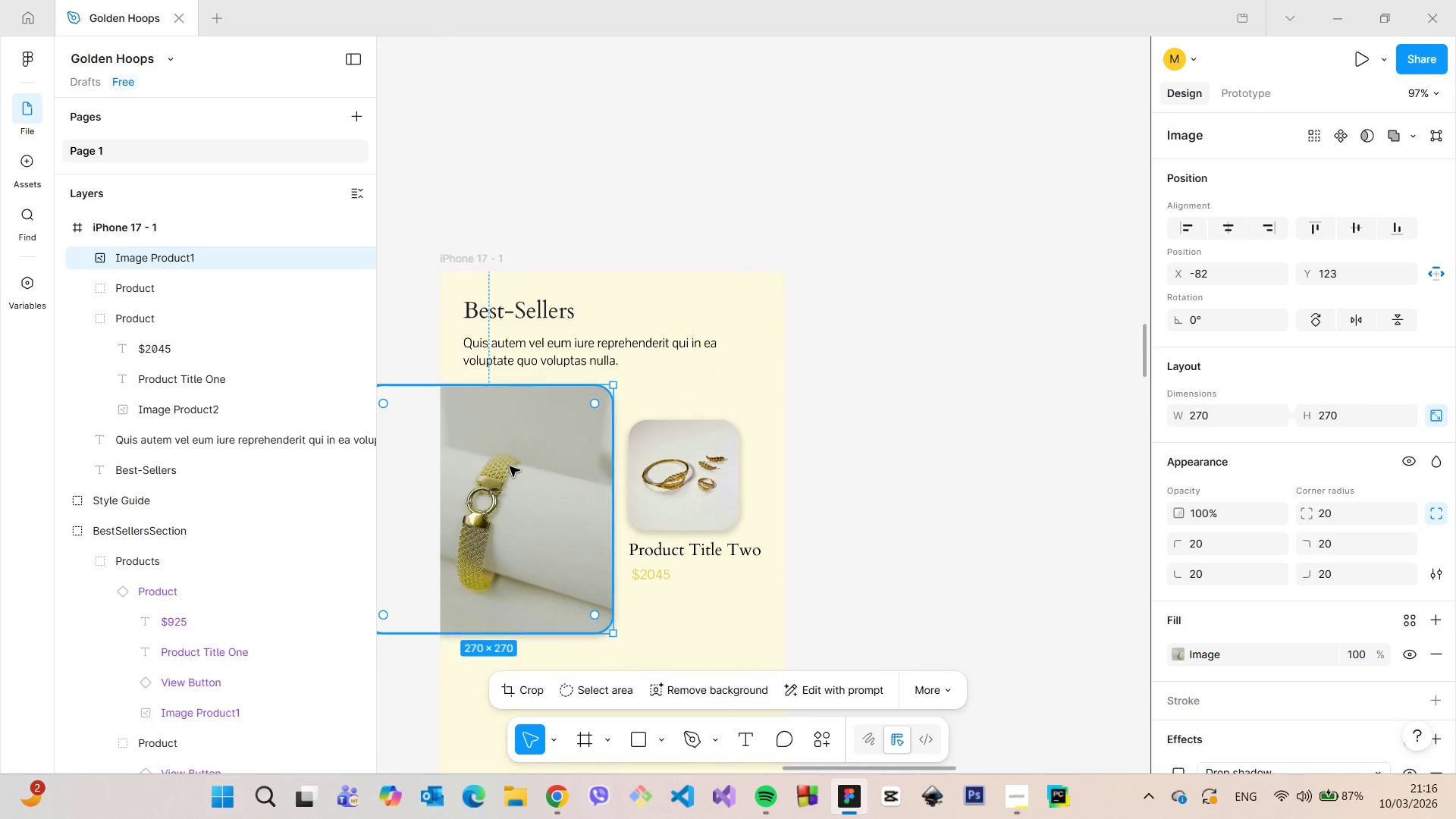 
left_click([1216, 416])
 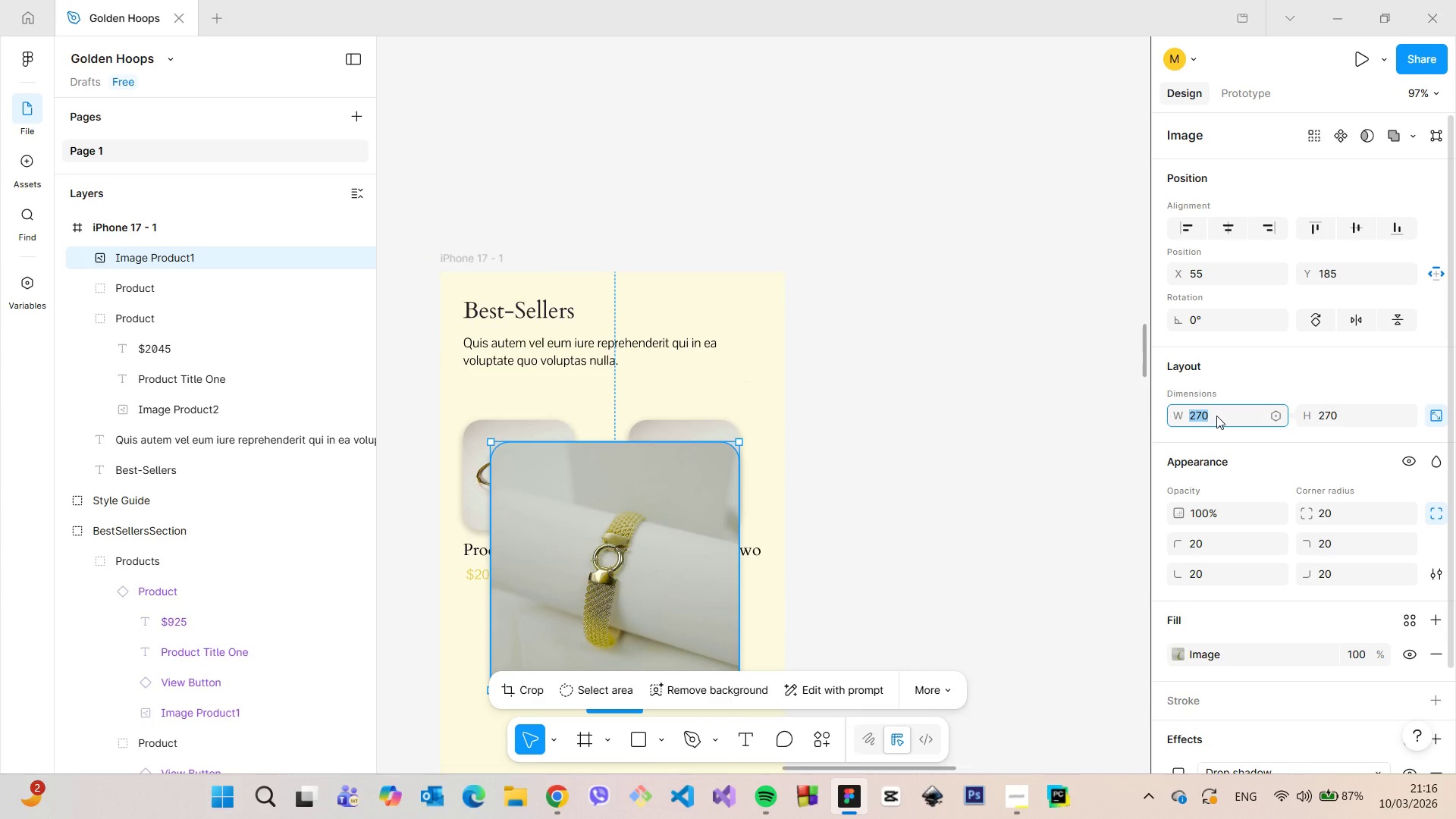 
type(120)
 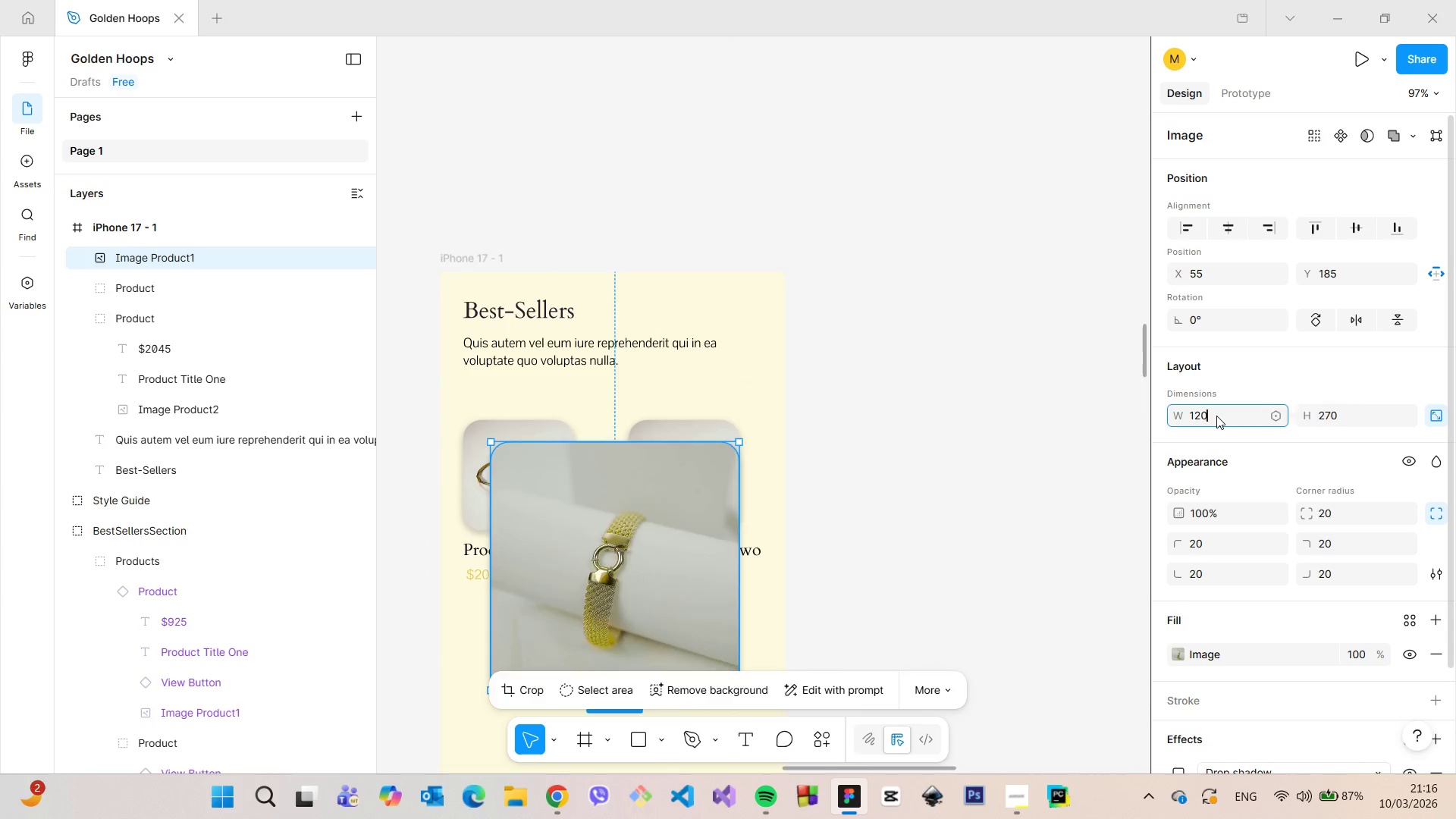 
key(Enter)
 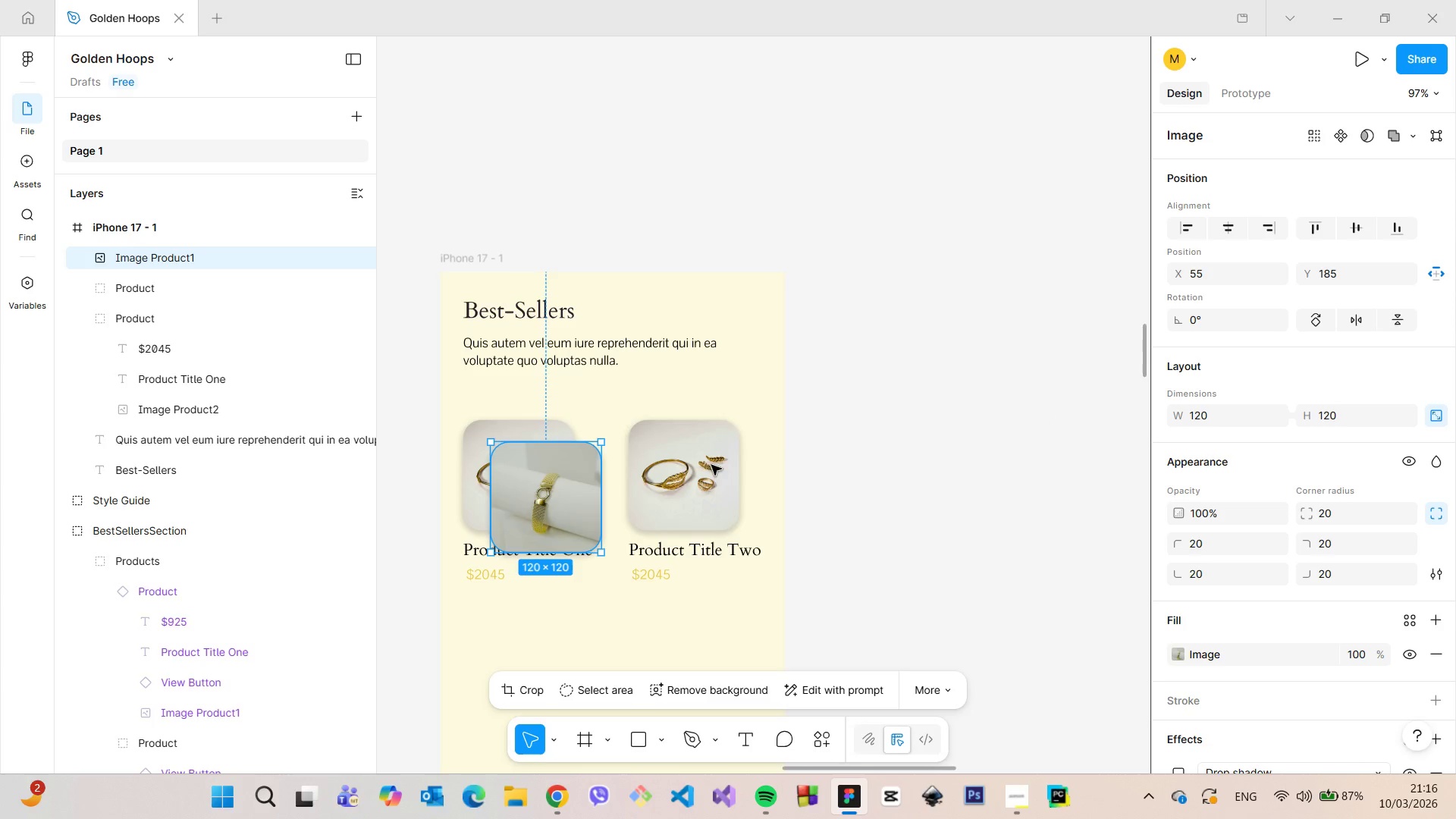 
left_click_drag(start_coordinate=[576, 491], to_coordinate=[554, 484])
 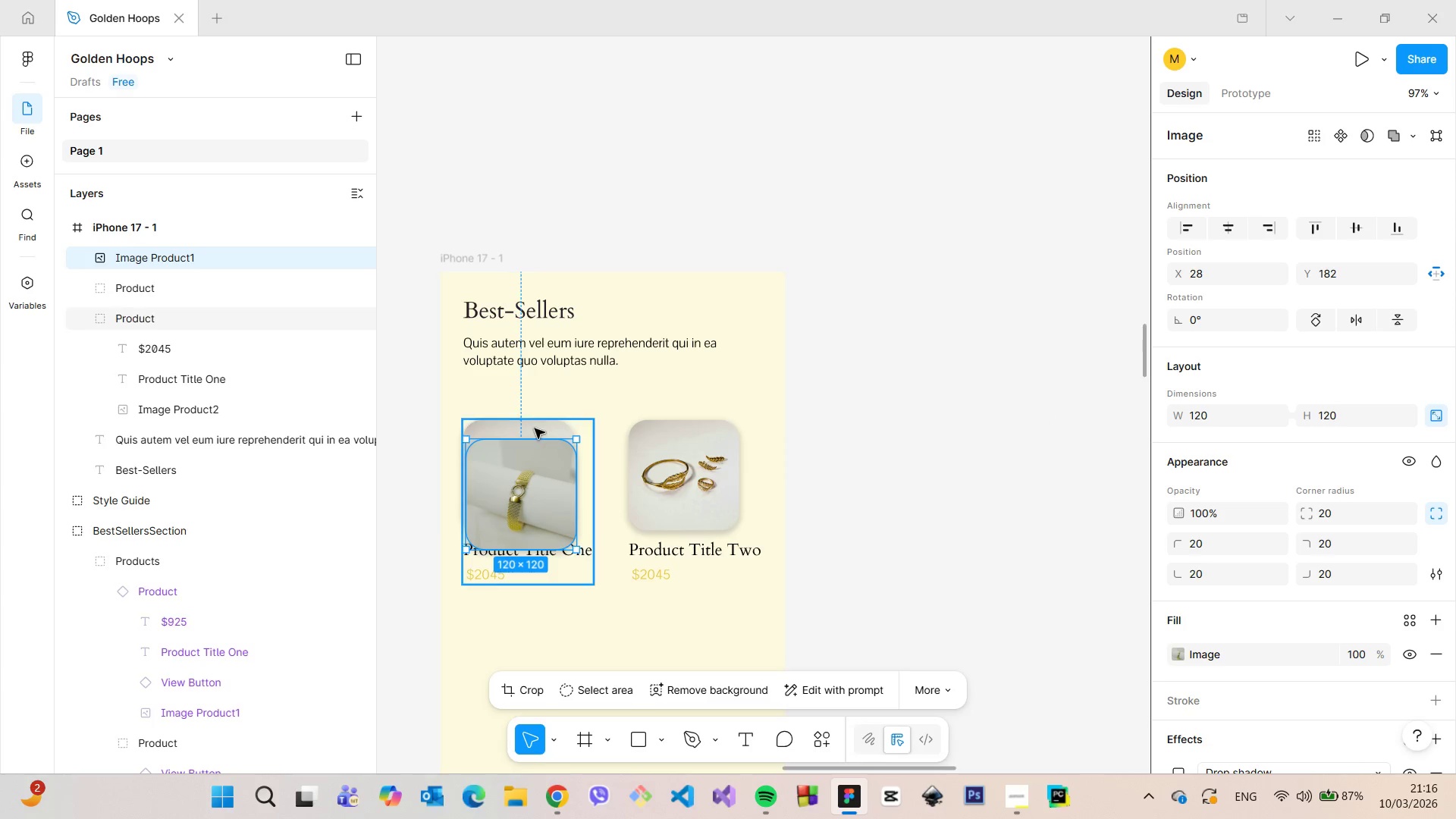 
left_click([535, 428])
 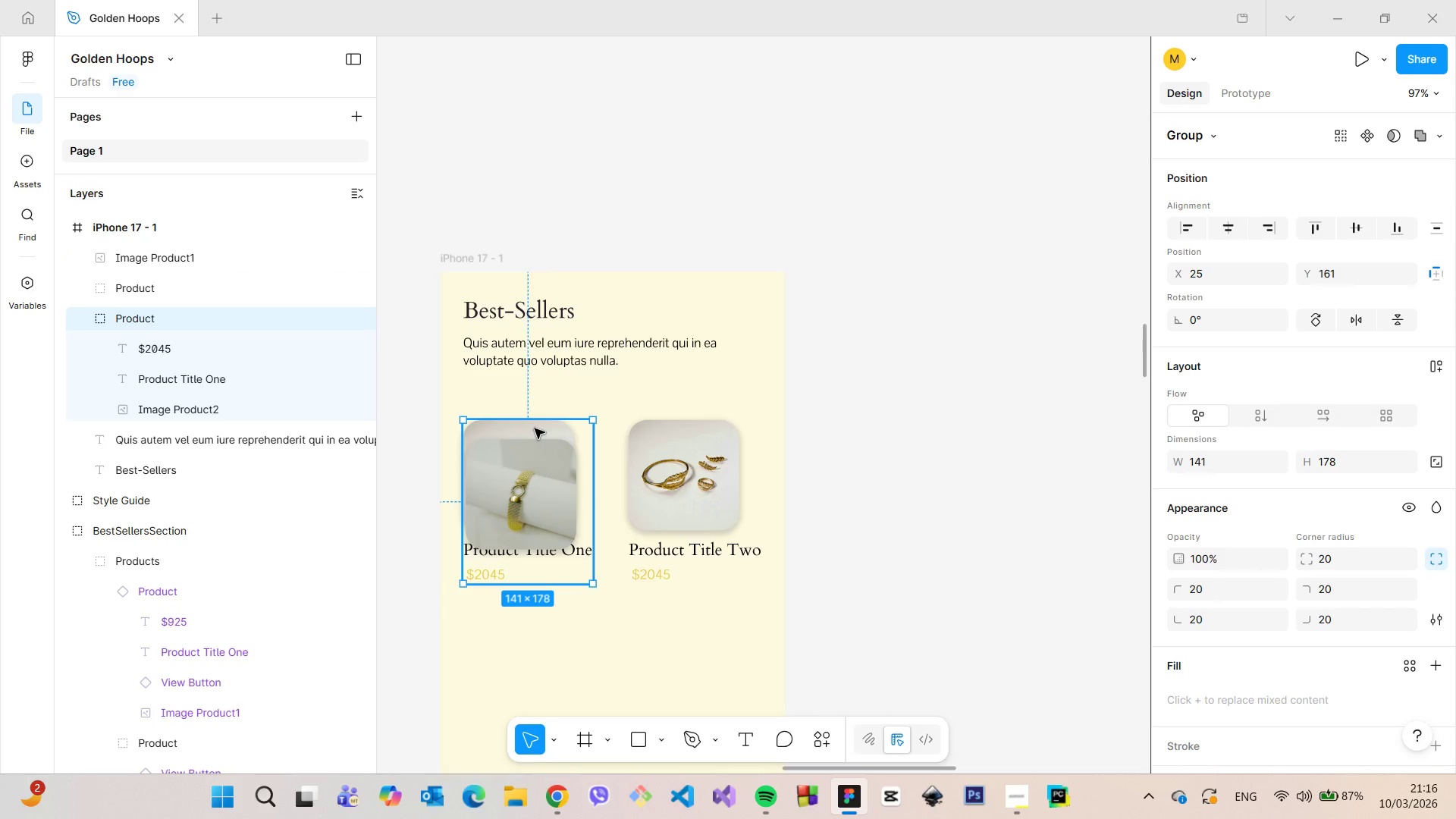 
double_click([535, 428])
 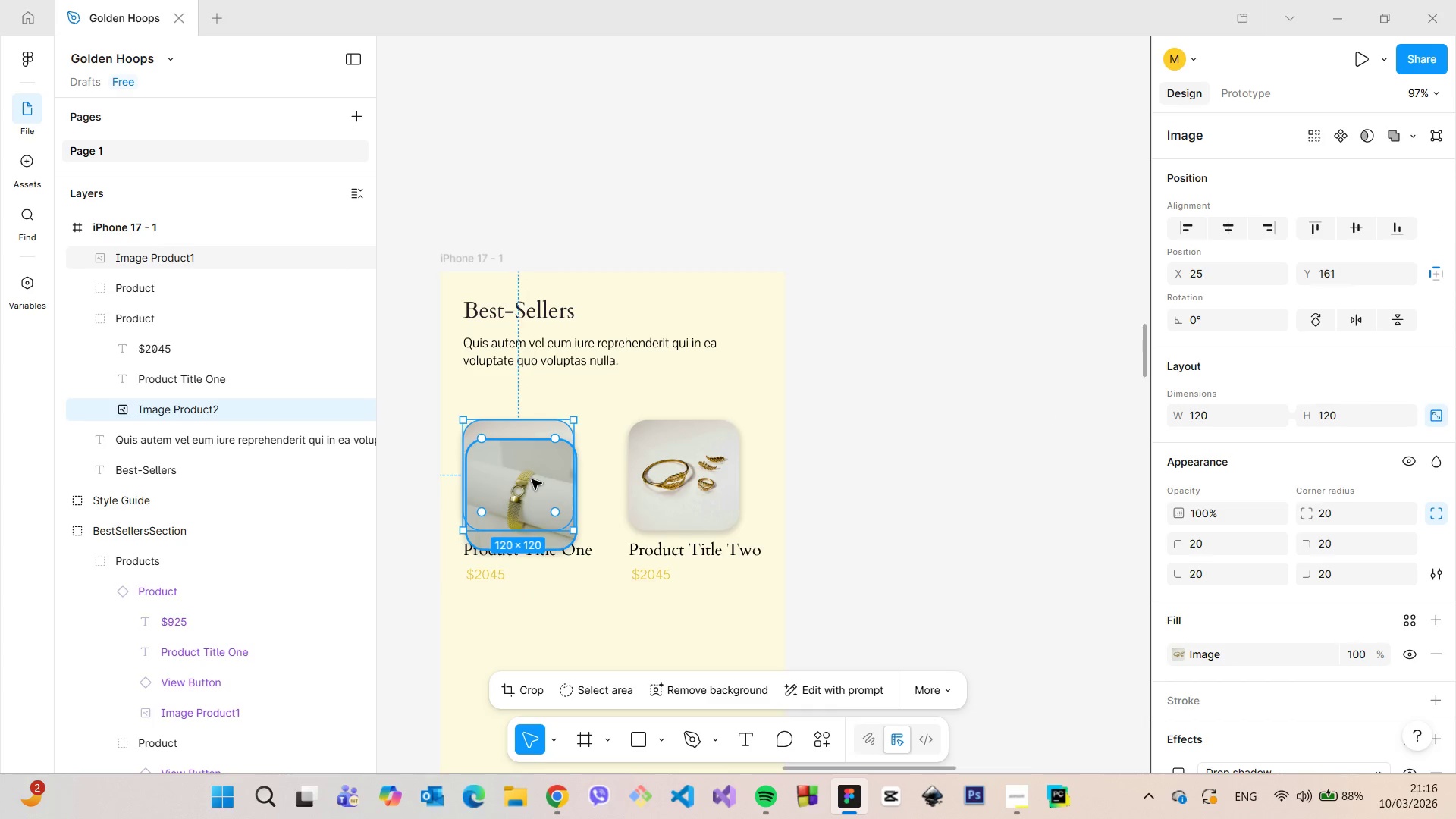 
left_click_drag(start_coordinate=[532, 479], to_coordinate=[529, 474])
 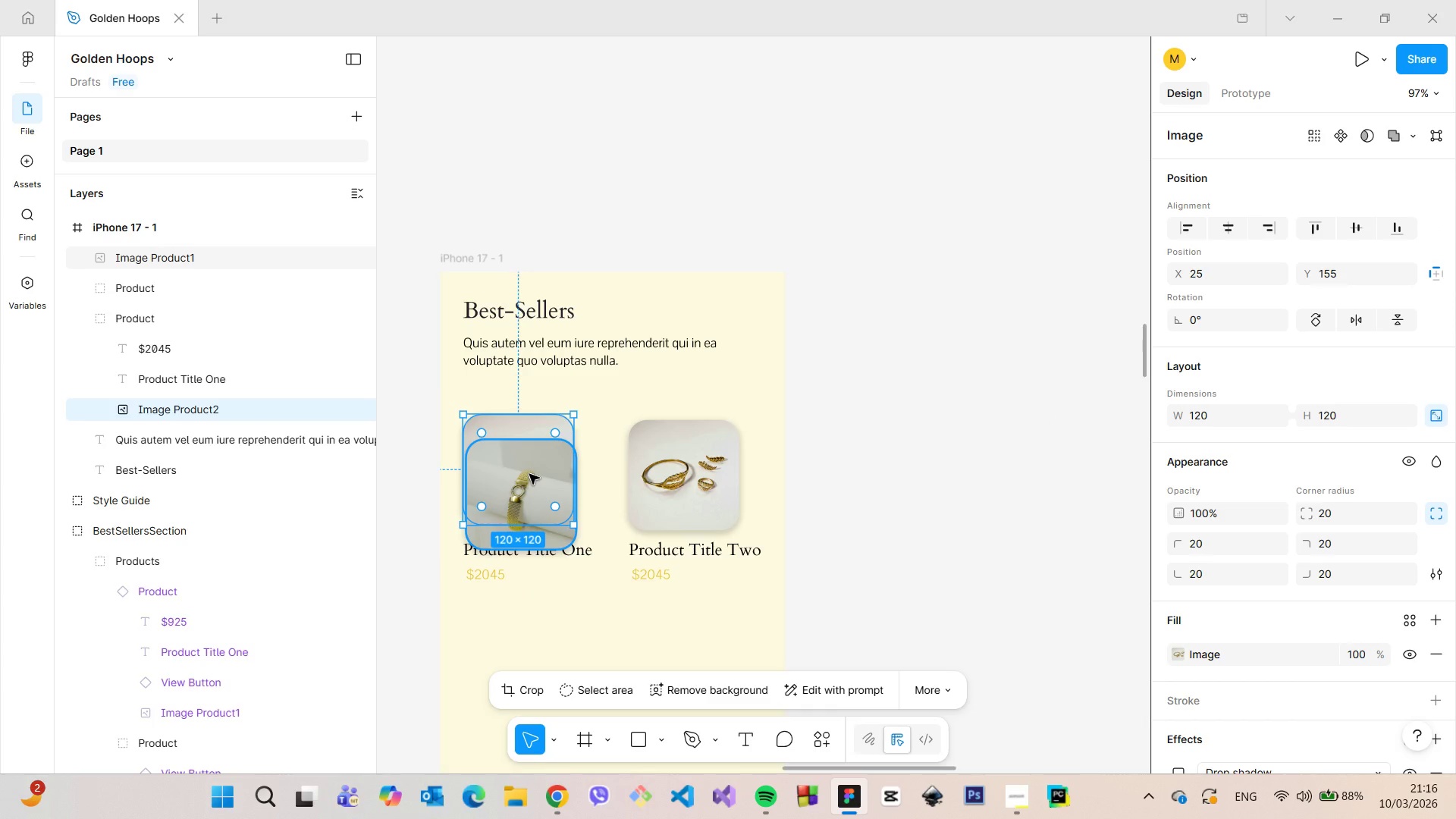 
key(Control+Z)
 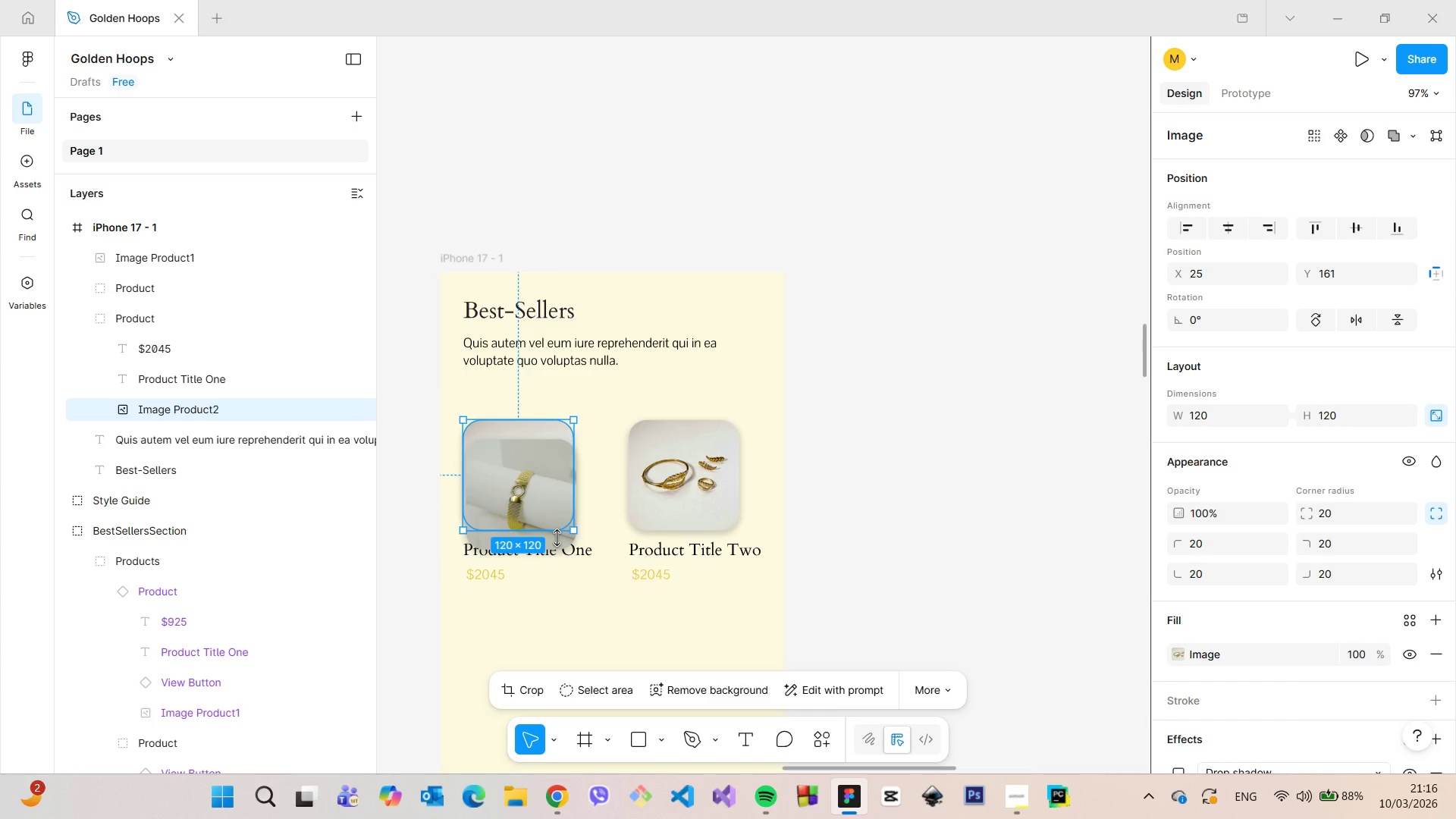 
left_click([558, 543])
 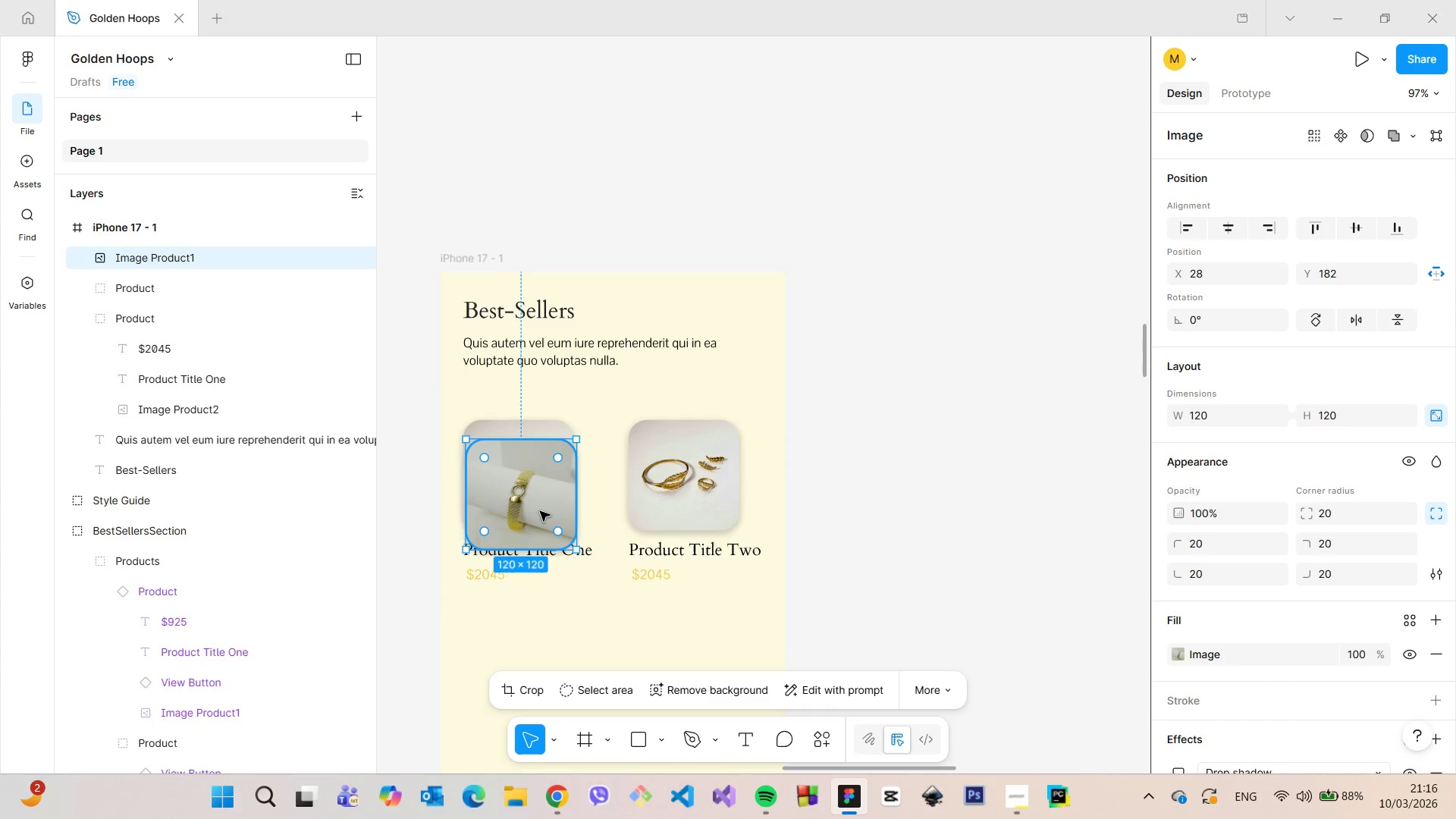 
left_click_drag(start_coordinate=[537, 504], to_coordinate=[532, 483])
 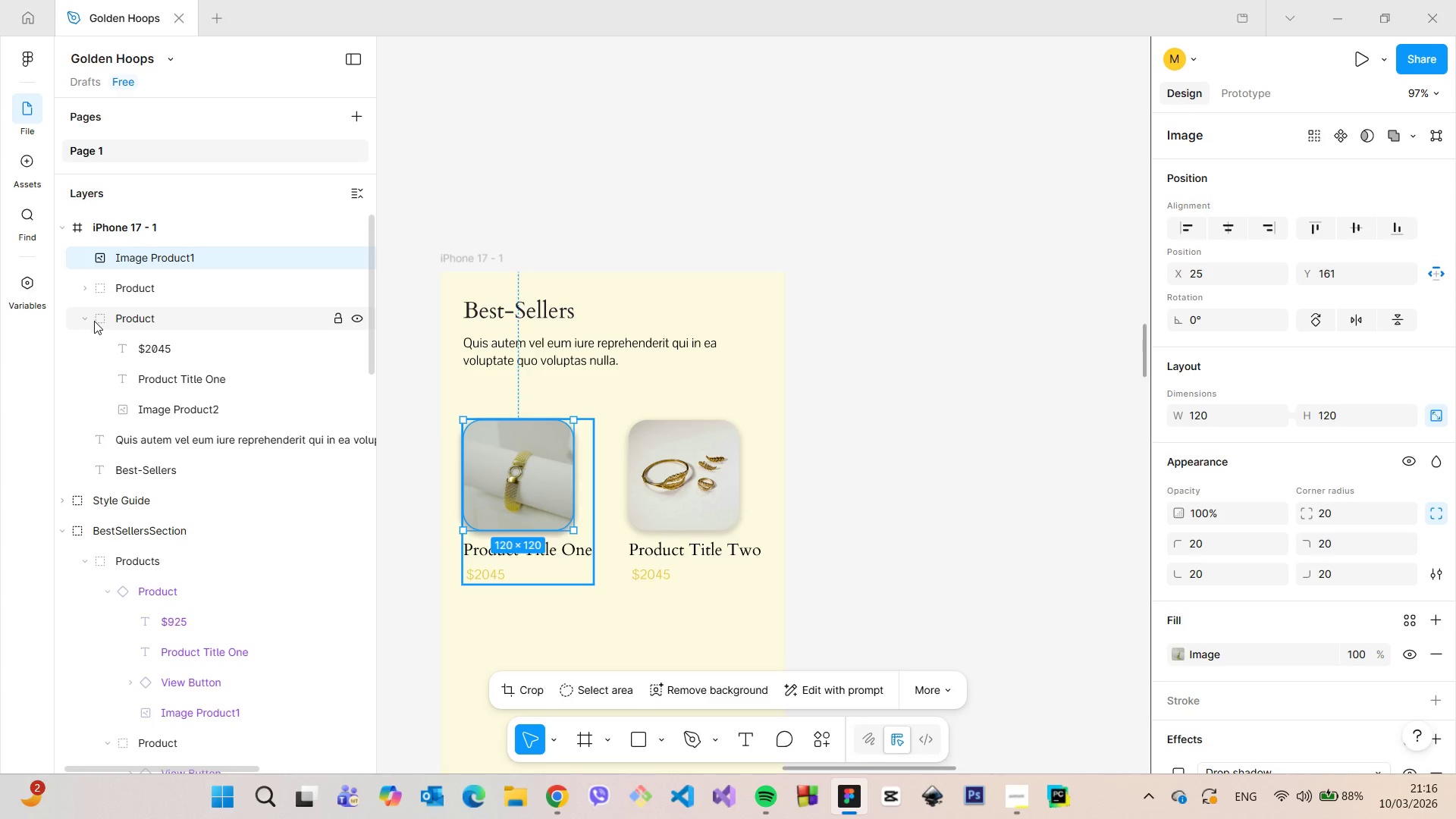 
left_click([94, 321])
 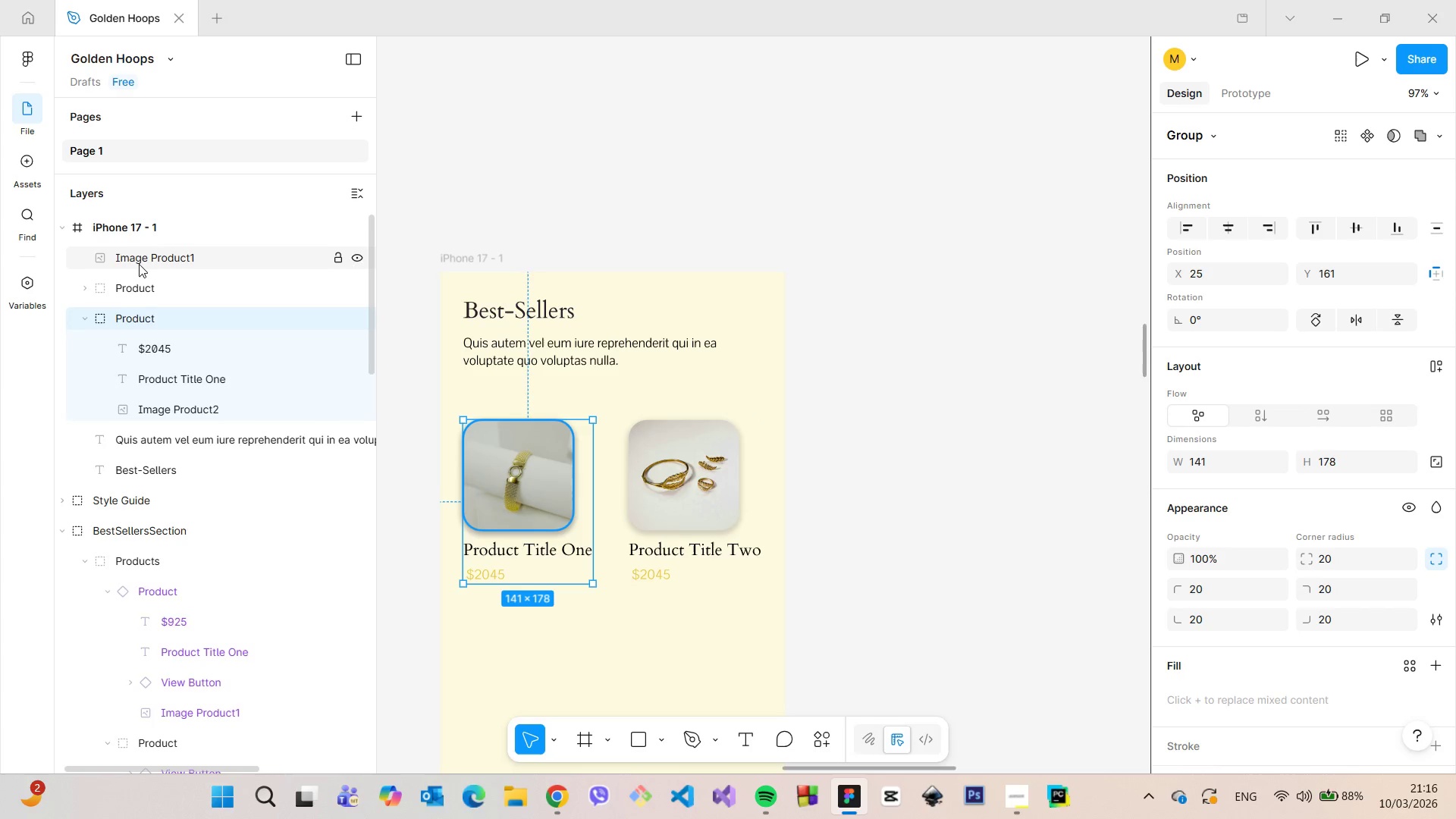 
left_click_drag(start_coordinate=[139, 258], to_coordinate=[196, 394])
 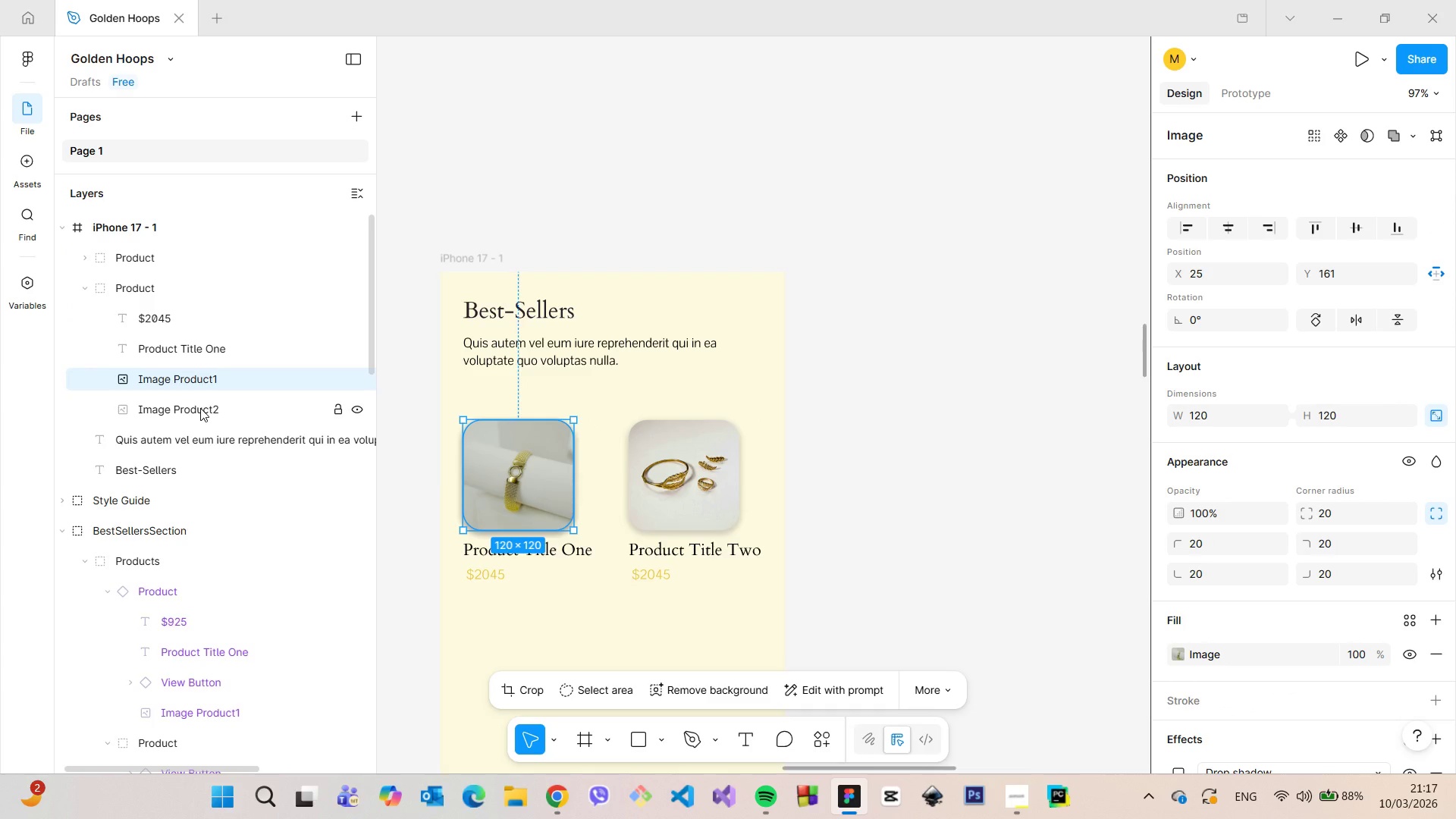 
left_click([200, 408])
 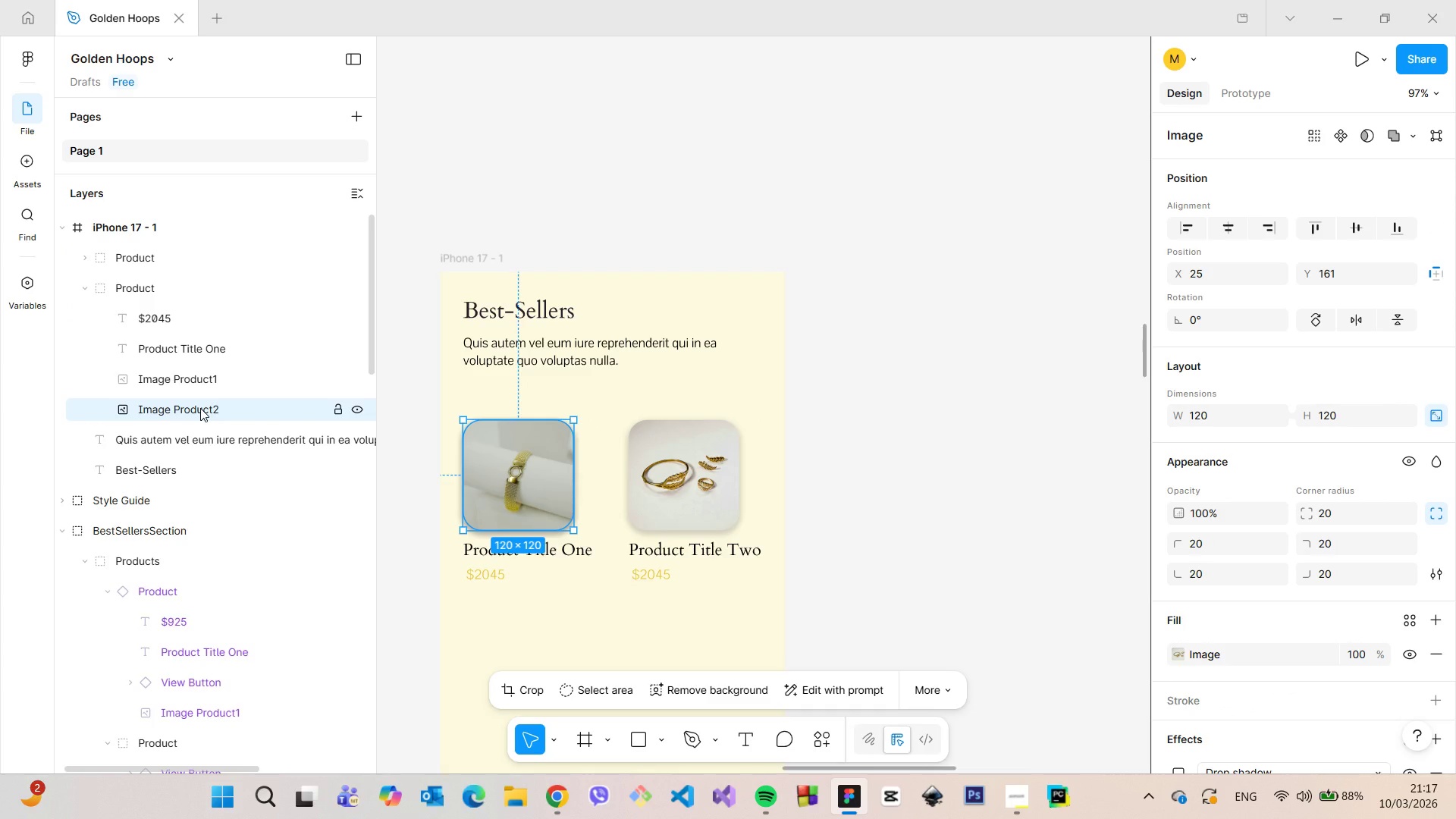 
key(Backspace)
 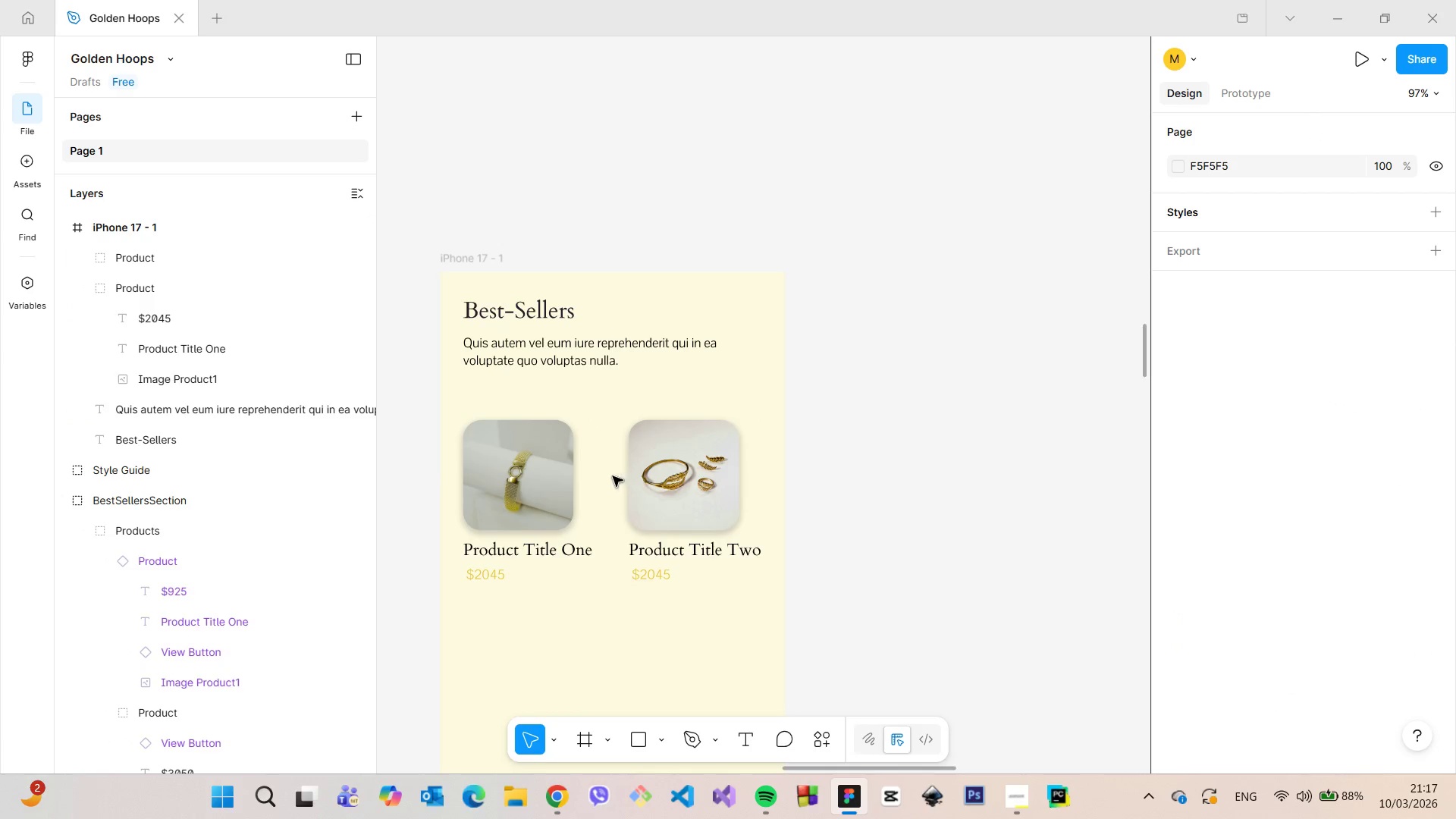 
double_click([564, 476])
 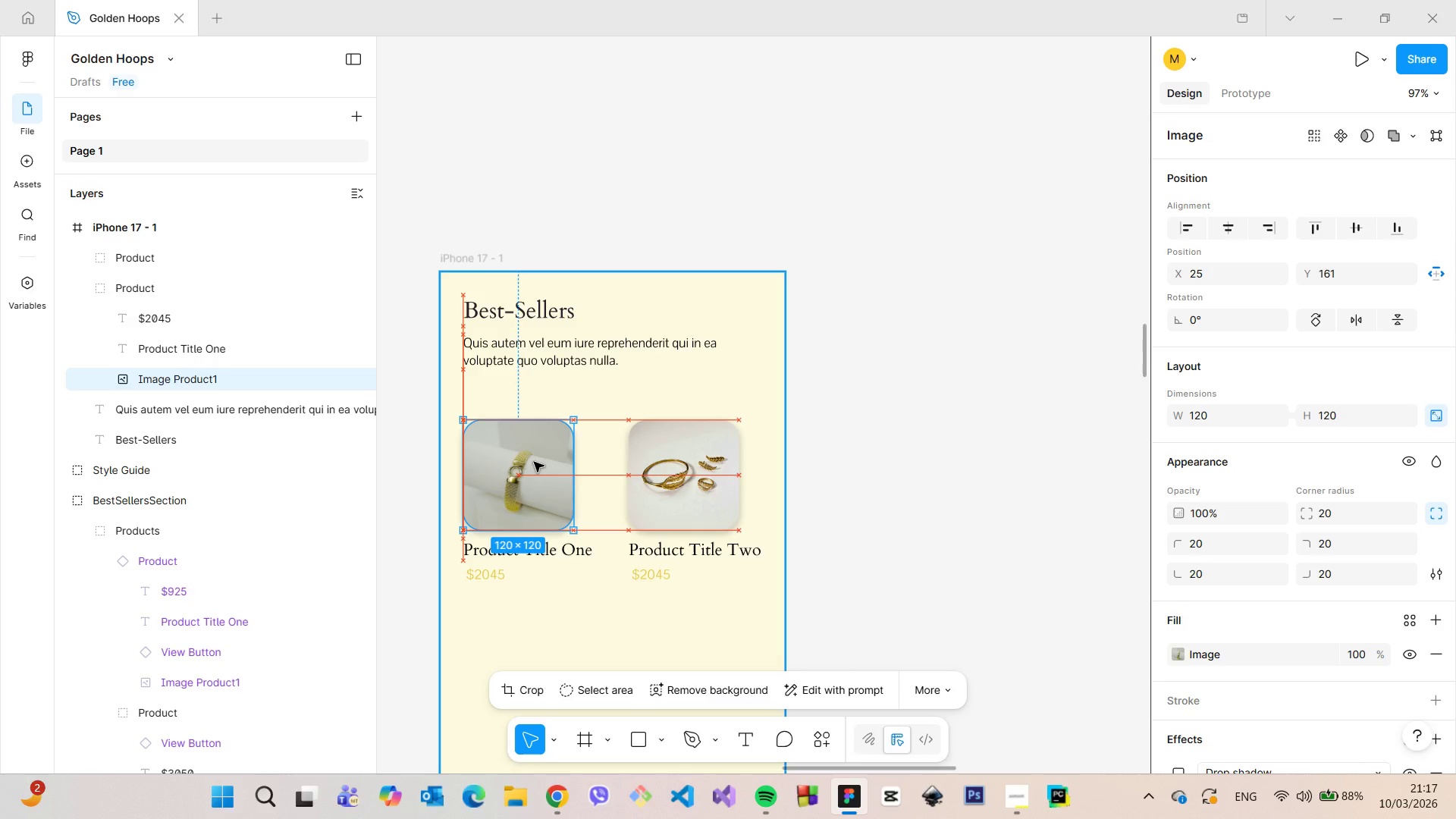 
wait(6.44)
 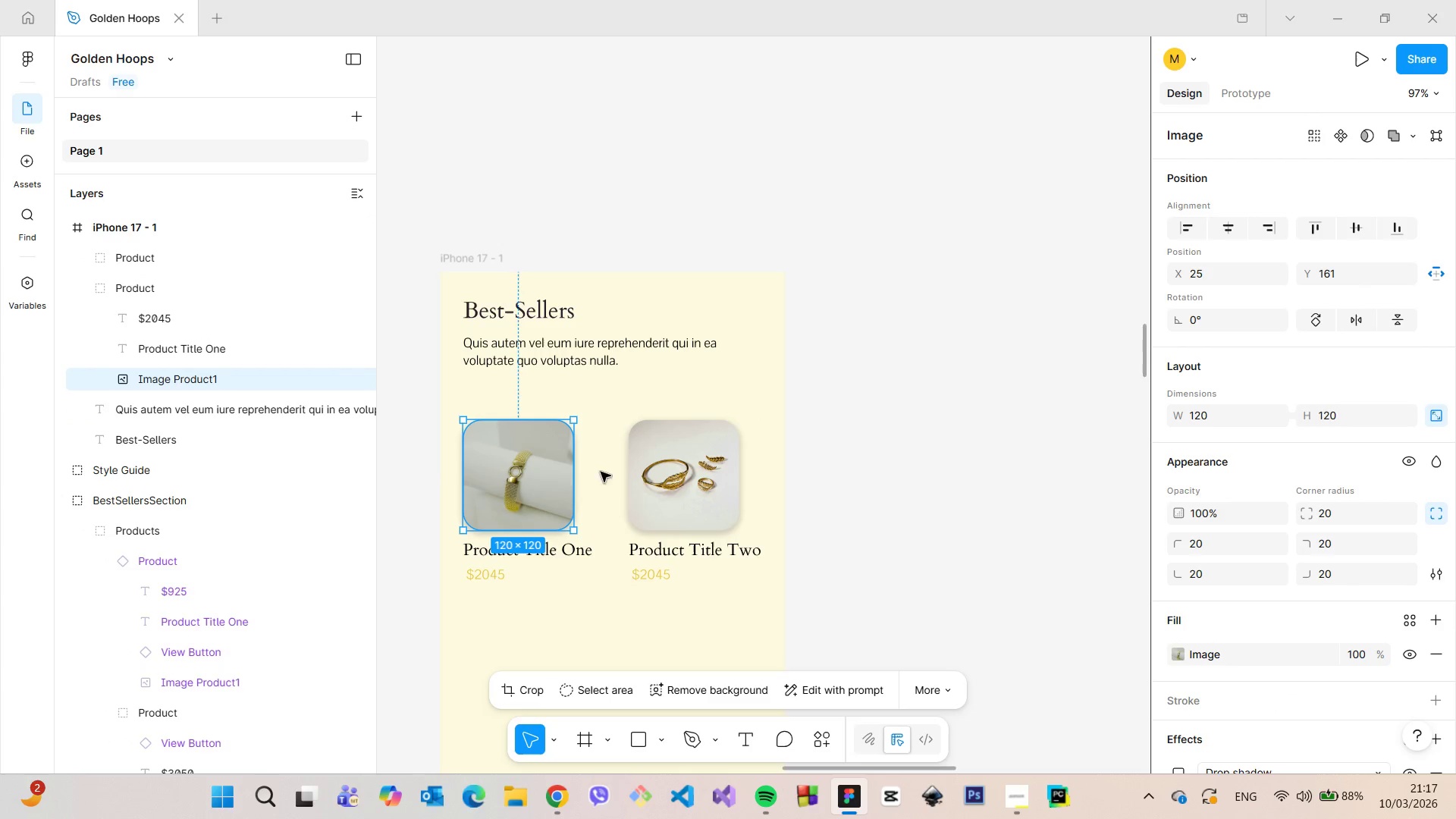 
hold_key(key=AltLeft, duration=1.5)
 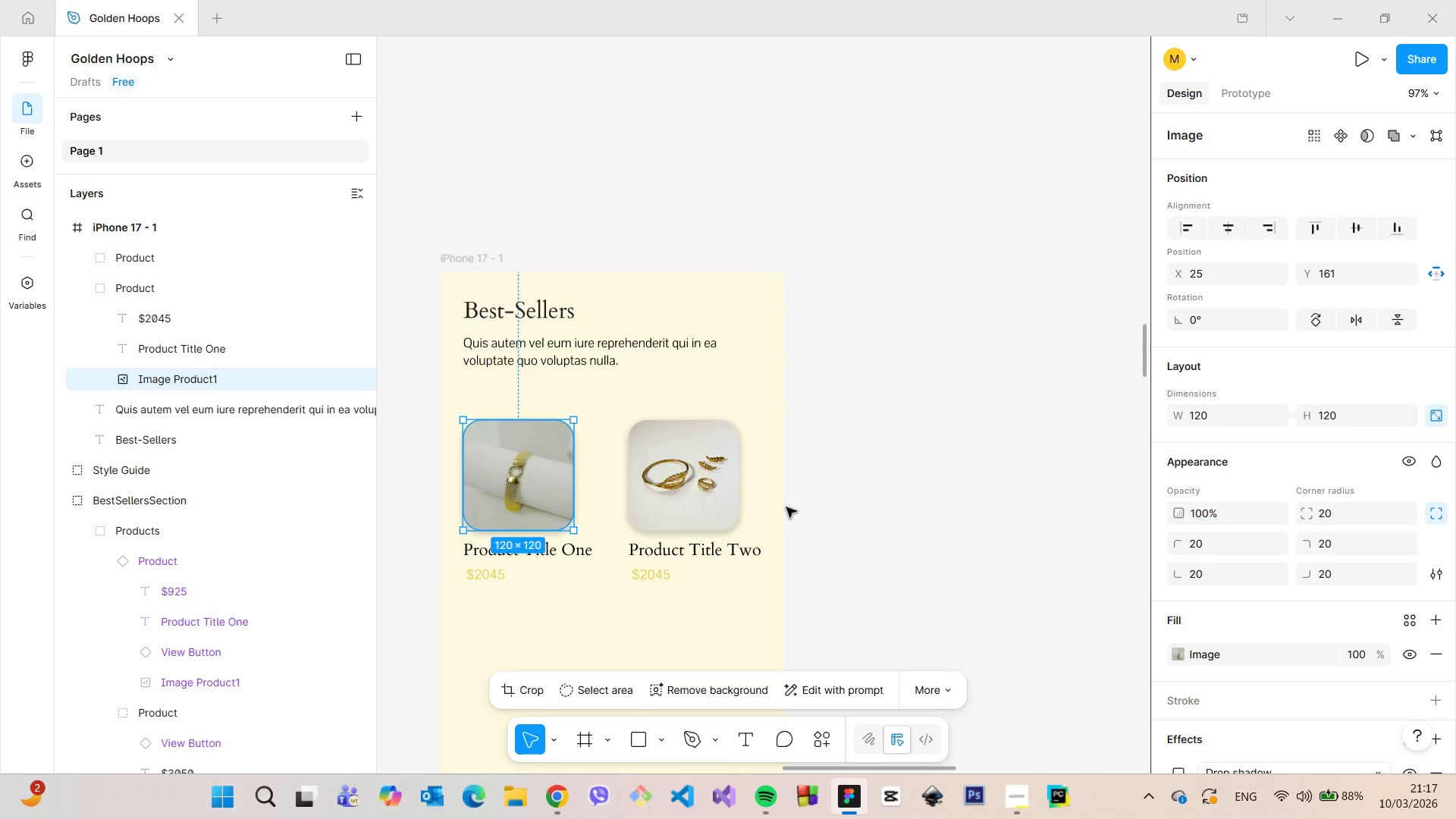 
hold_key(key=AltLeft, duration=0.31)
 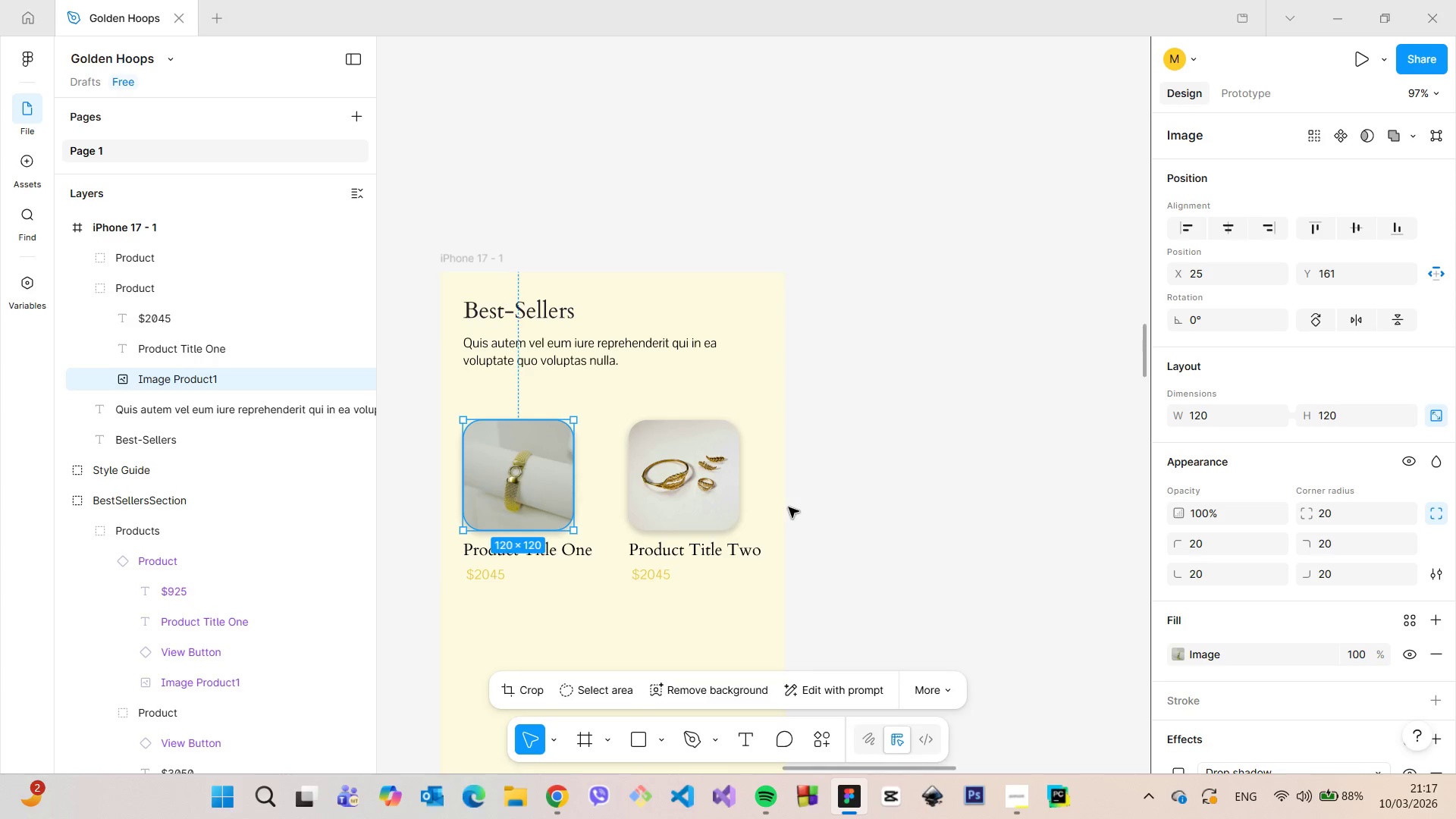 
left_click([789, 507])
 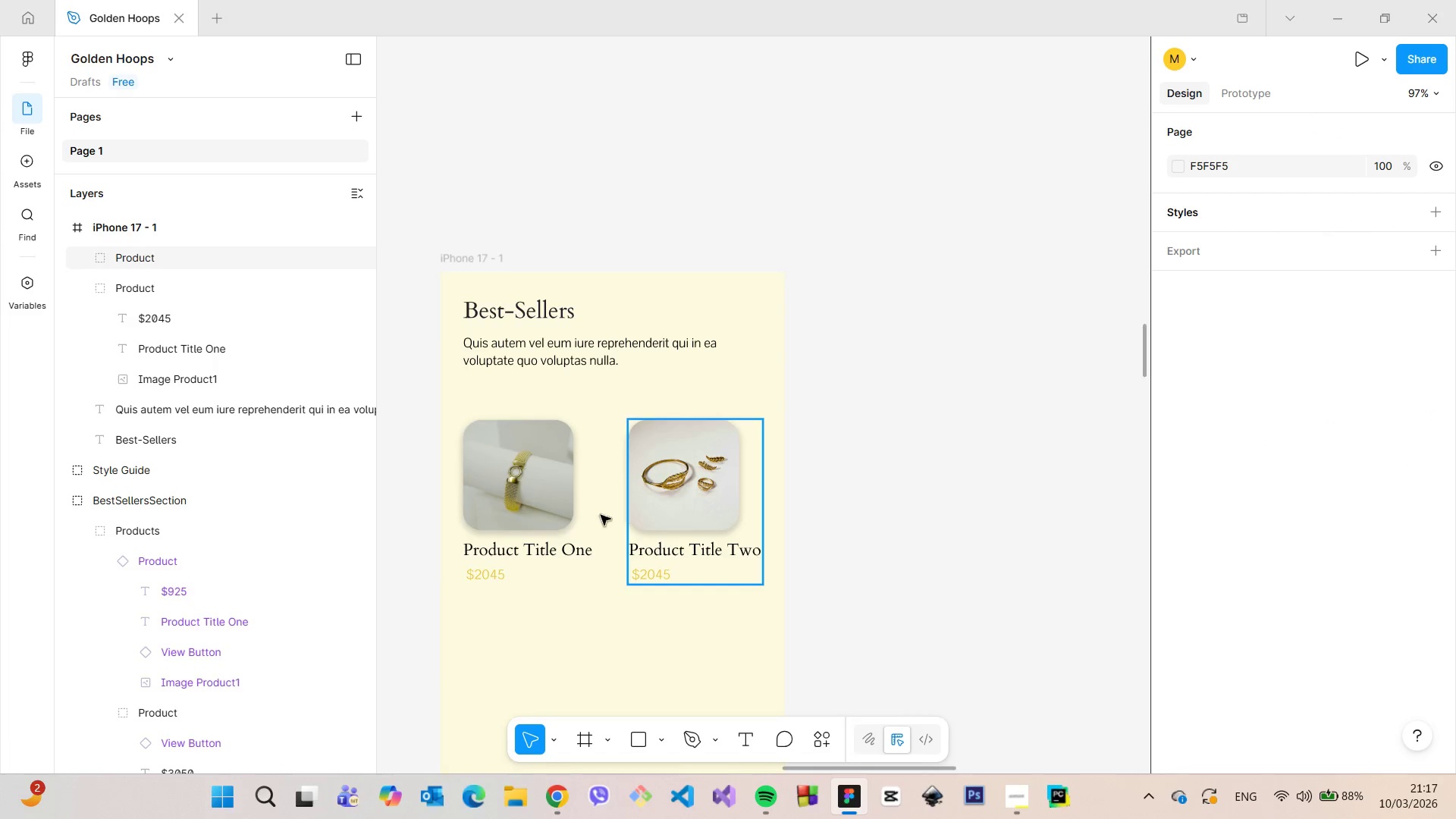 
left_click([563, 515])
 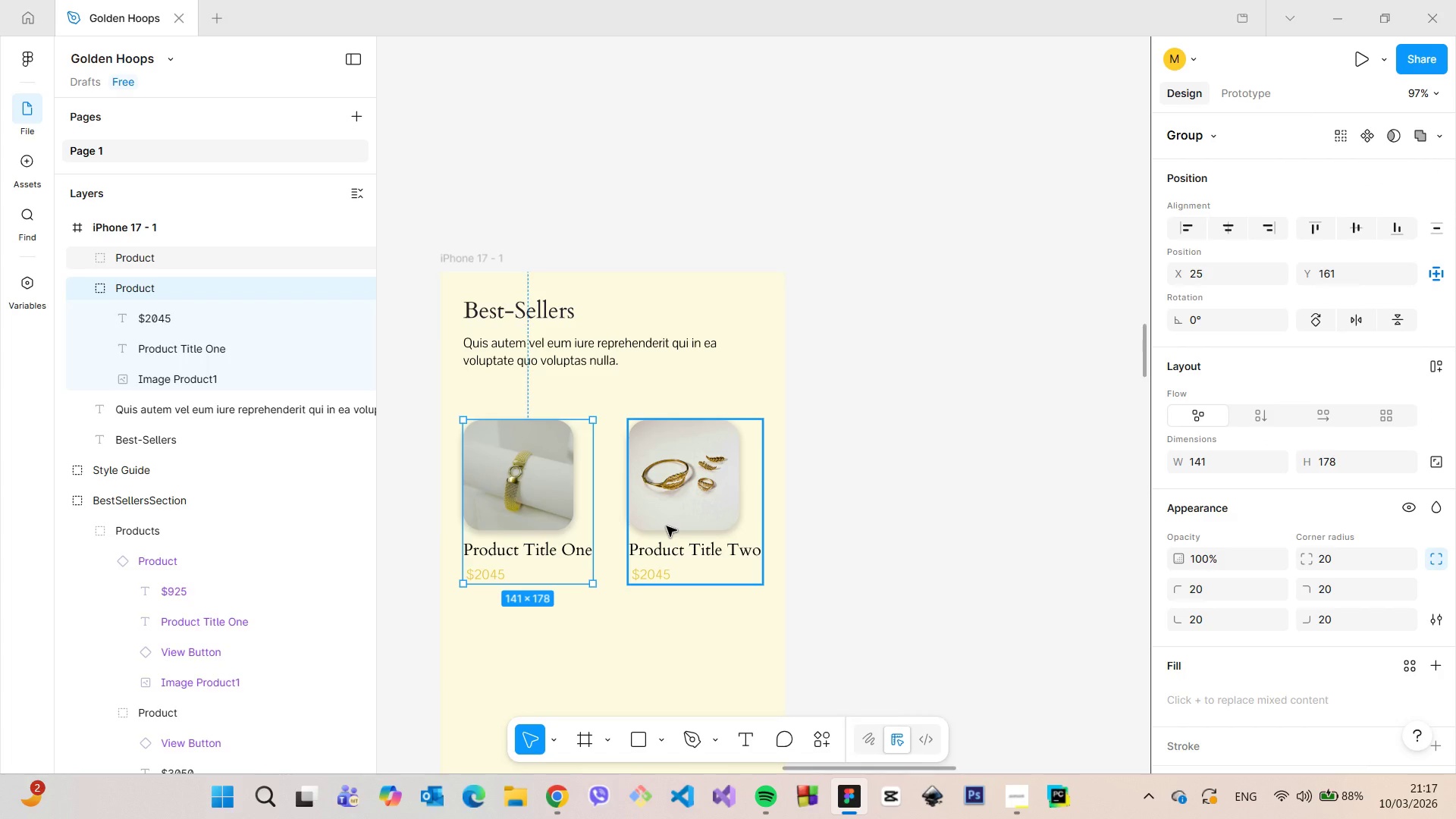 
hold_key(key=ShiftLeft, duration=0.53)
left_click([667, 526])
 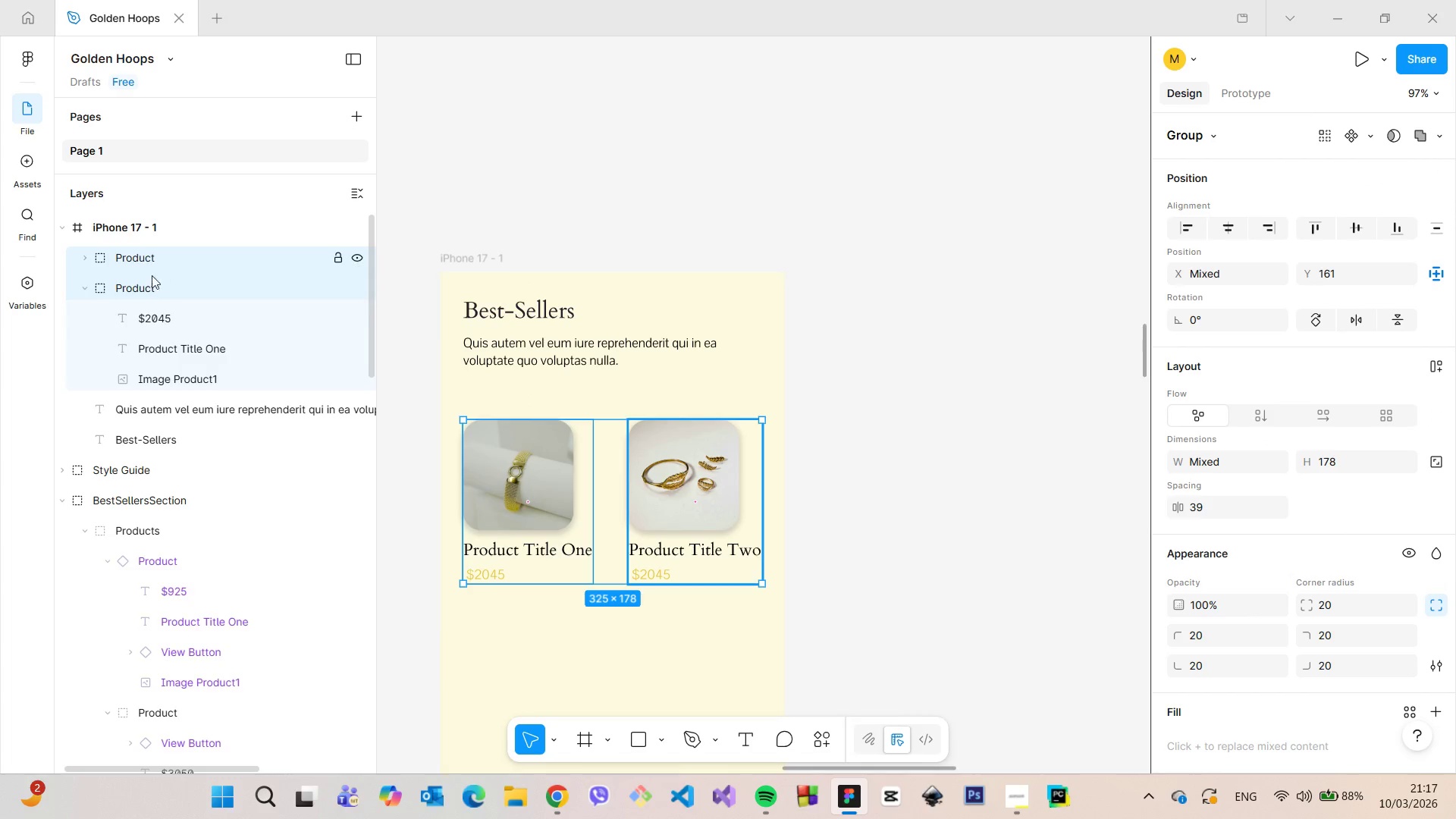 
left_click([80, 292])
 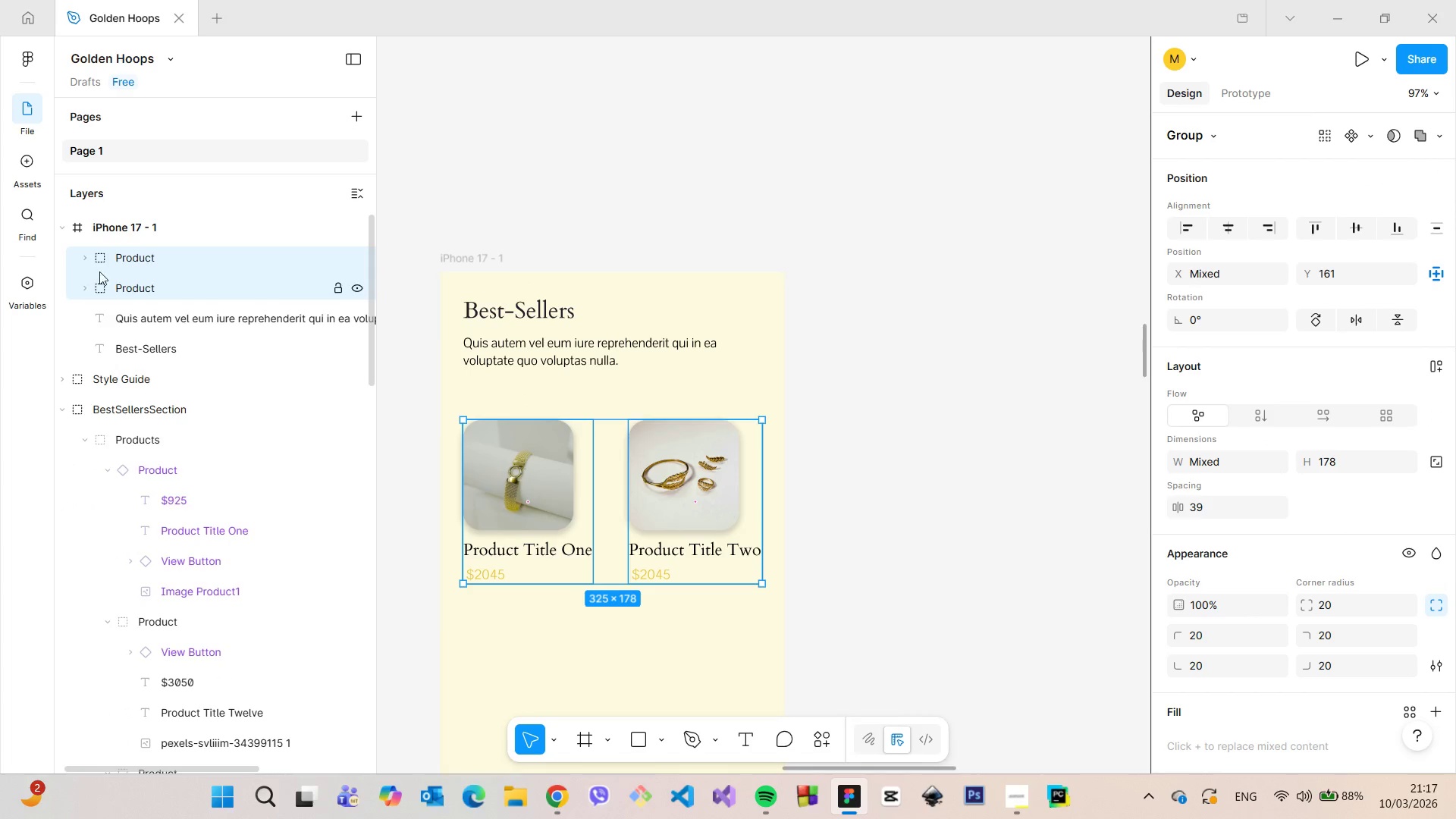 
right_click([118, 263])
 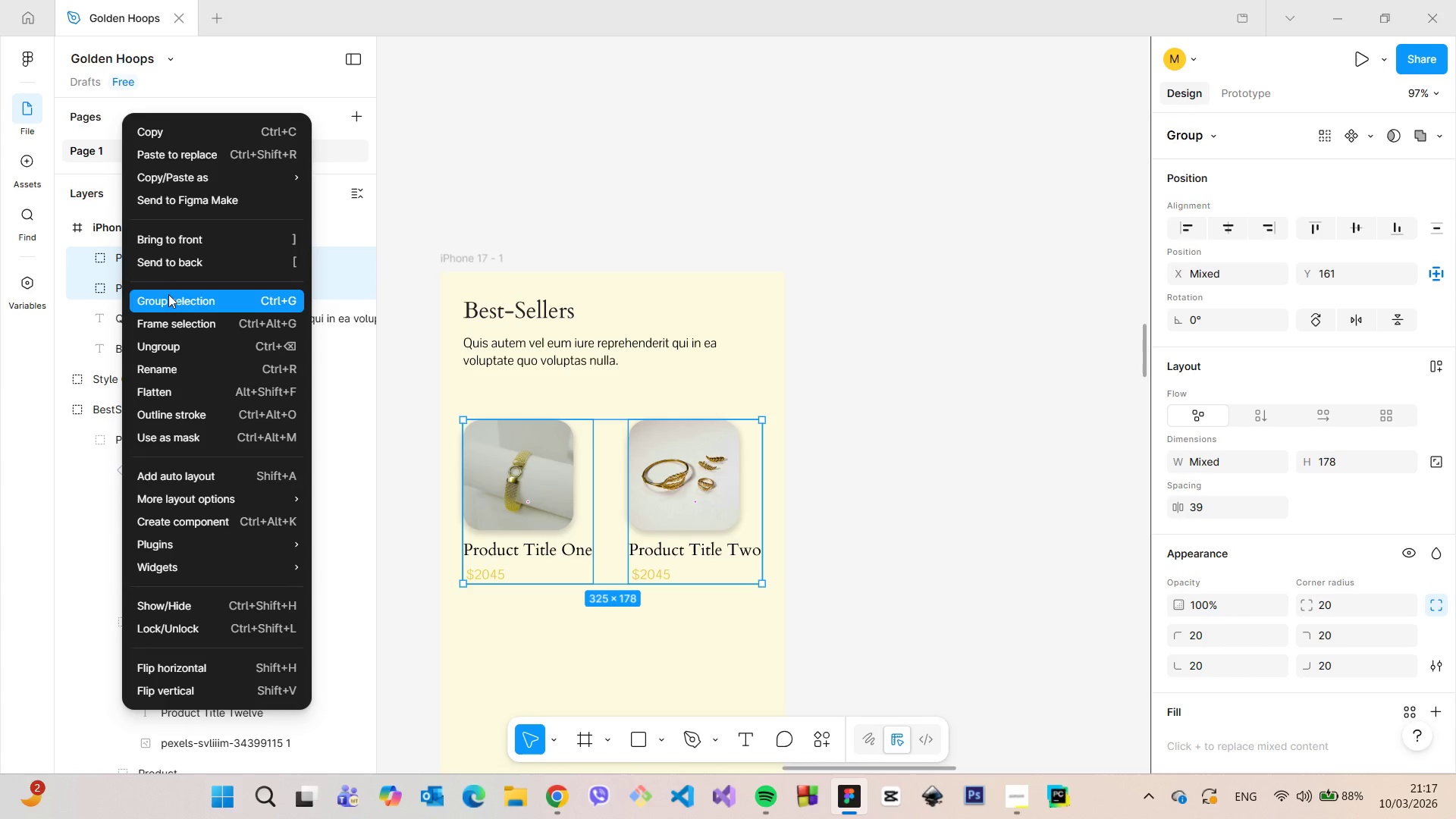 
left_click([168, 301])
 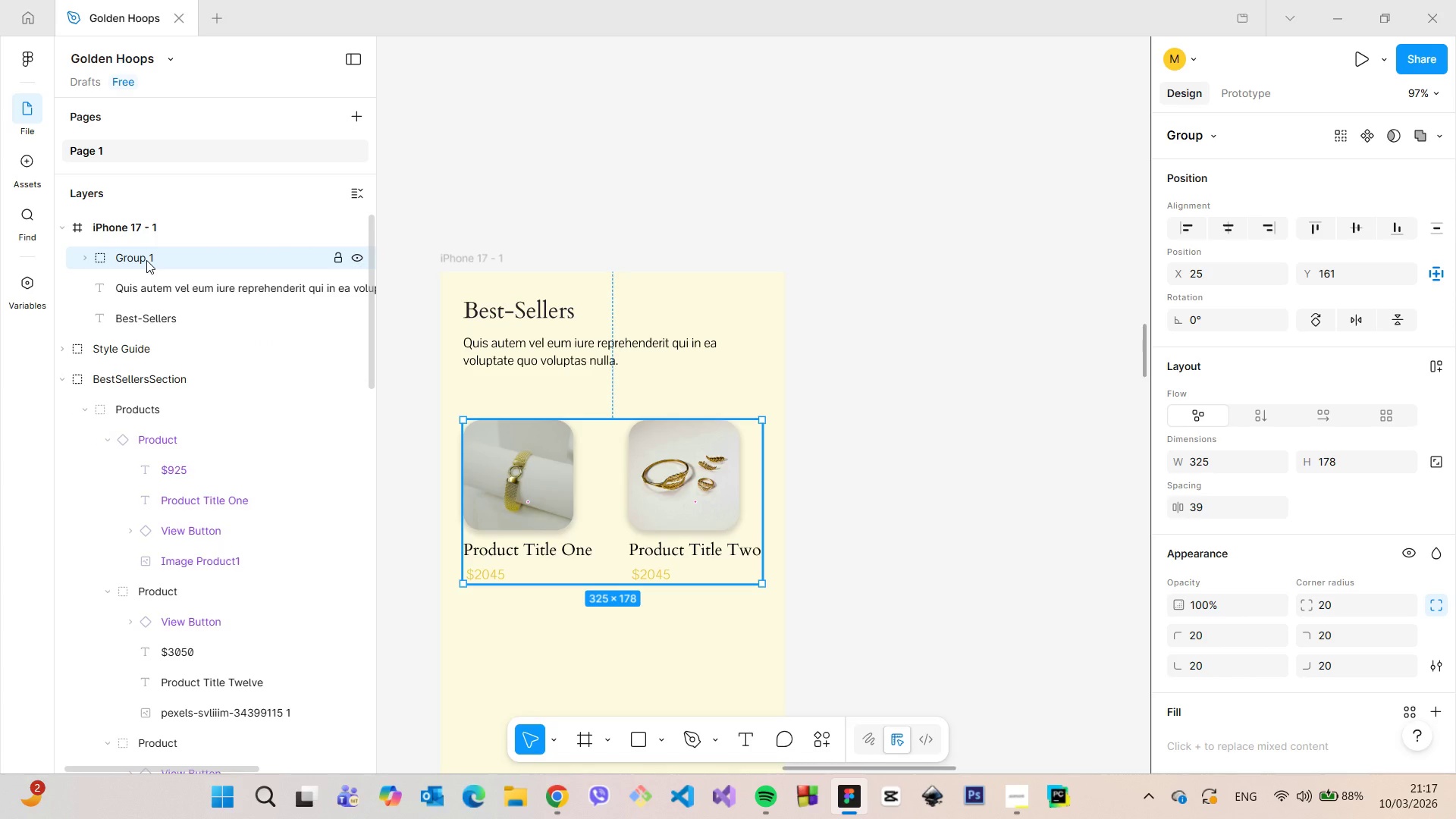 
double_click([146, 260])
 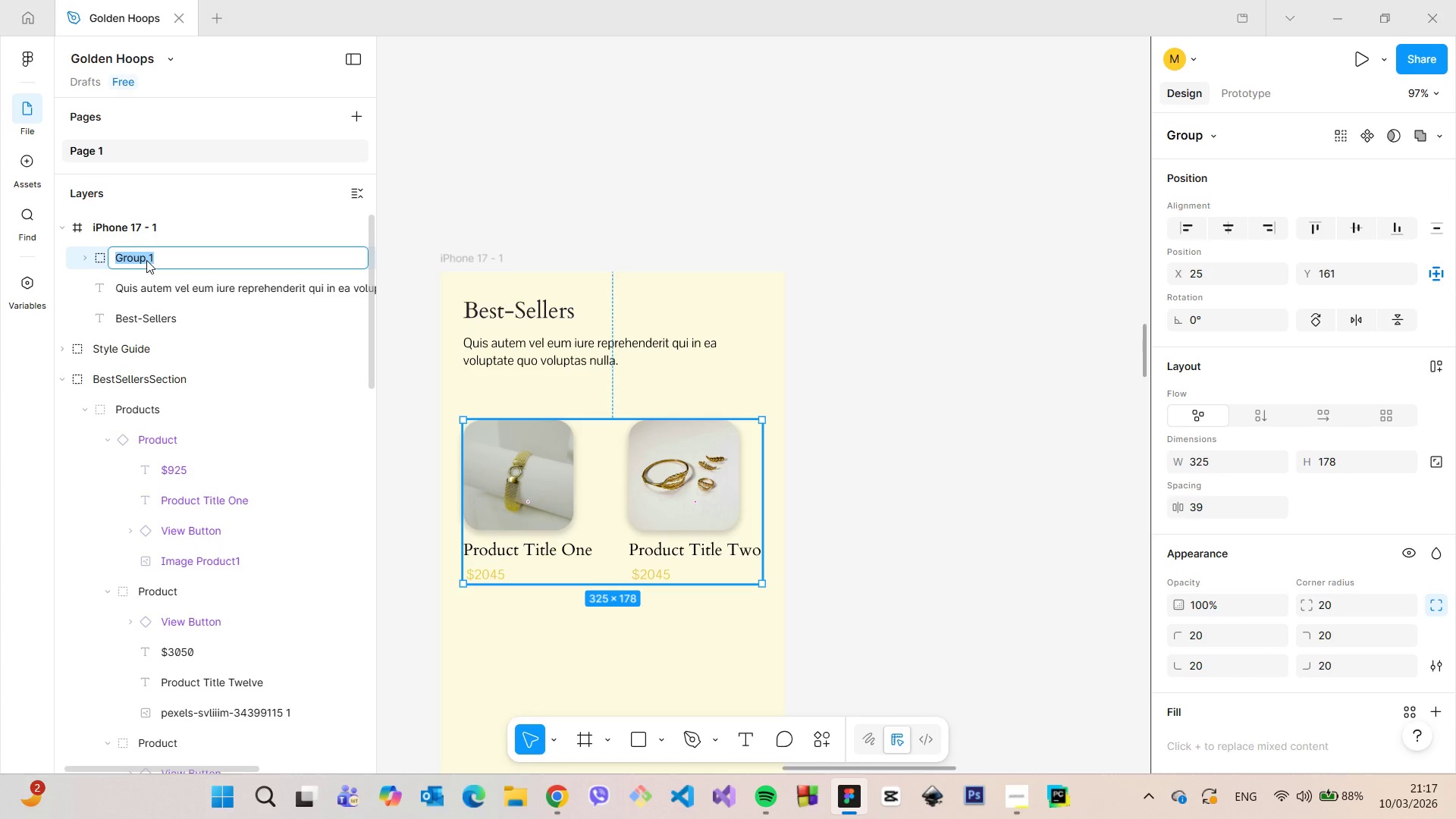 
type(Products)
 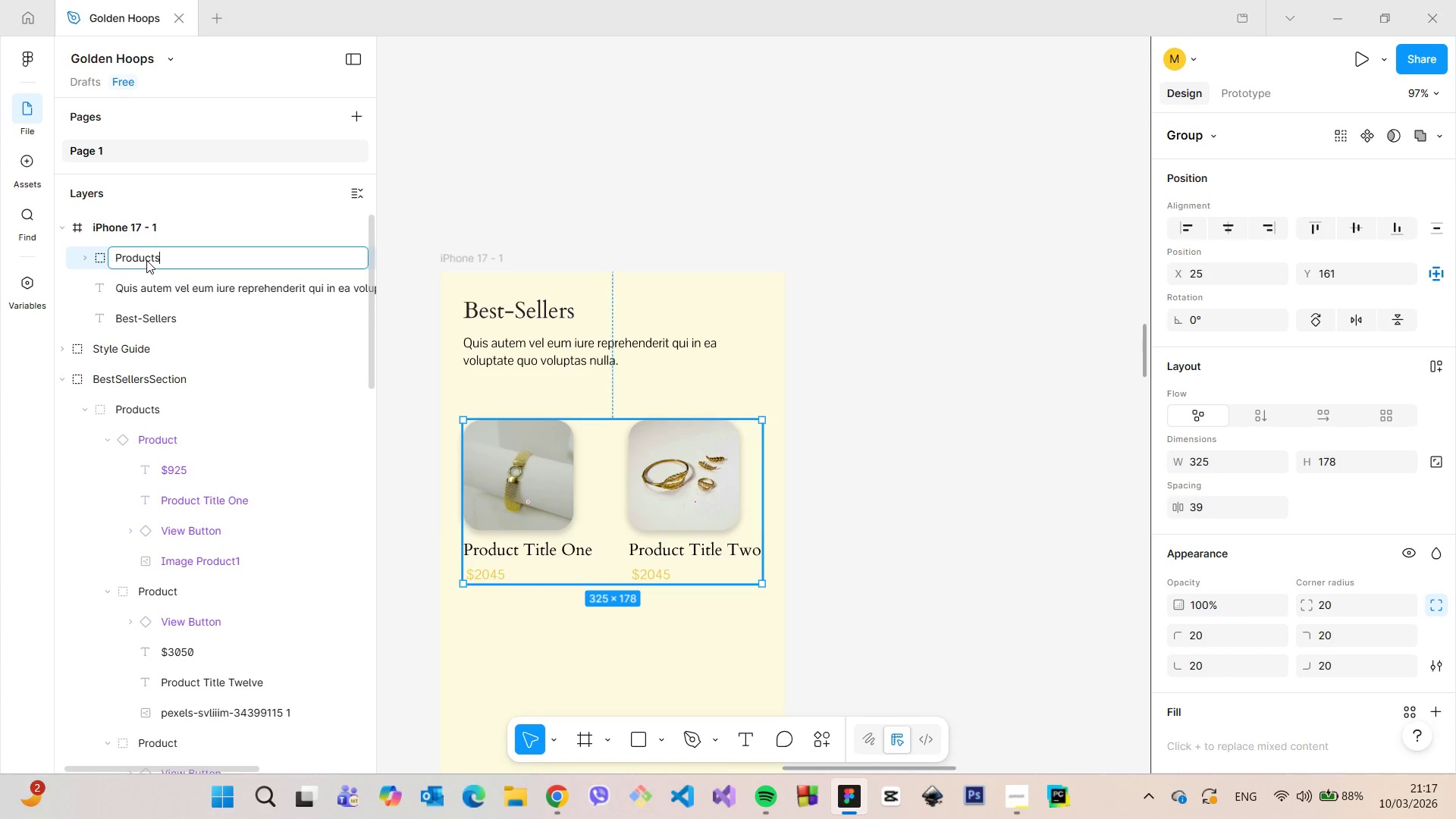 
key(Enter)
 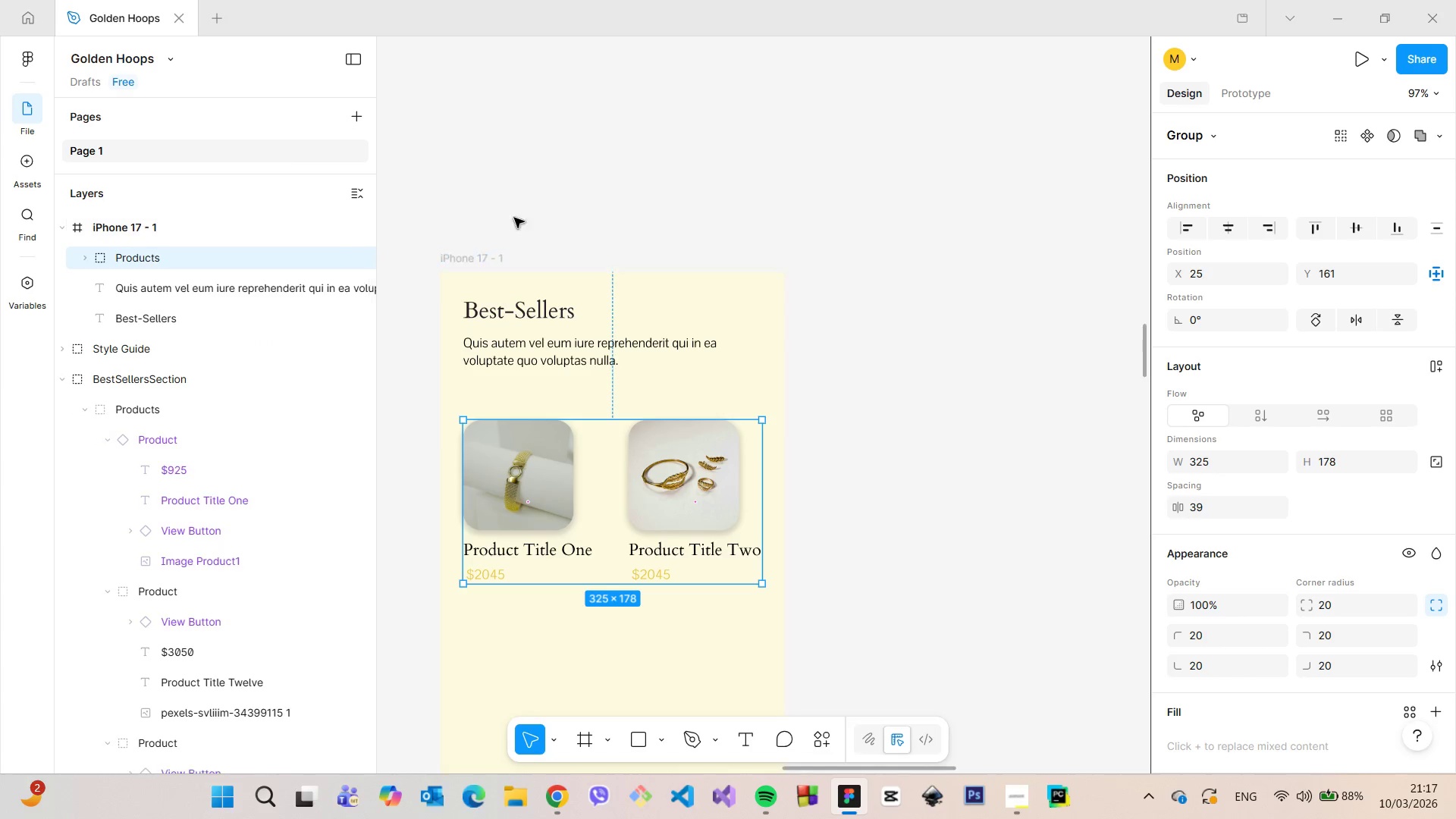 
scroll: coordinate [798, 363], scroll_direction: down, amount: 5.0
 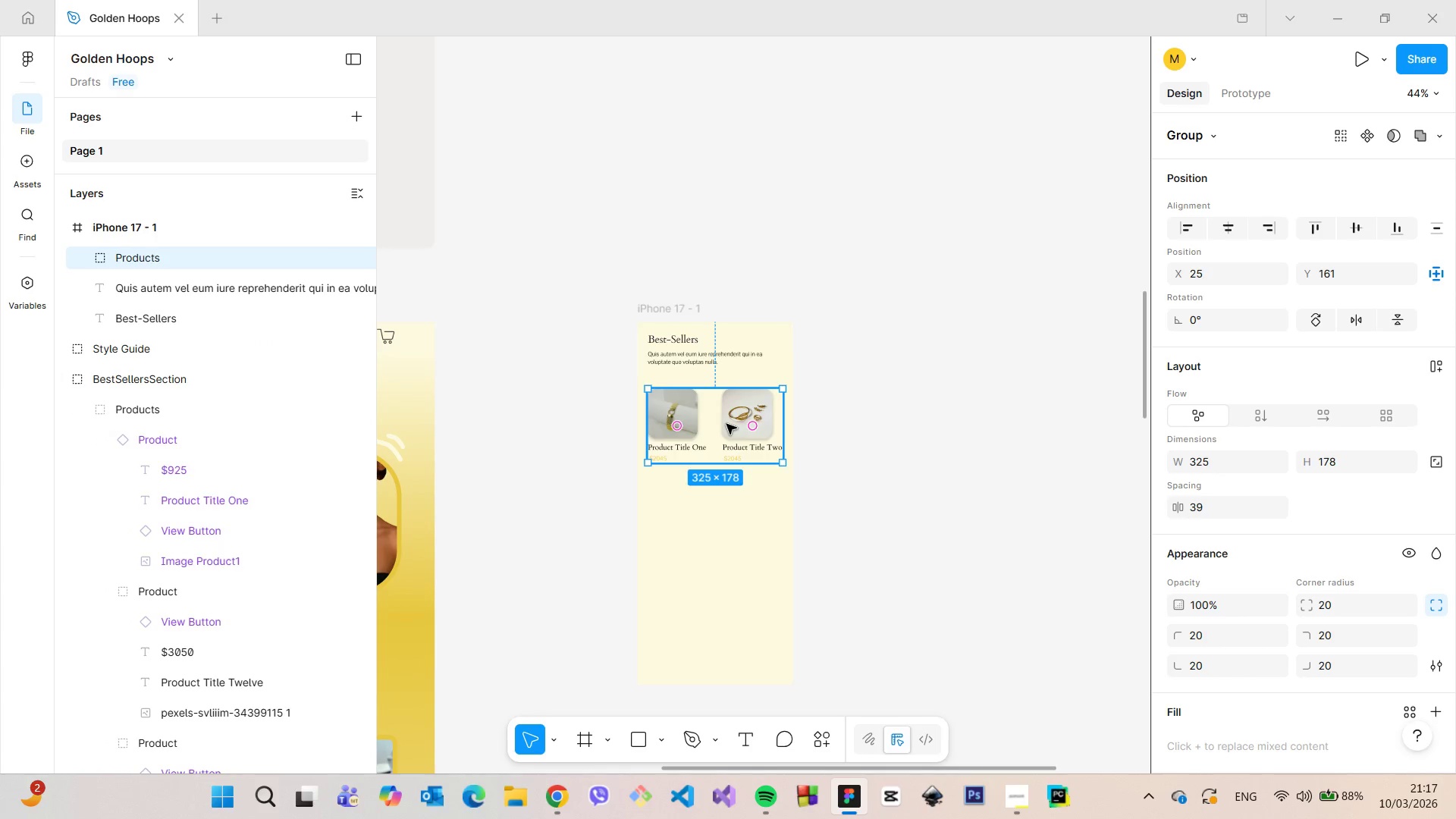 
hold_key(key=AltLeft, duration=1.5)
left_click_drag(start_coordinate=[726, 424], to_coordinate=[727, 507])
 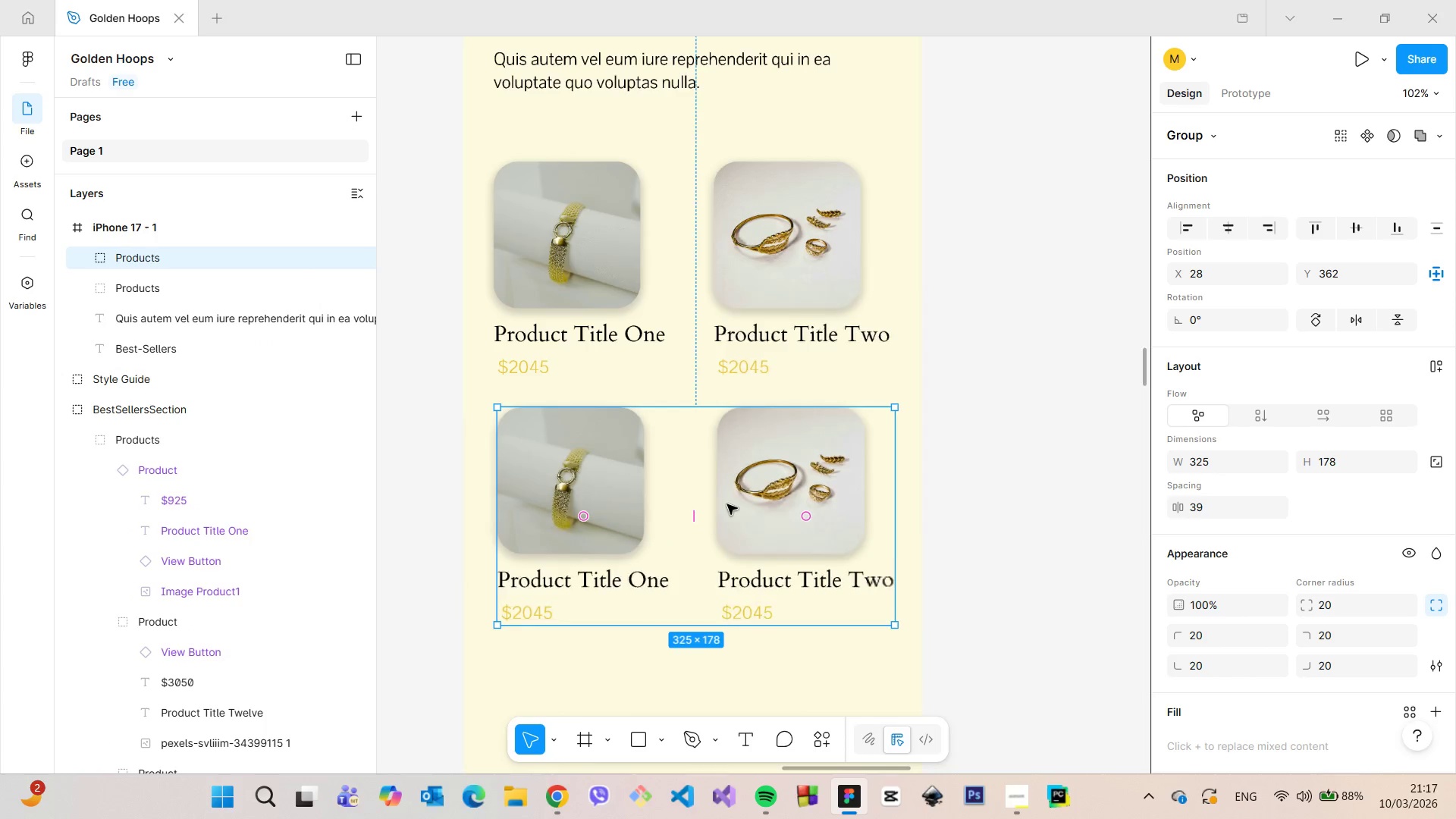 
hold_key(key=AltLeft, duration=1.2)
 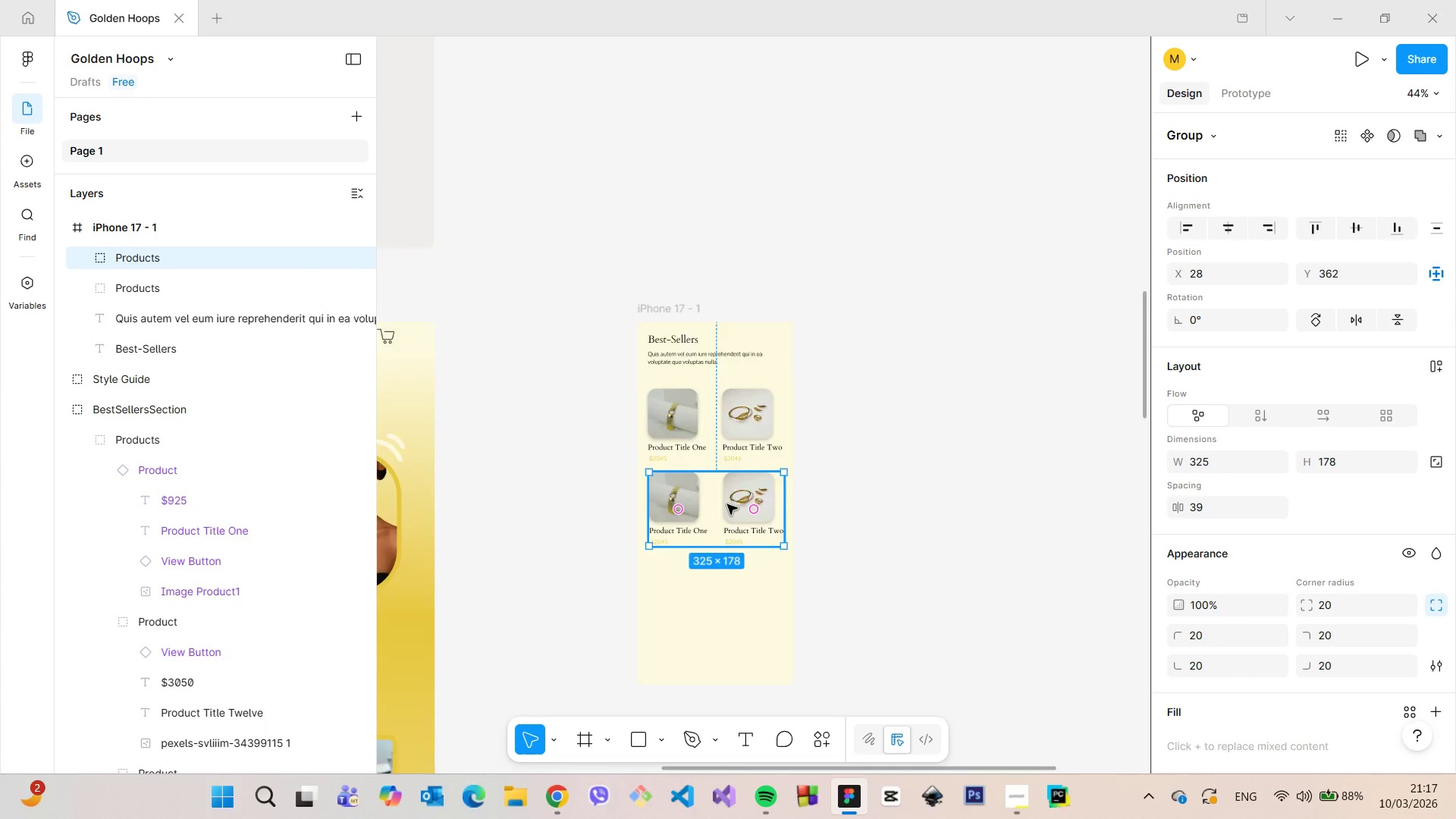 
scroll: coordinate [727, 504], scroll_direction: up, amount: 7.0
 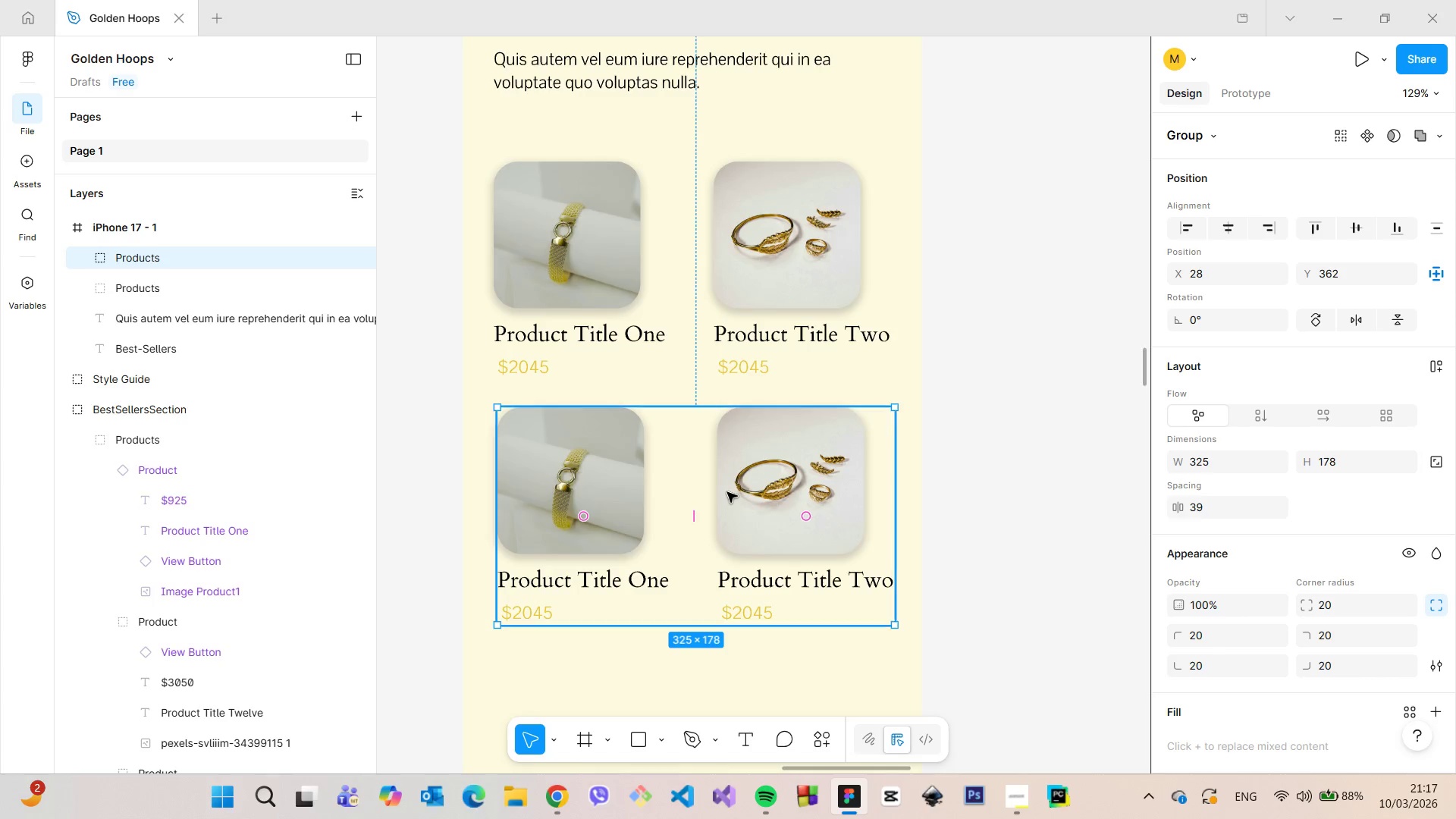 
left_click_drag(start_coordinate=[727, 491], to_coordinate=[727, 500])
 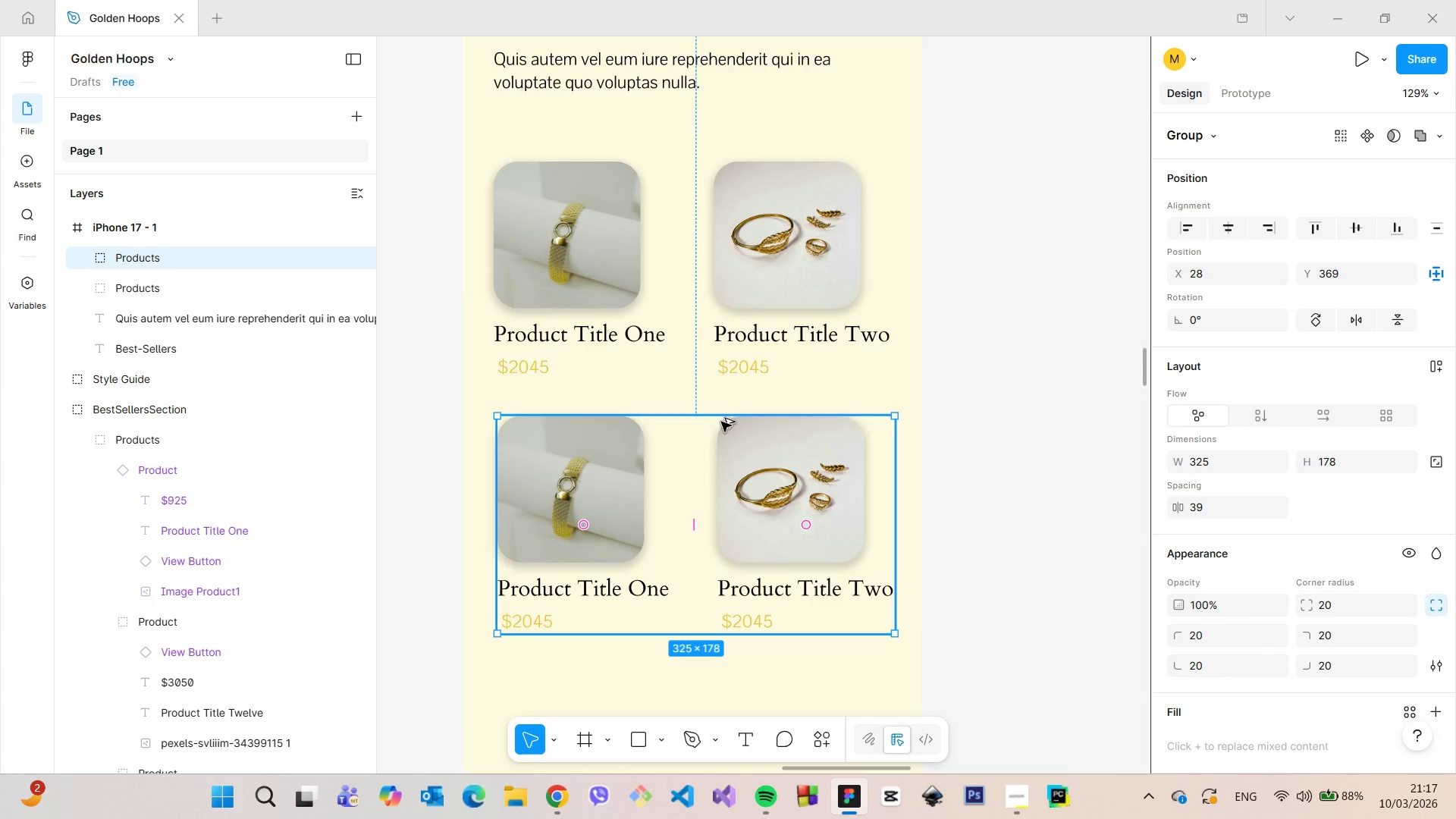 
hold_key(key=AltLeft, duration=0.7)
 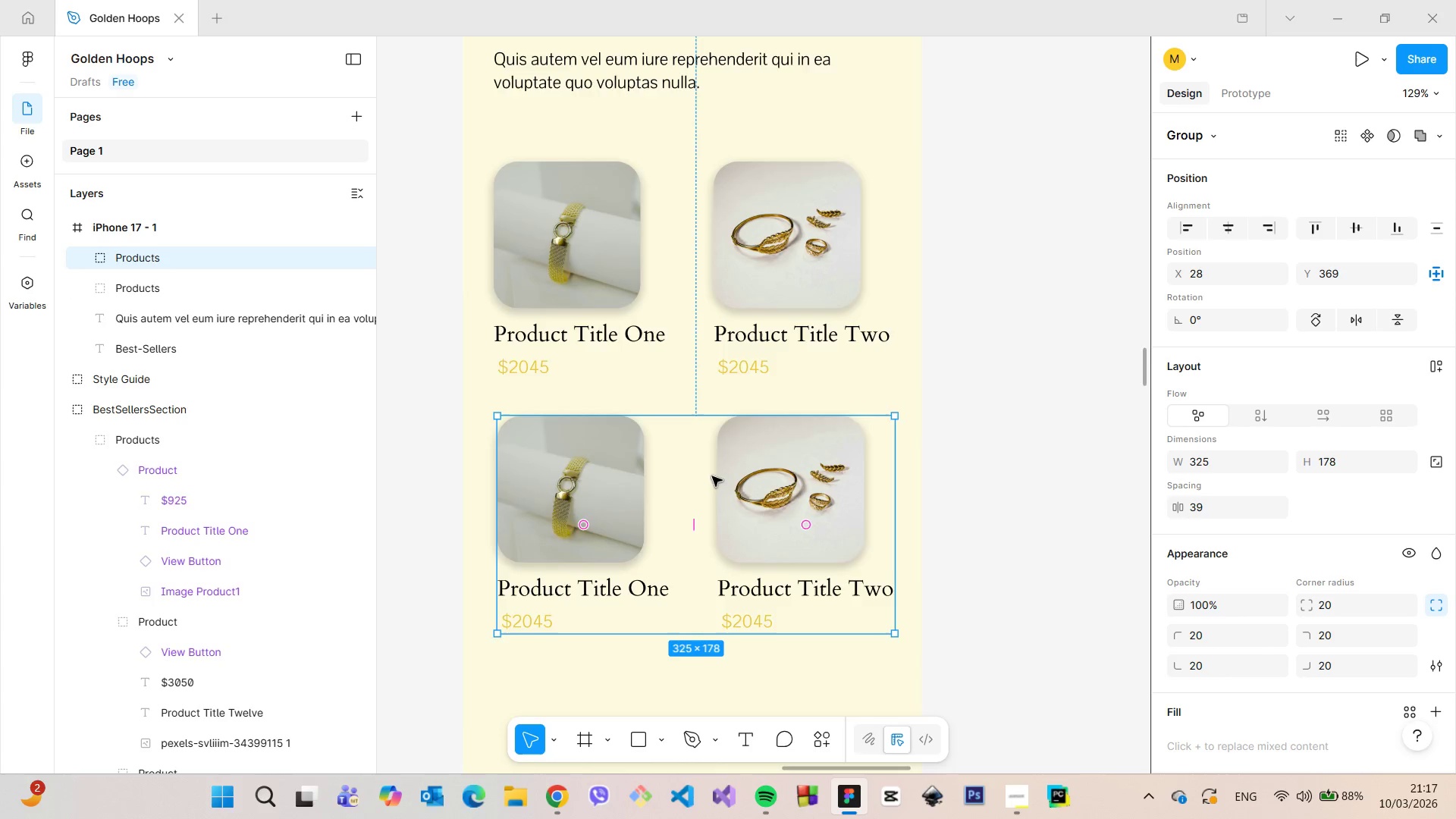 
scroll: coordinate [712, 476], scroll_direction: down, amount: 9.0
 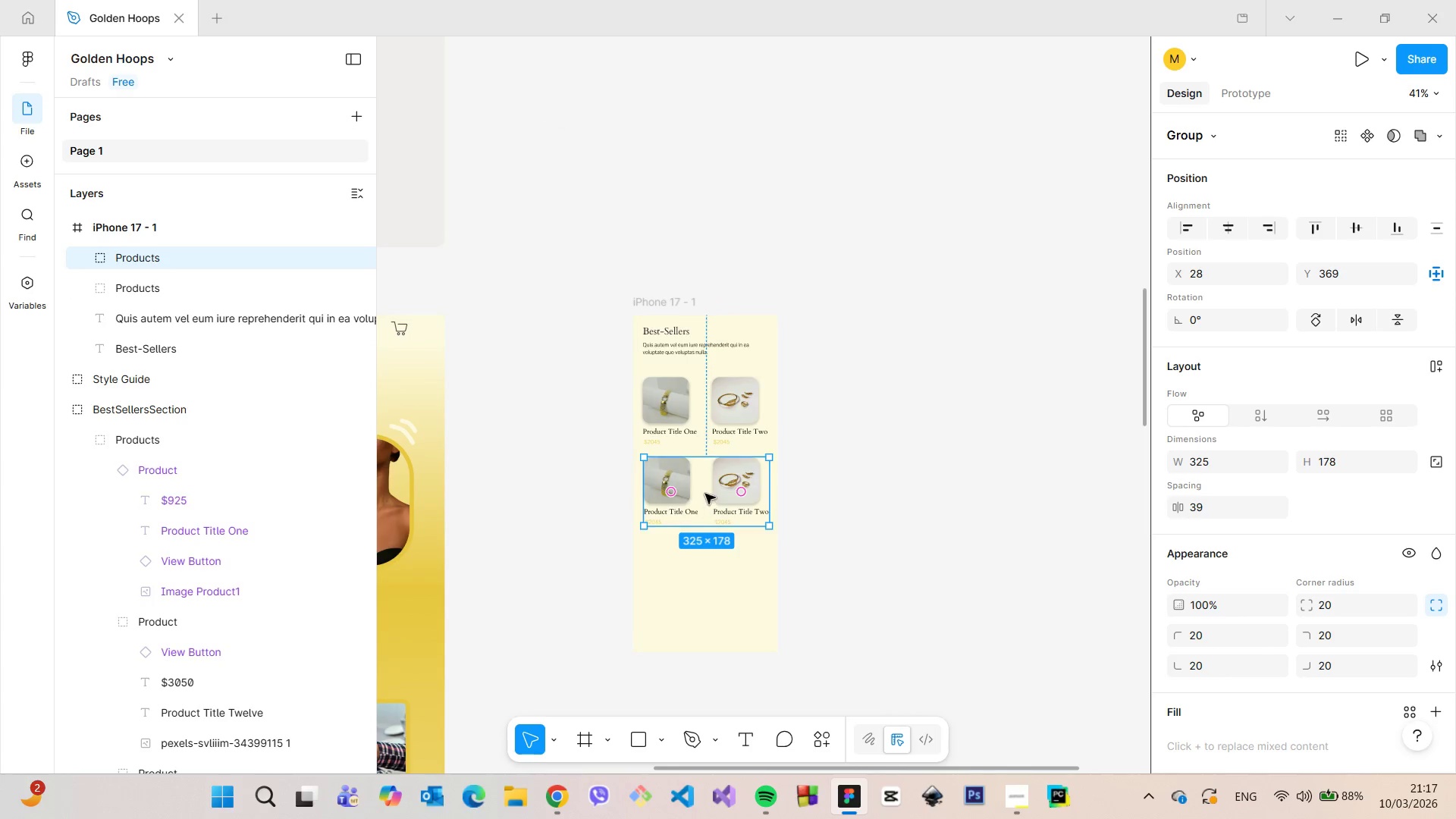 
hold_key(key=AltLeft, duration=1.51)
left_click_drag(start_coordinate=[705, 488], to_coordinate=[705, 569])
 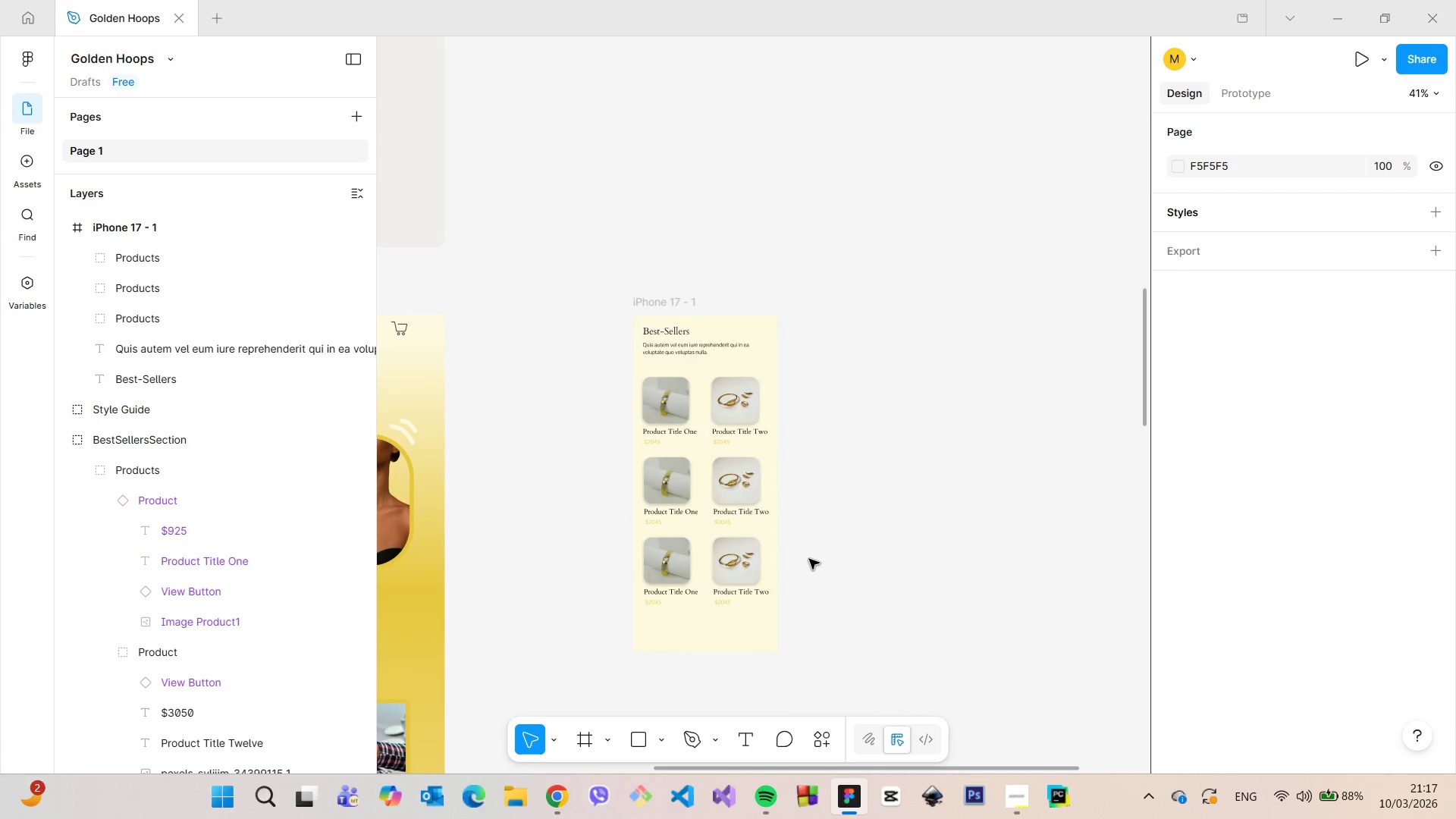 
hold_key(key=AltLeft, duration=0.44)
 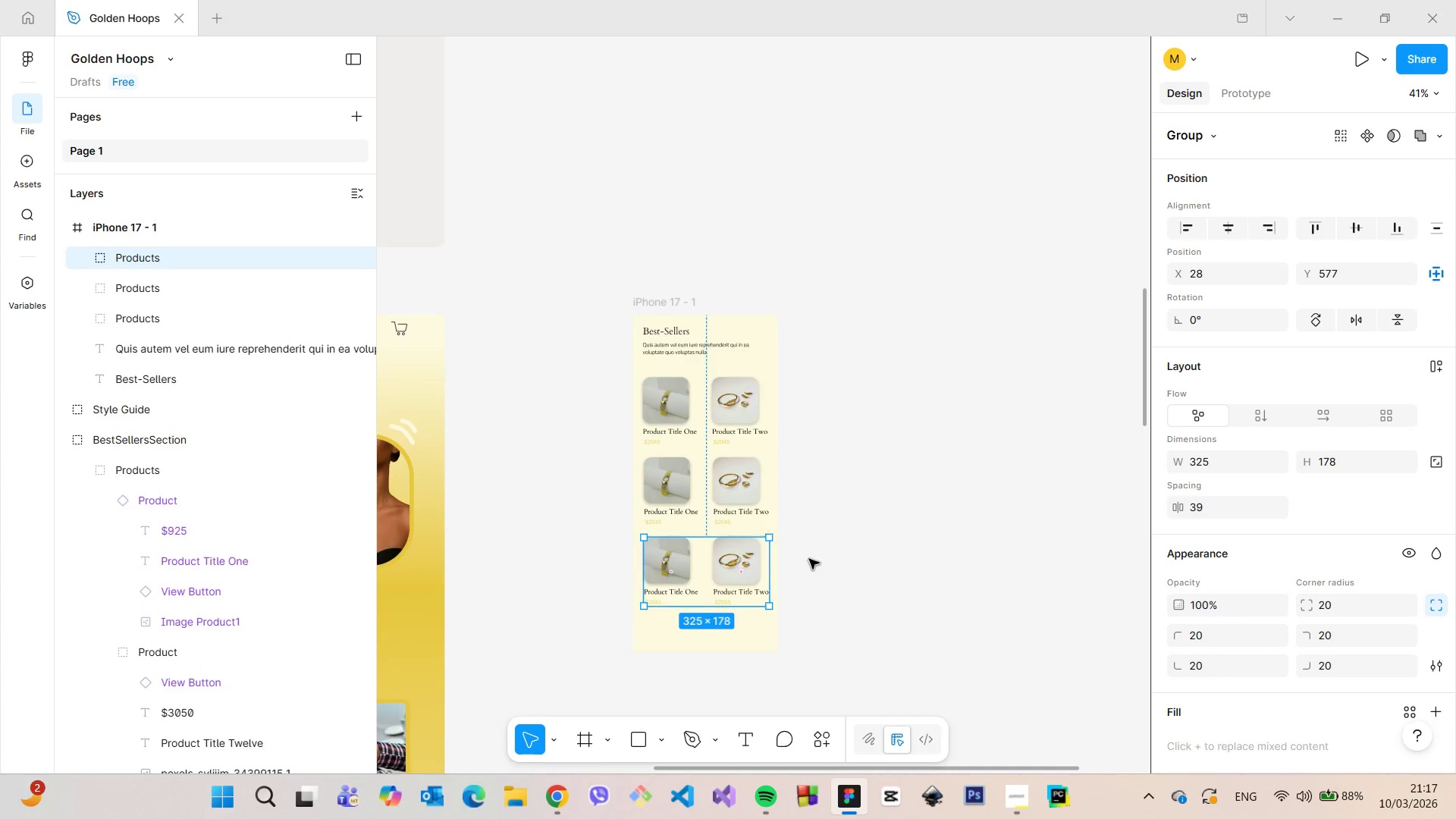 
left_click([809, 559])
 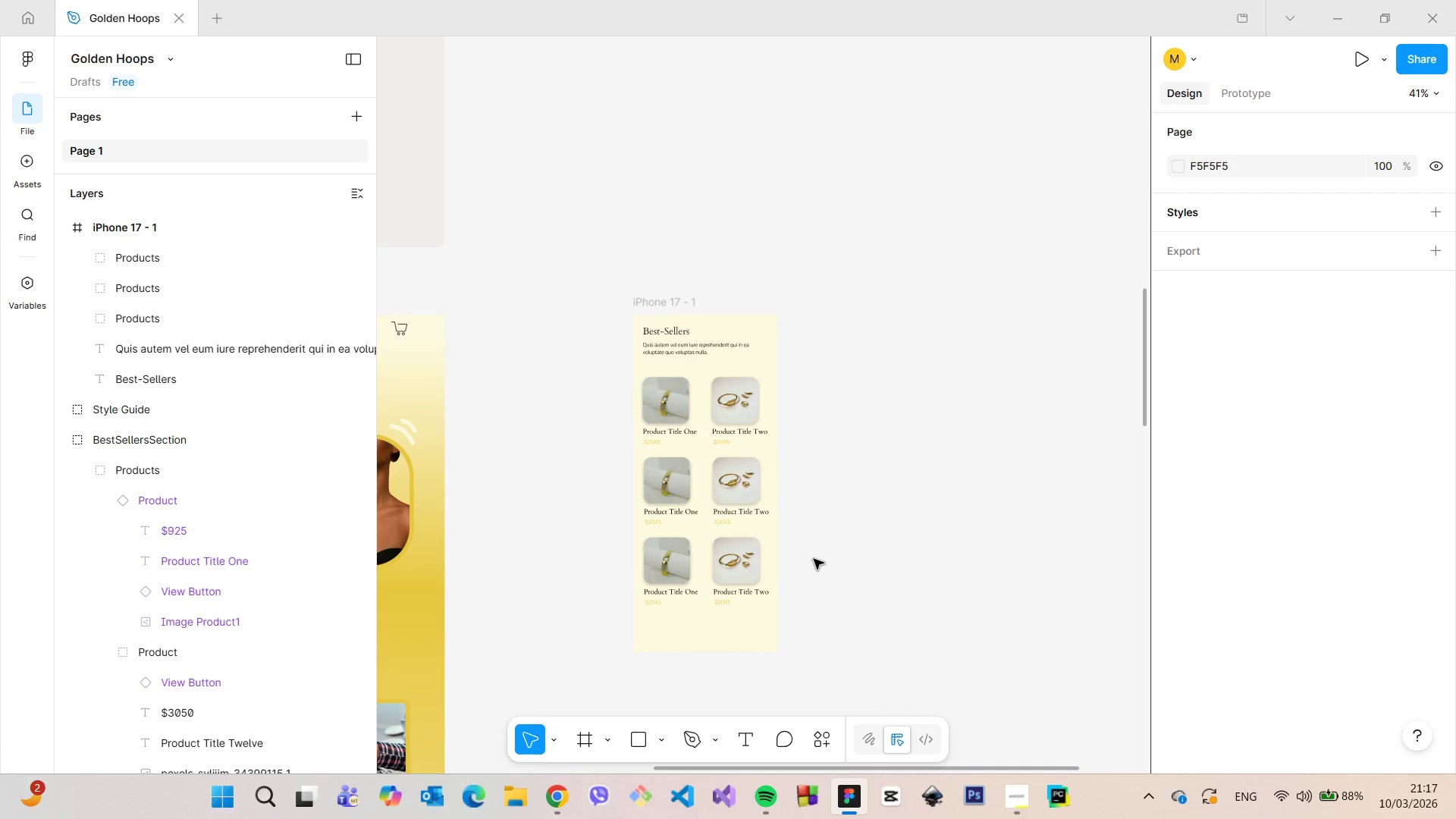 
scroll: coordinate [821, 588], scroll_direction: down, amount: 8.0
 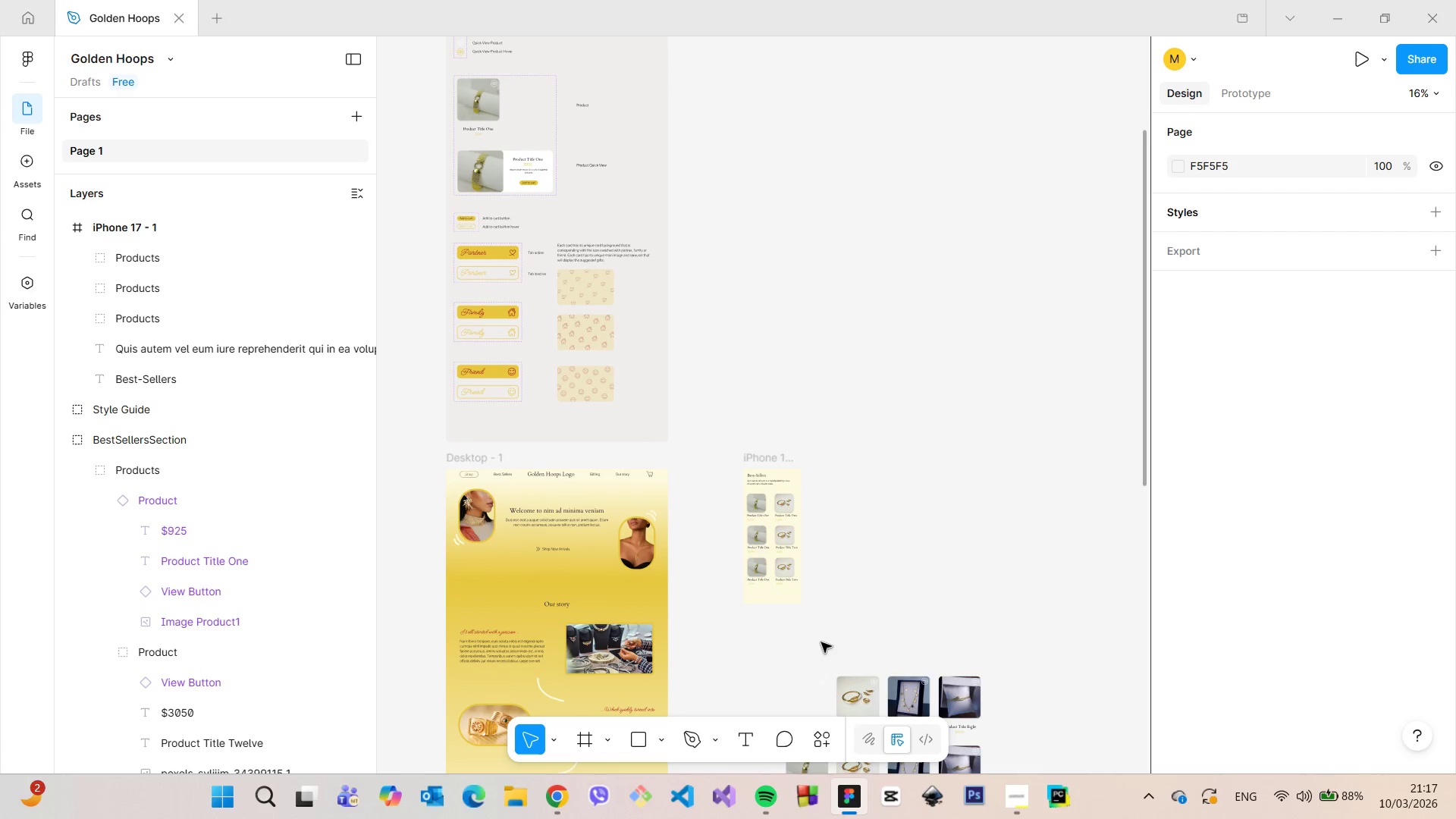 
scroll: coordinate [830, 651], scroll_direction: up, amount: 2.0
 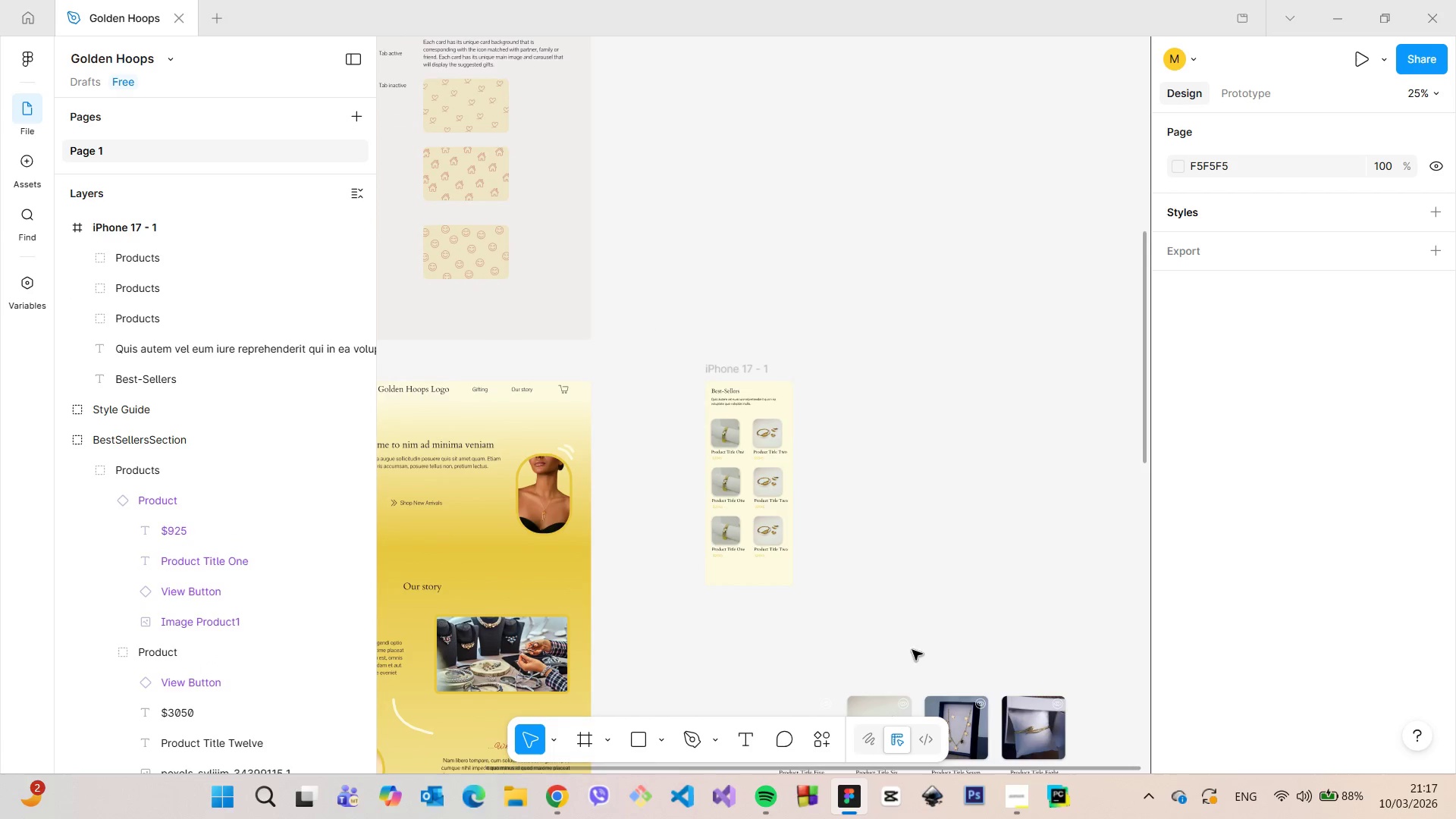 
scroll: coordinate [925, 648], scroll_direction: down, amount: 3.0
 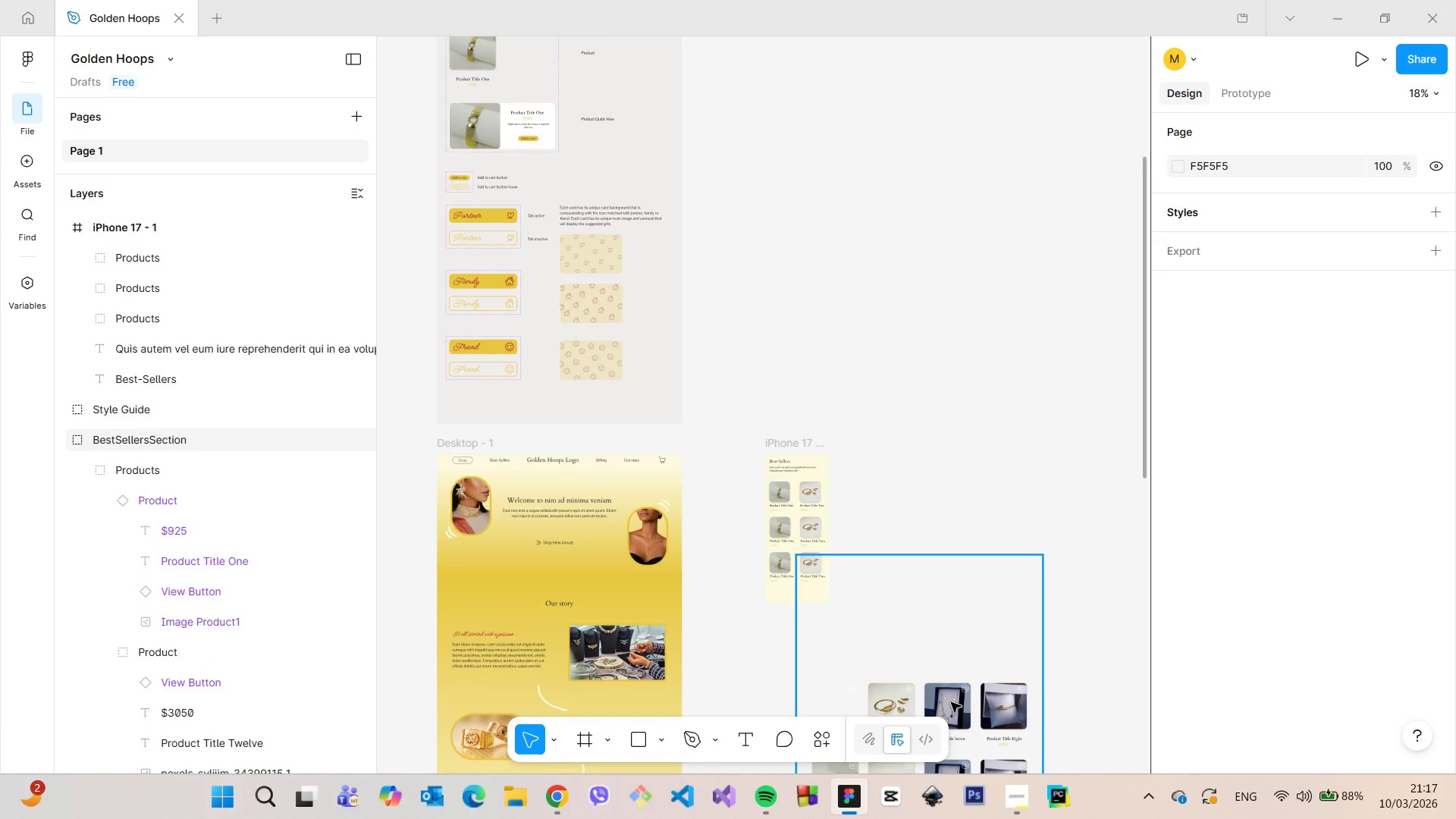 
double_click([951, 702])
 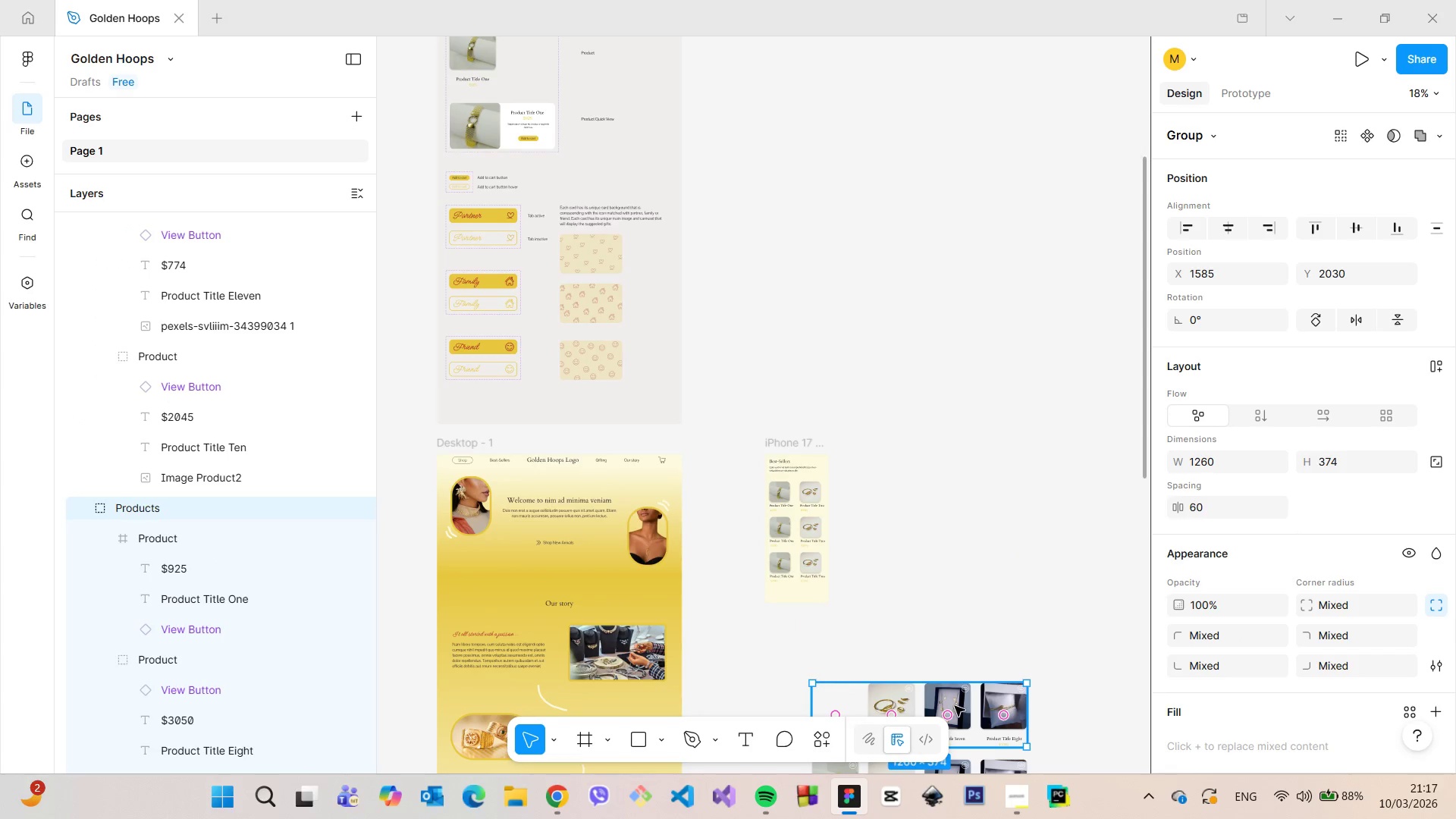 
double_click([955, 706])
 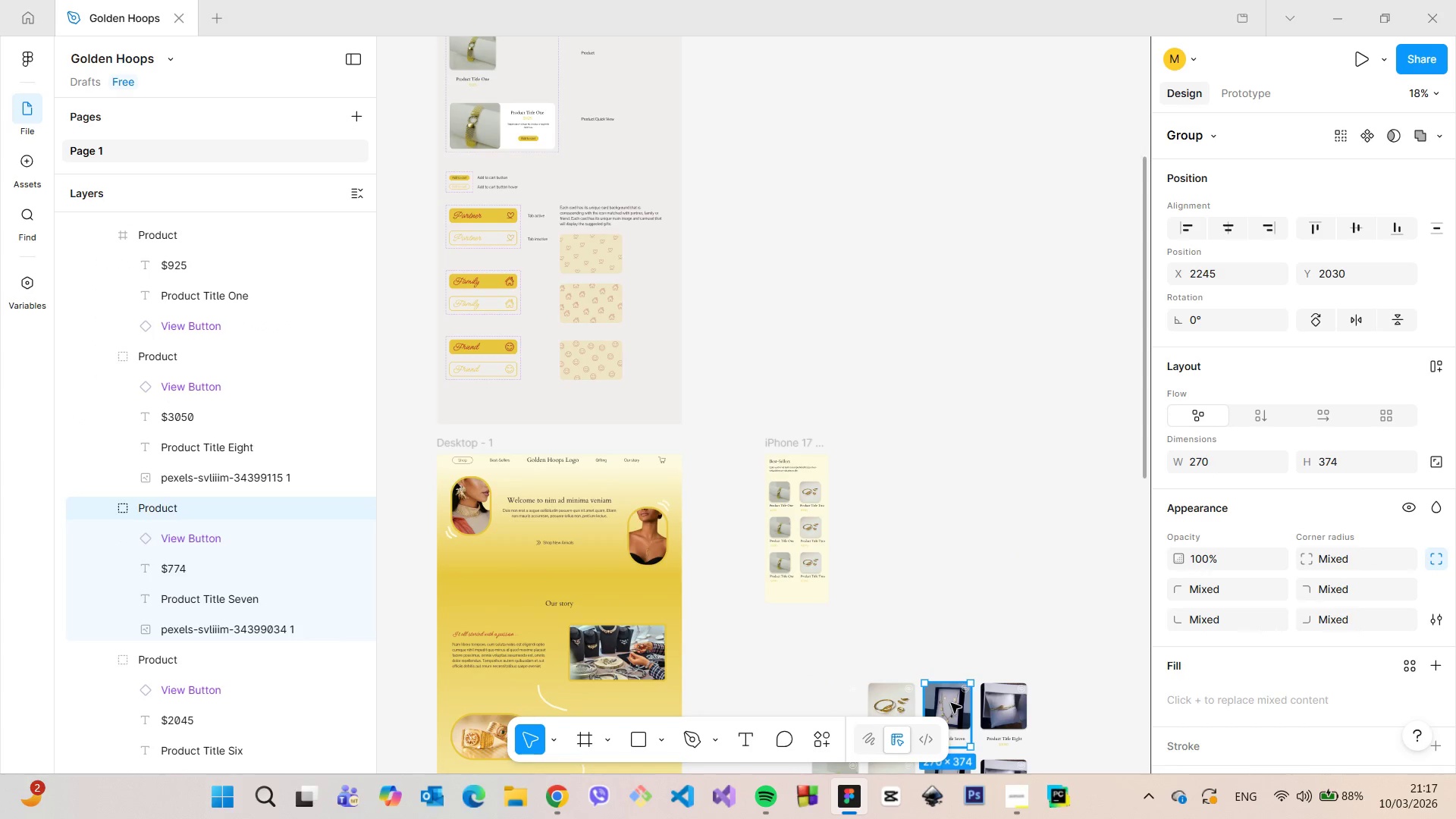 
double_click([951, 703])
 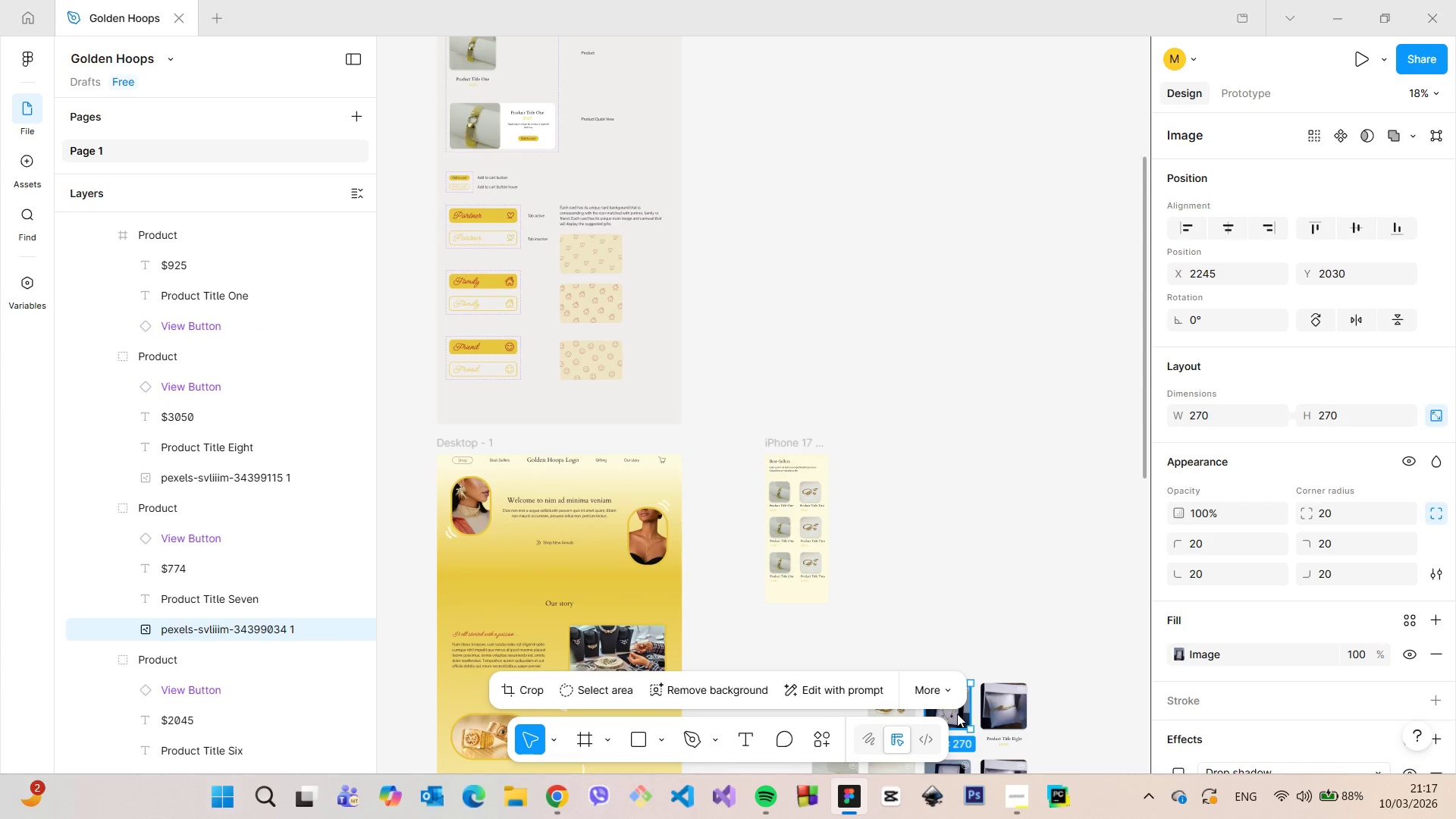 
left_click_drag(start_coordinate=[957, 714], to_coordinate=[949, 714])
 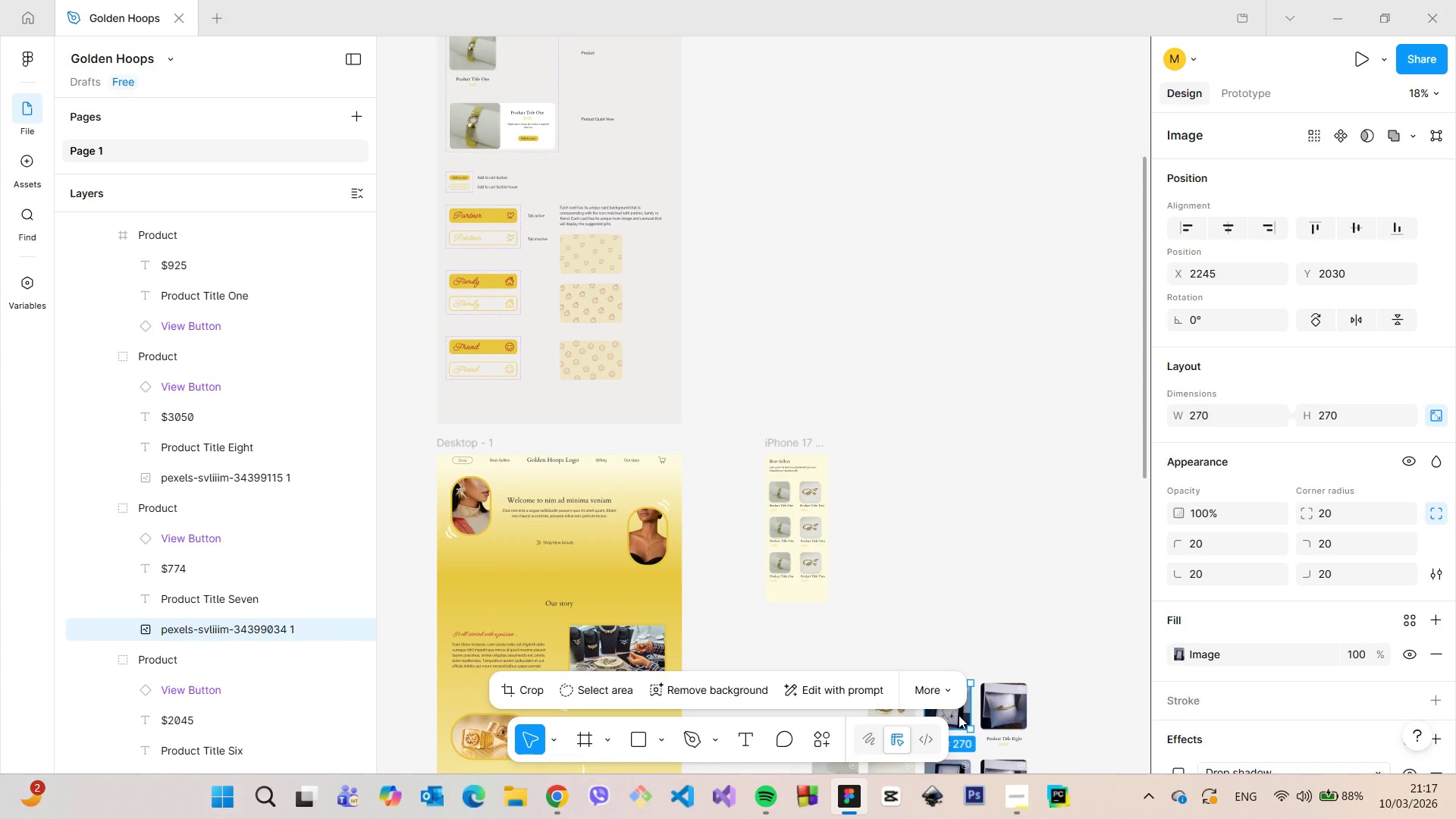 
left_click([959, 715])
 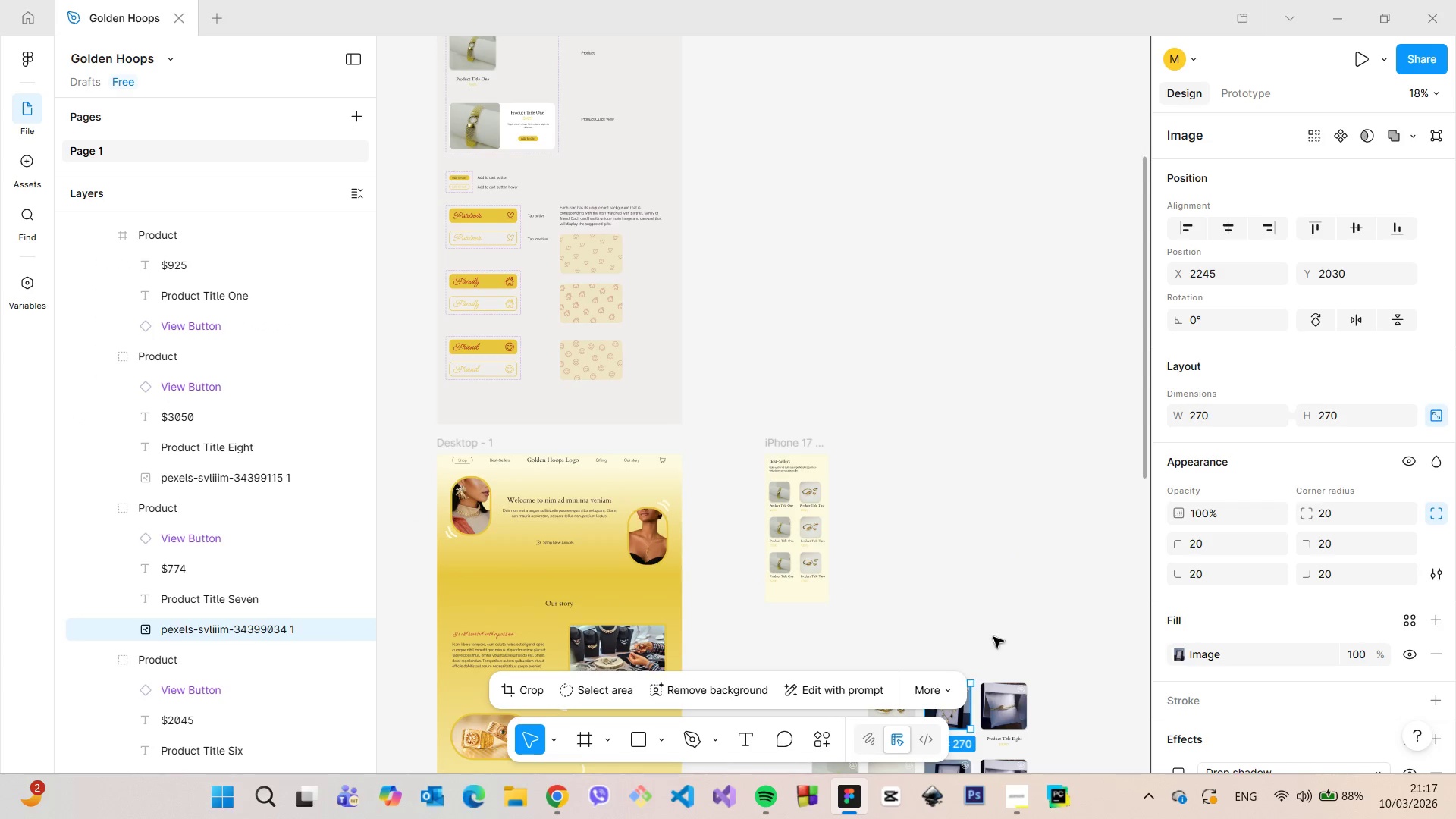 
left_click([1003, 624])
 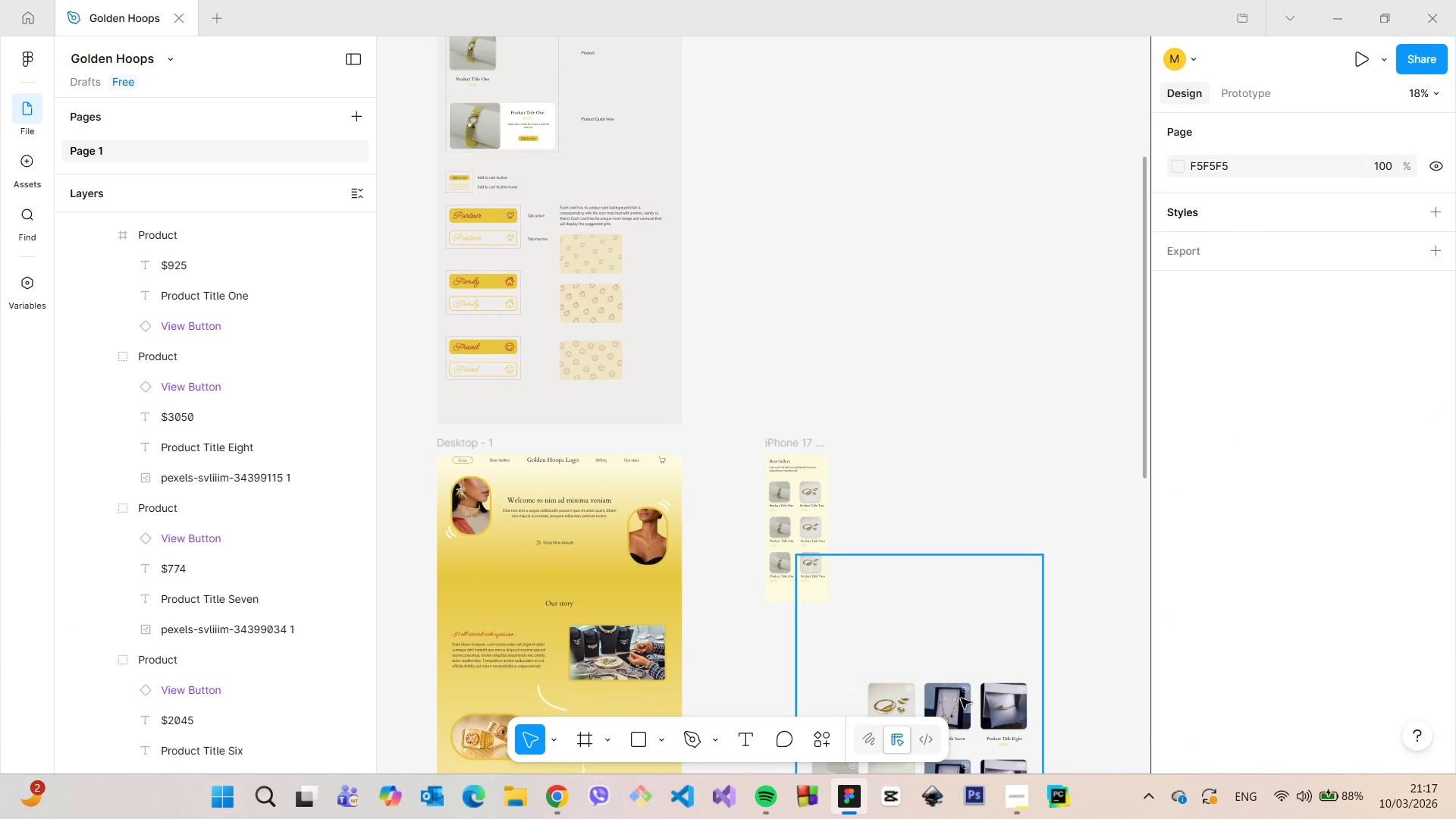 
double_click([958, 700])
 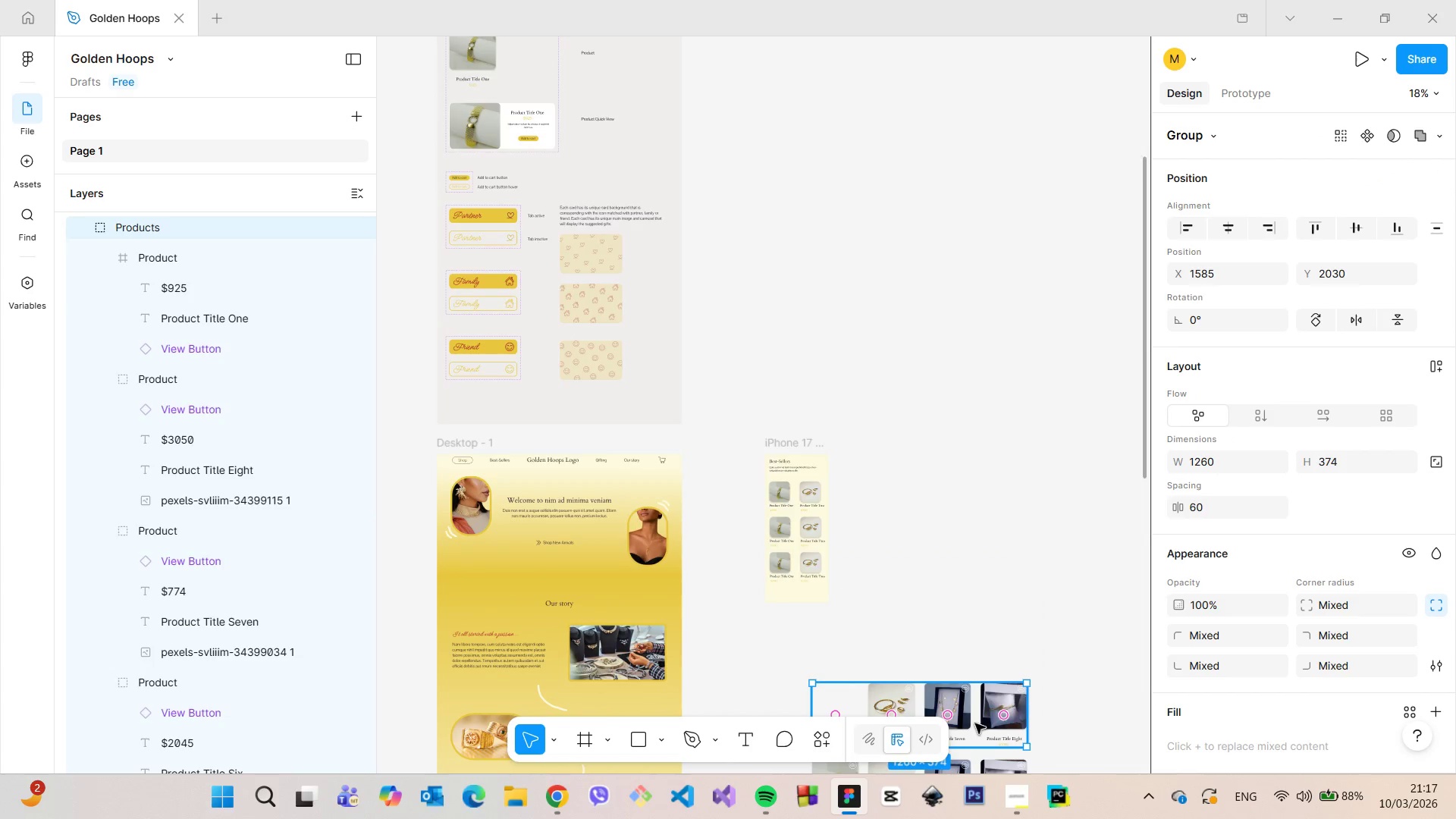 
left_click([910, 639])
 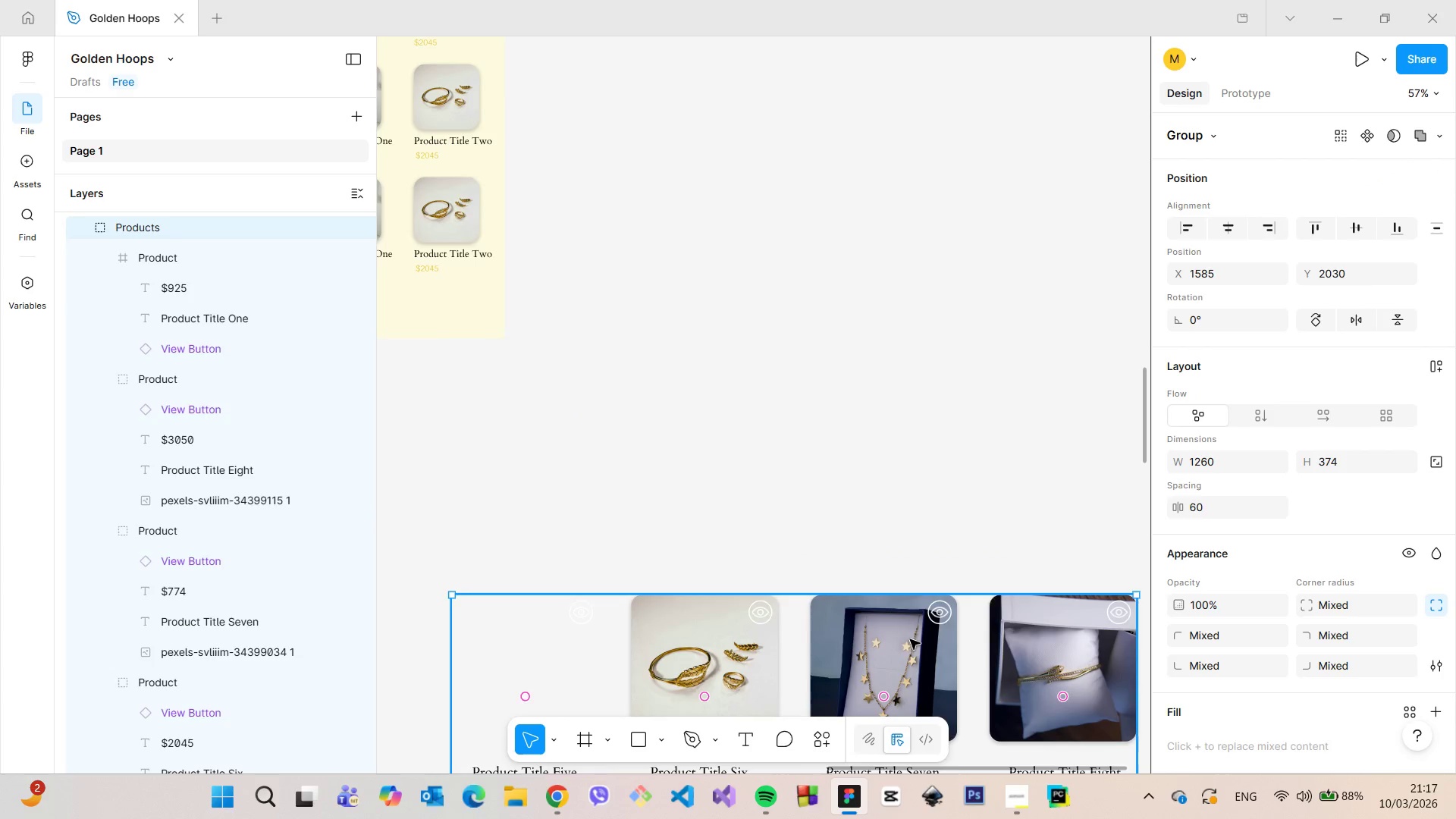 
scroll: coordinate [979, 722], scroll_direction: up, amount: 10.0
 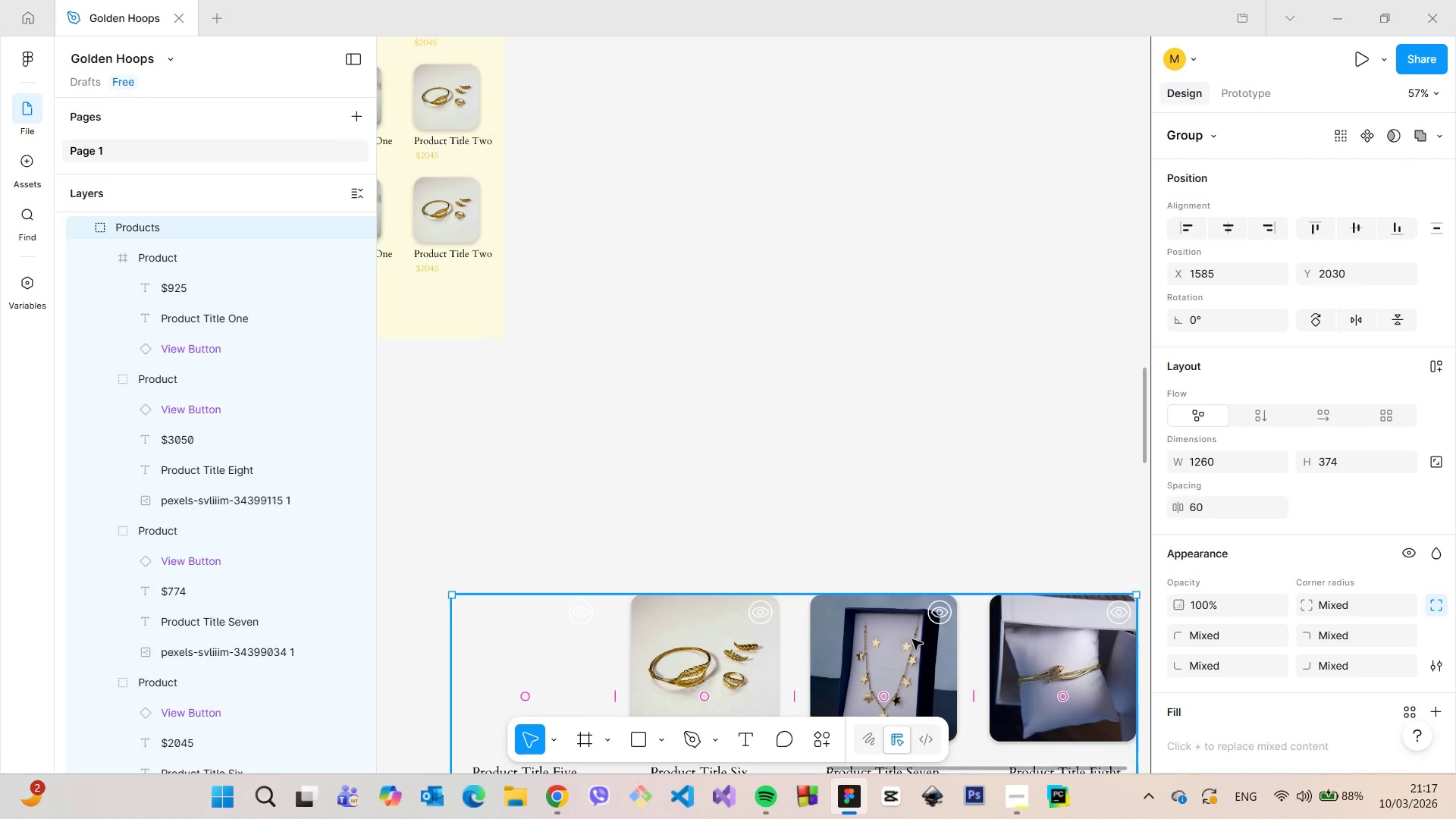 
double_click([910, 639])
 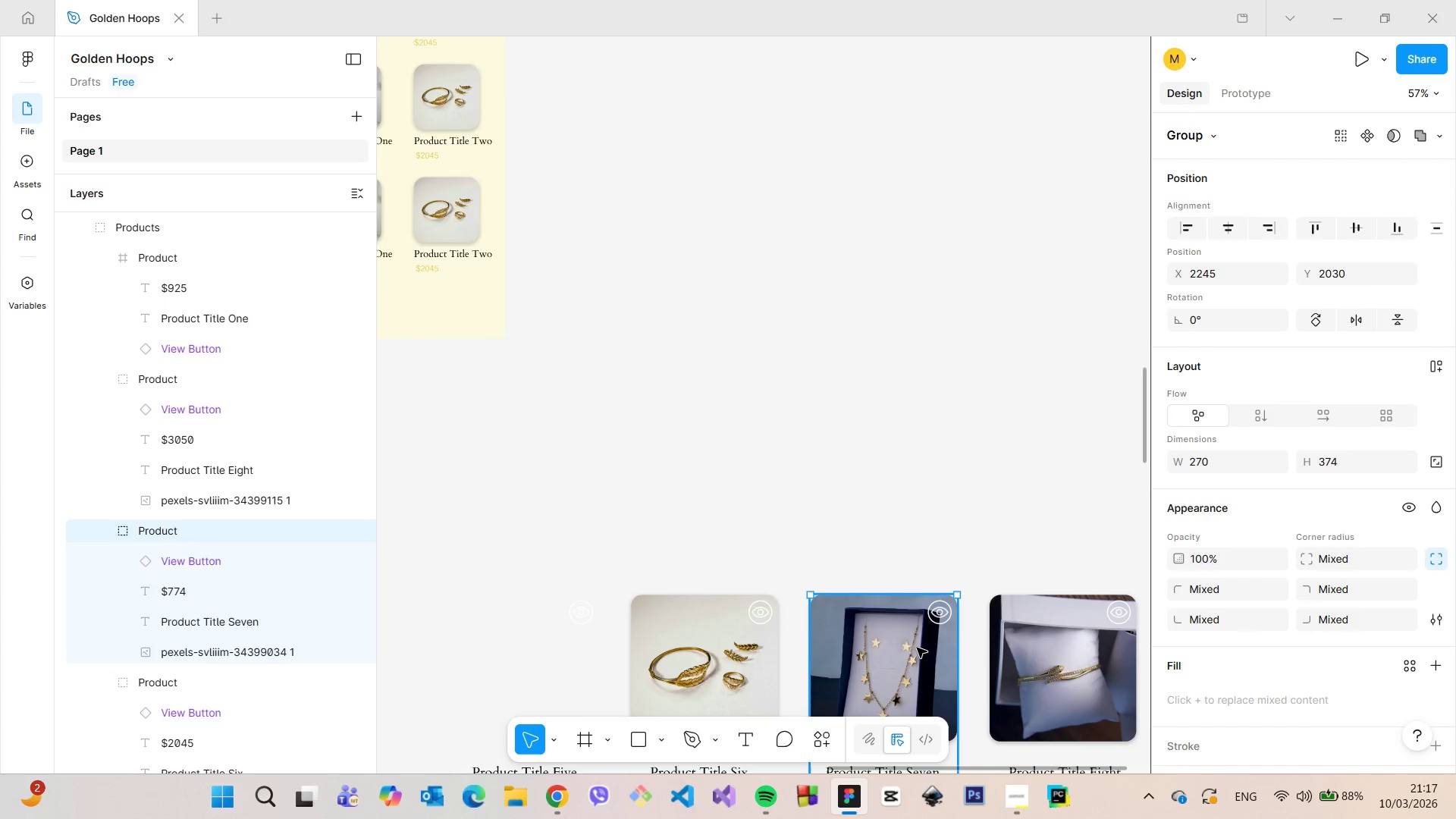 
left_click_drag(start_coordinate=[909, 643], to_coordinate=[905, 643])
 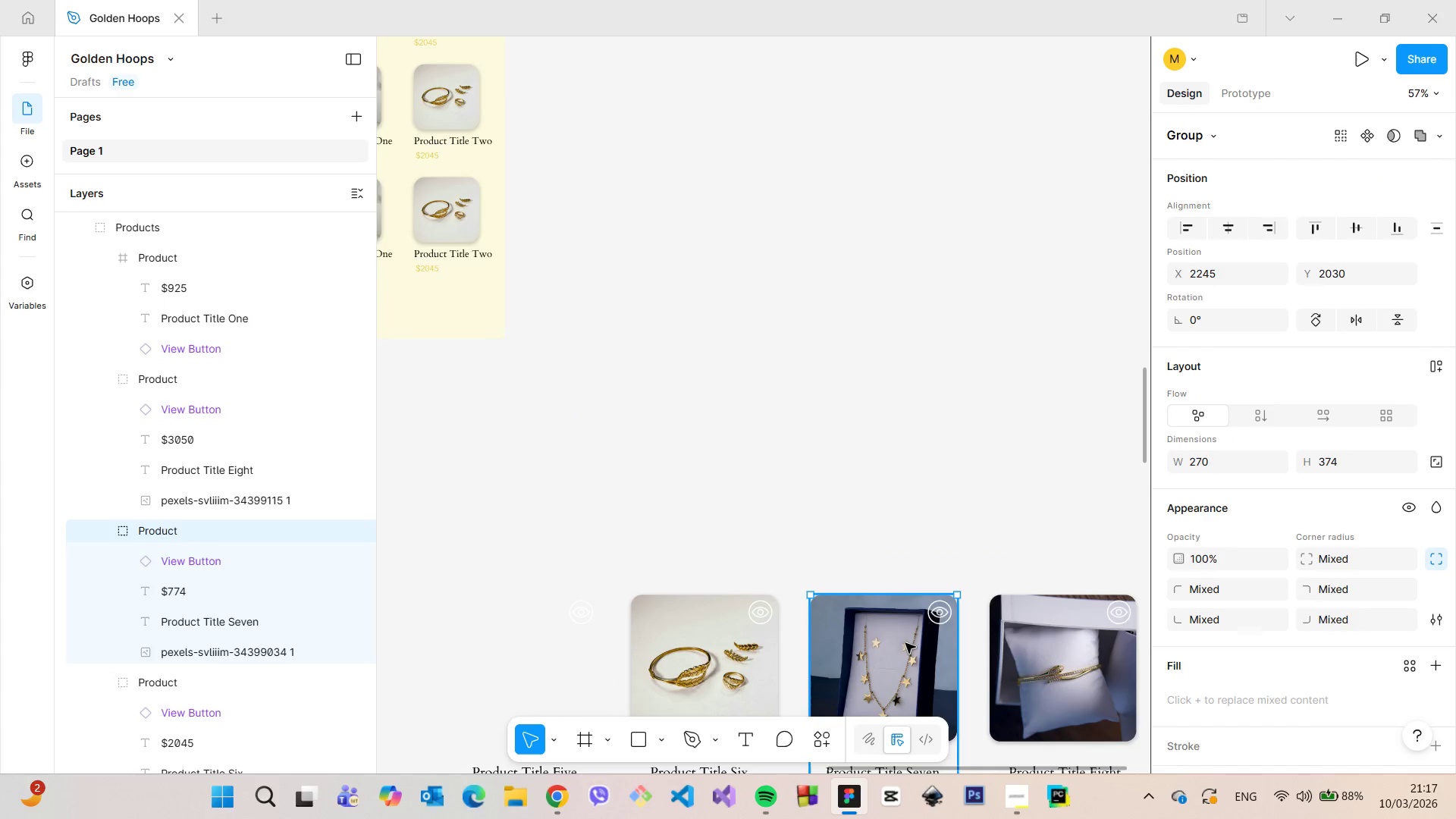 
double_click([905, 643])
 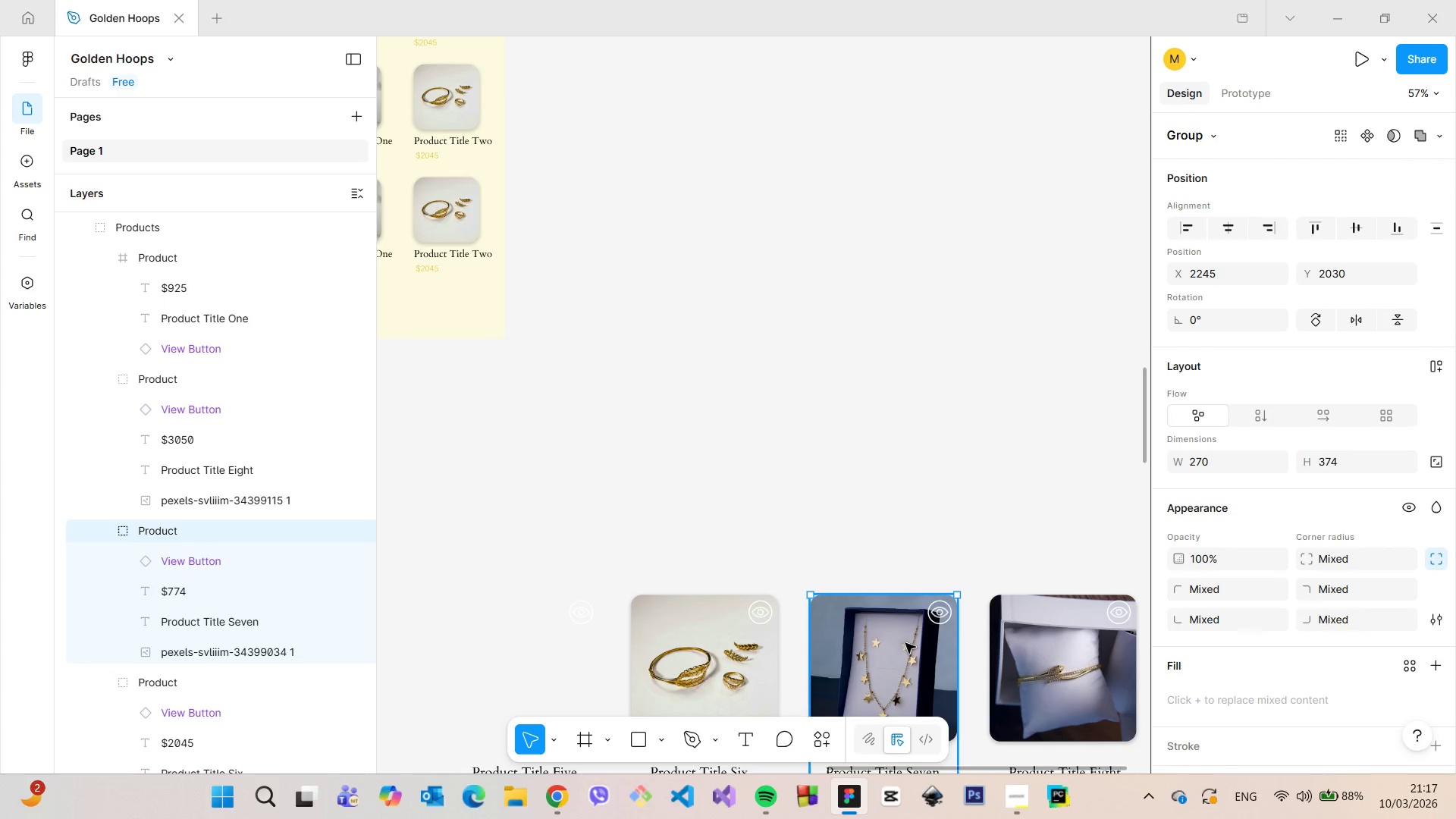 
triple_click([905, 643])
 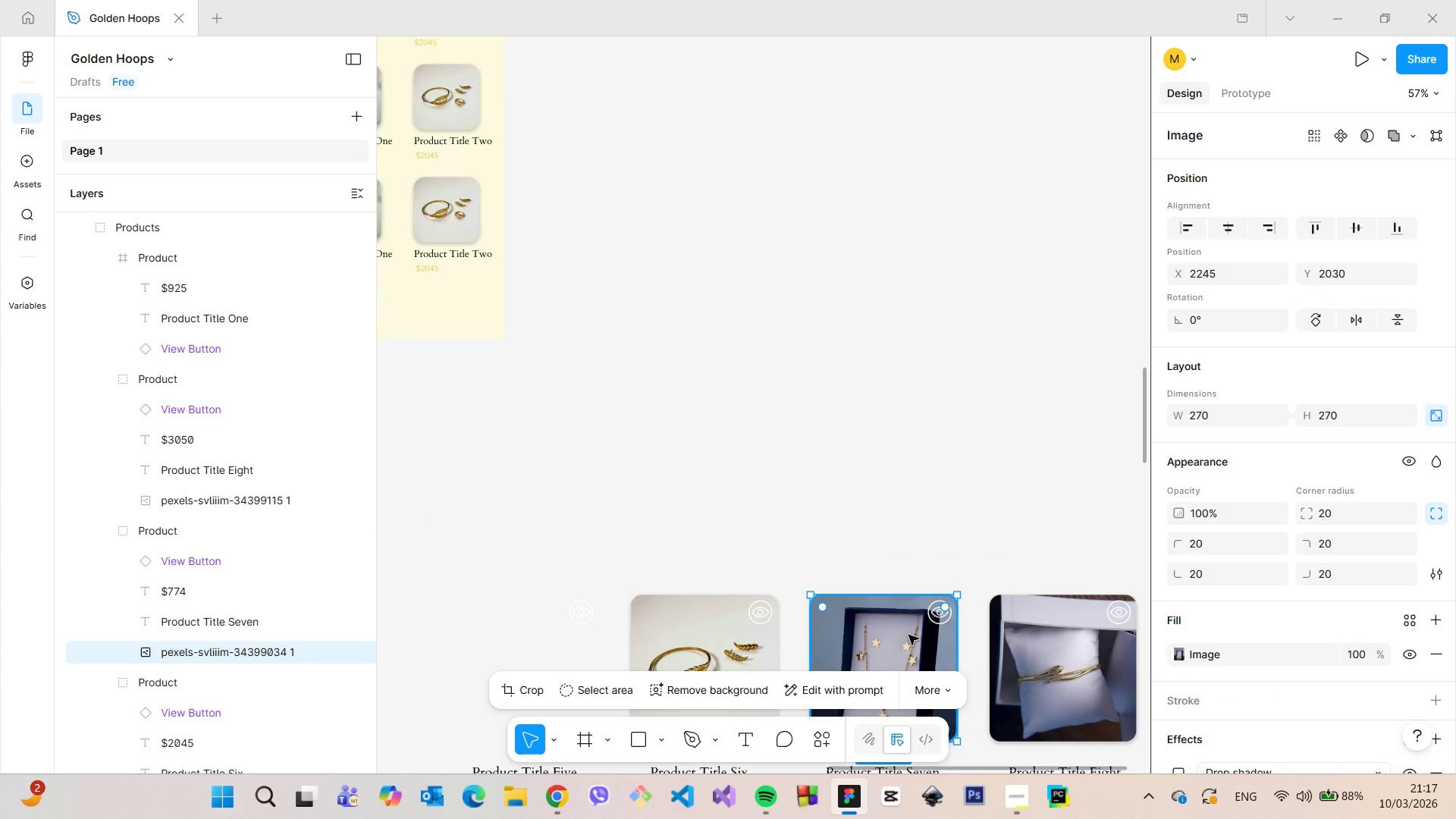 
left_click_drag(start_coordinate=[905, 629], to_coordinate=[498, 199])
 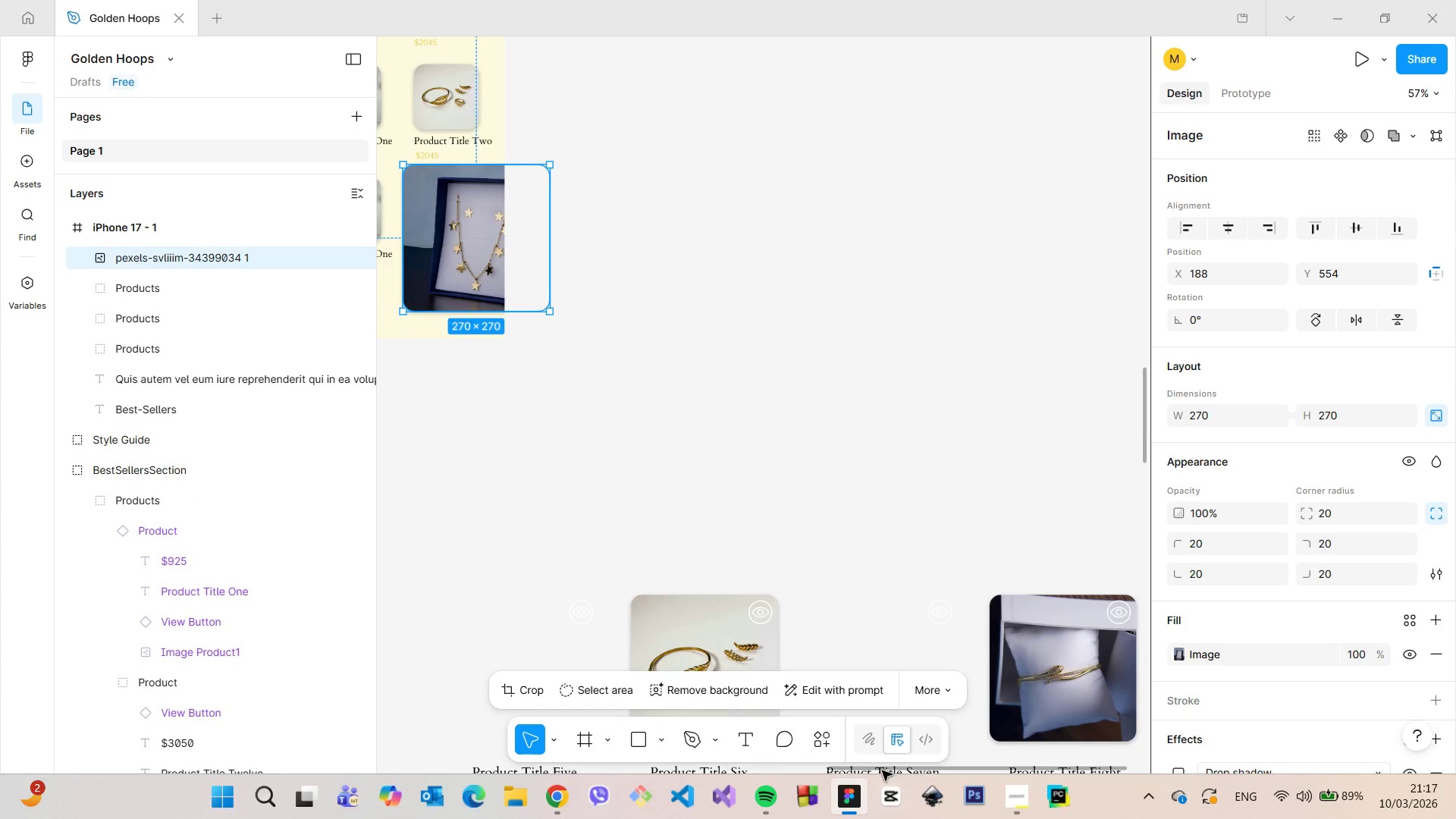 
left_click_drag(start_coordinate=[878, 768], to_coordinate=[729, 734])
 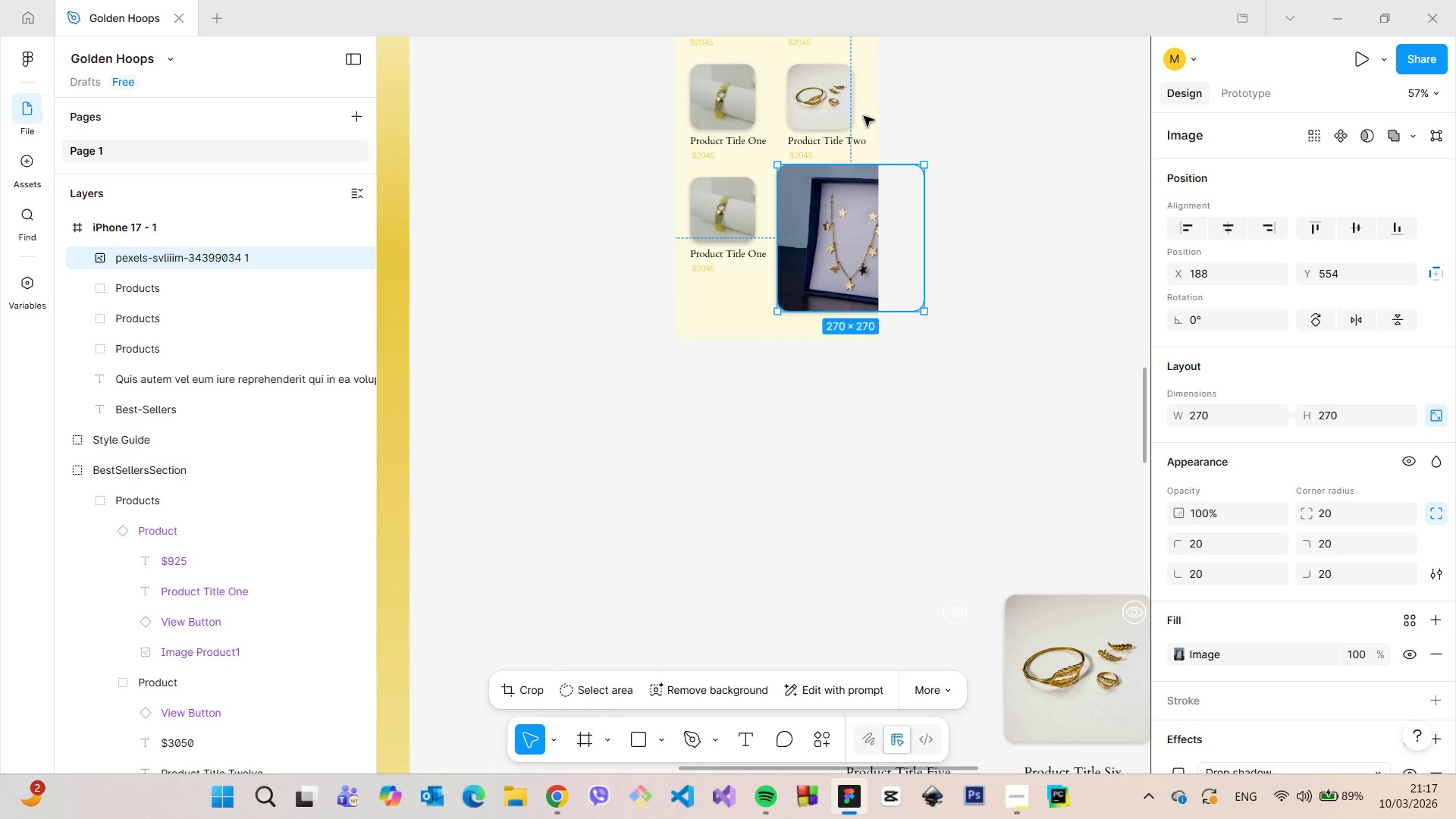 
scroll: coordinate [853, 105], scroll_direction: up, amount: 5.0
 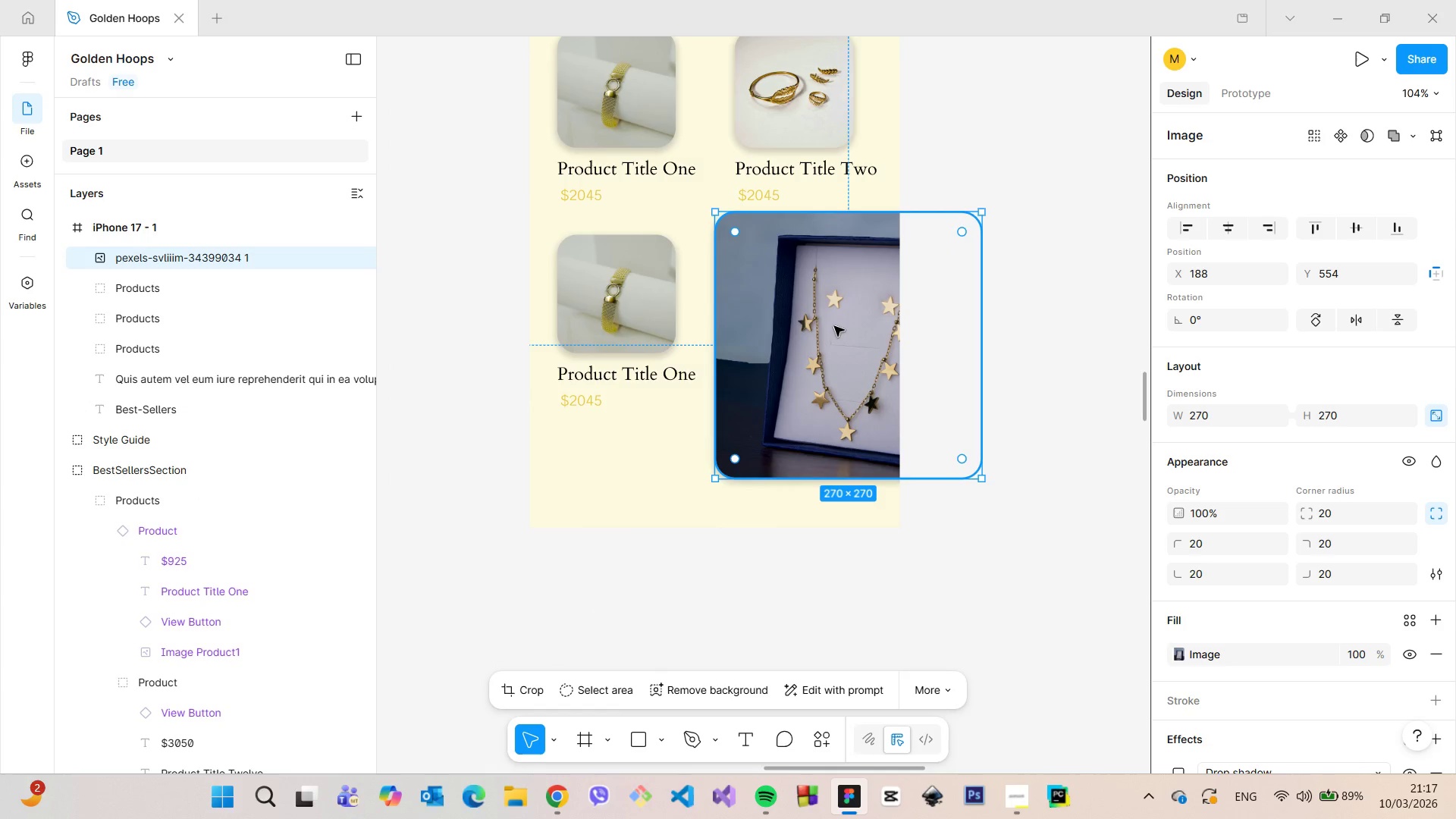 
left_click_drag(start_coordinate=[822, 322], to_coordinate=[687, 341])
 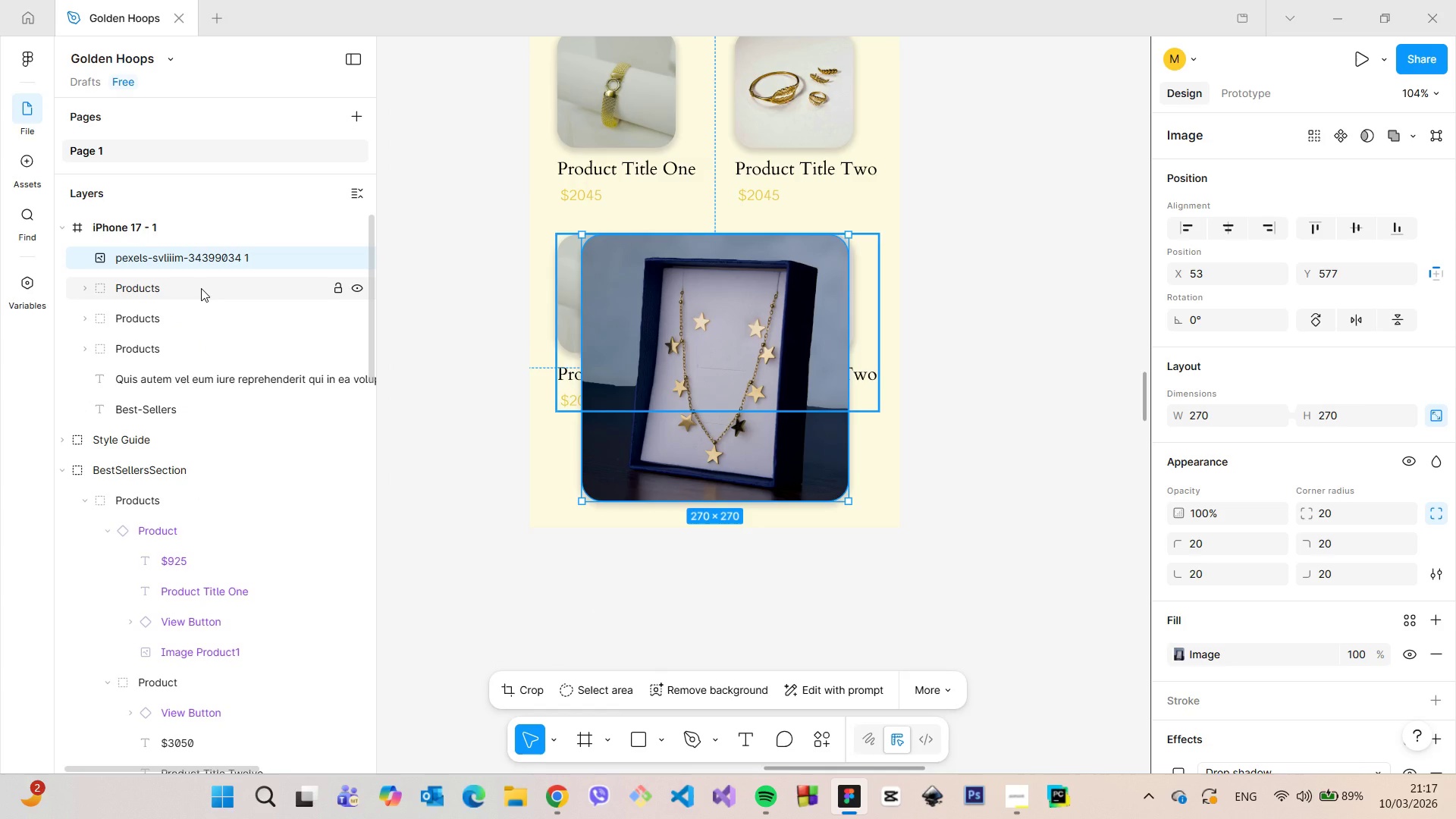 
left_click([83, 287])
 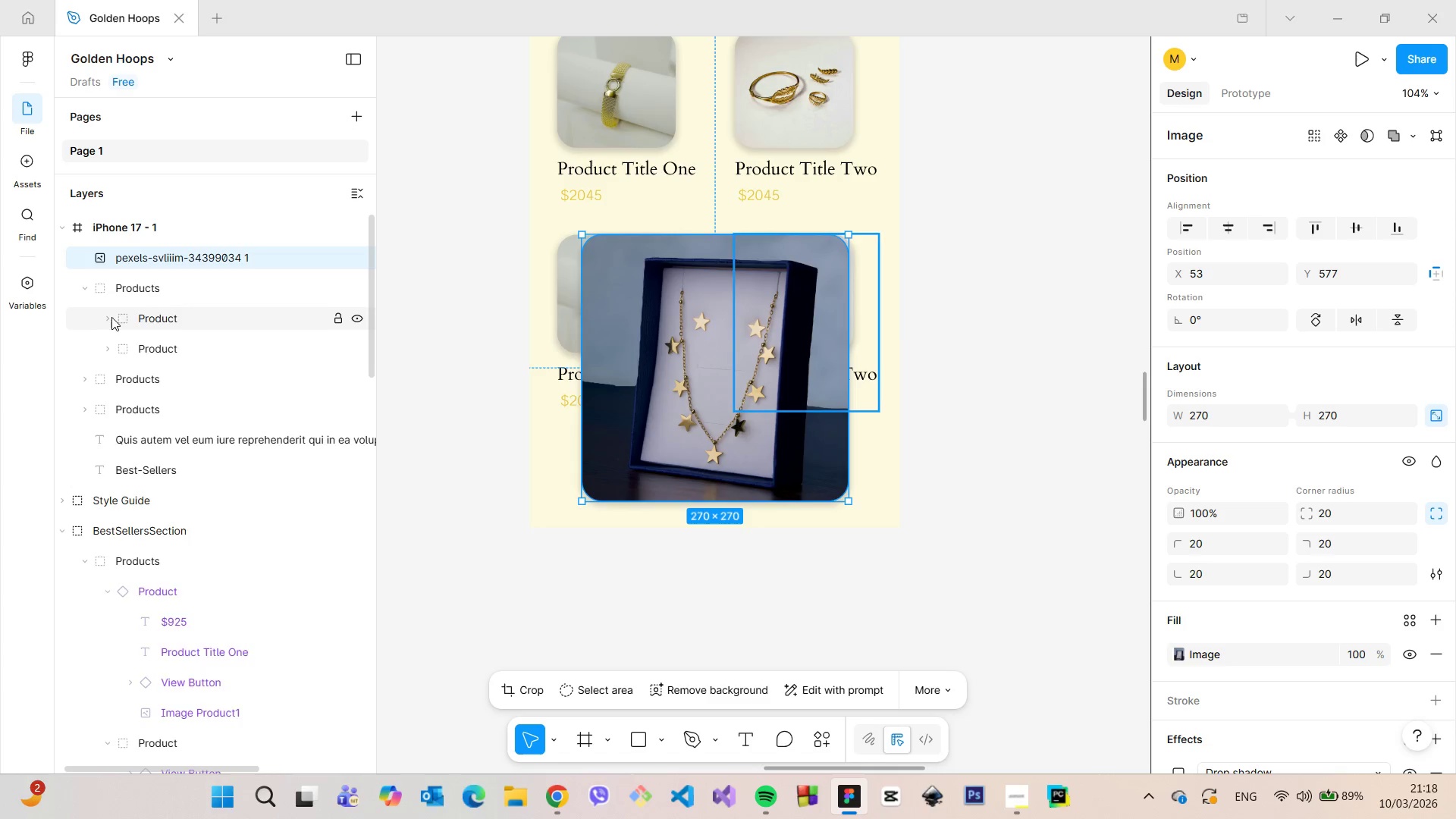 
left_click([111, 317])
 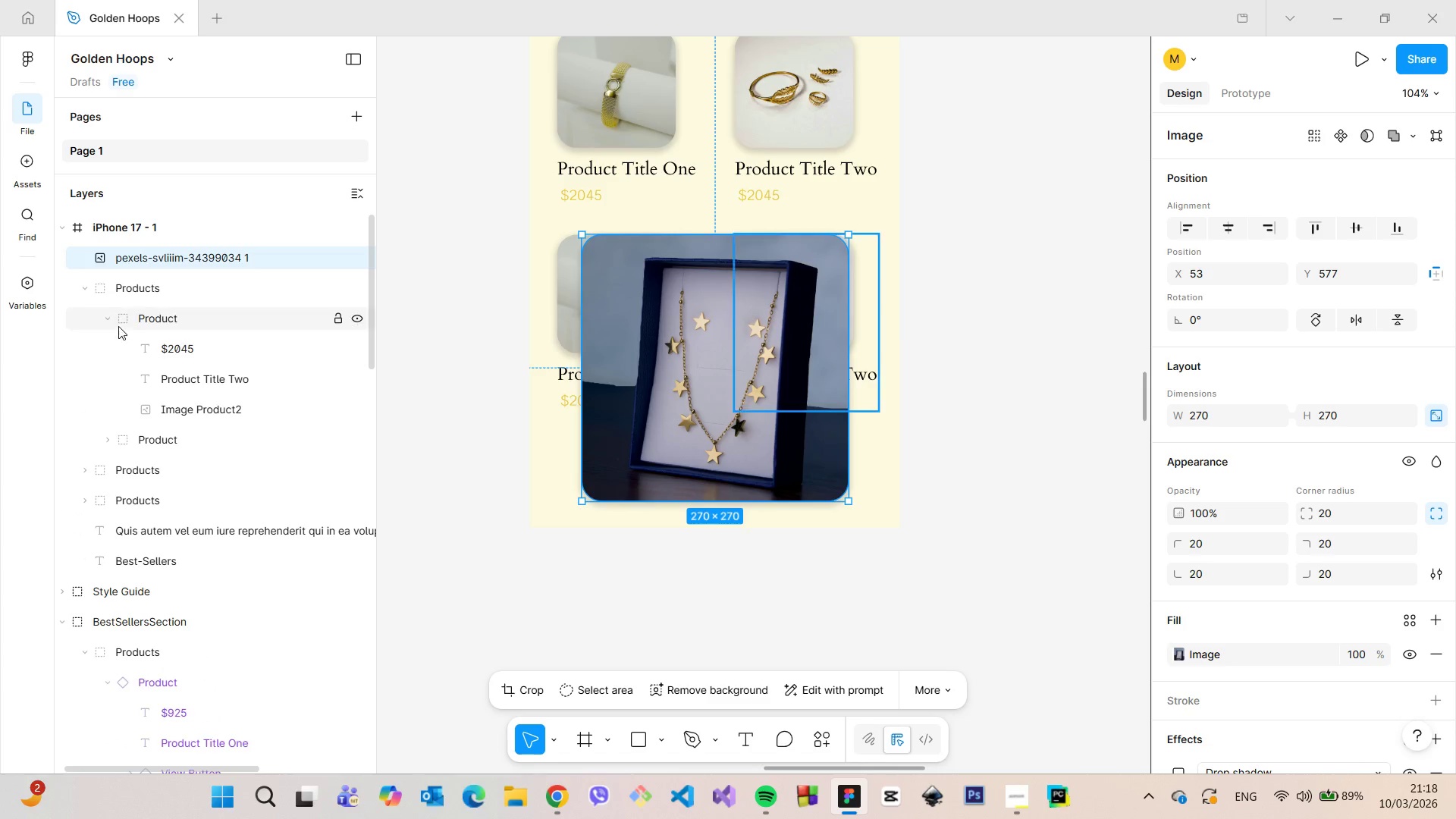 
left_click([109, 319])
 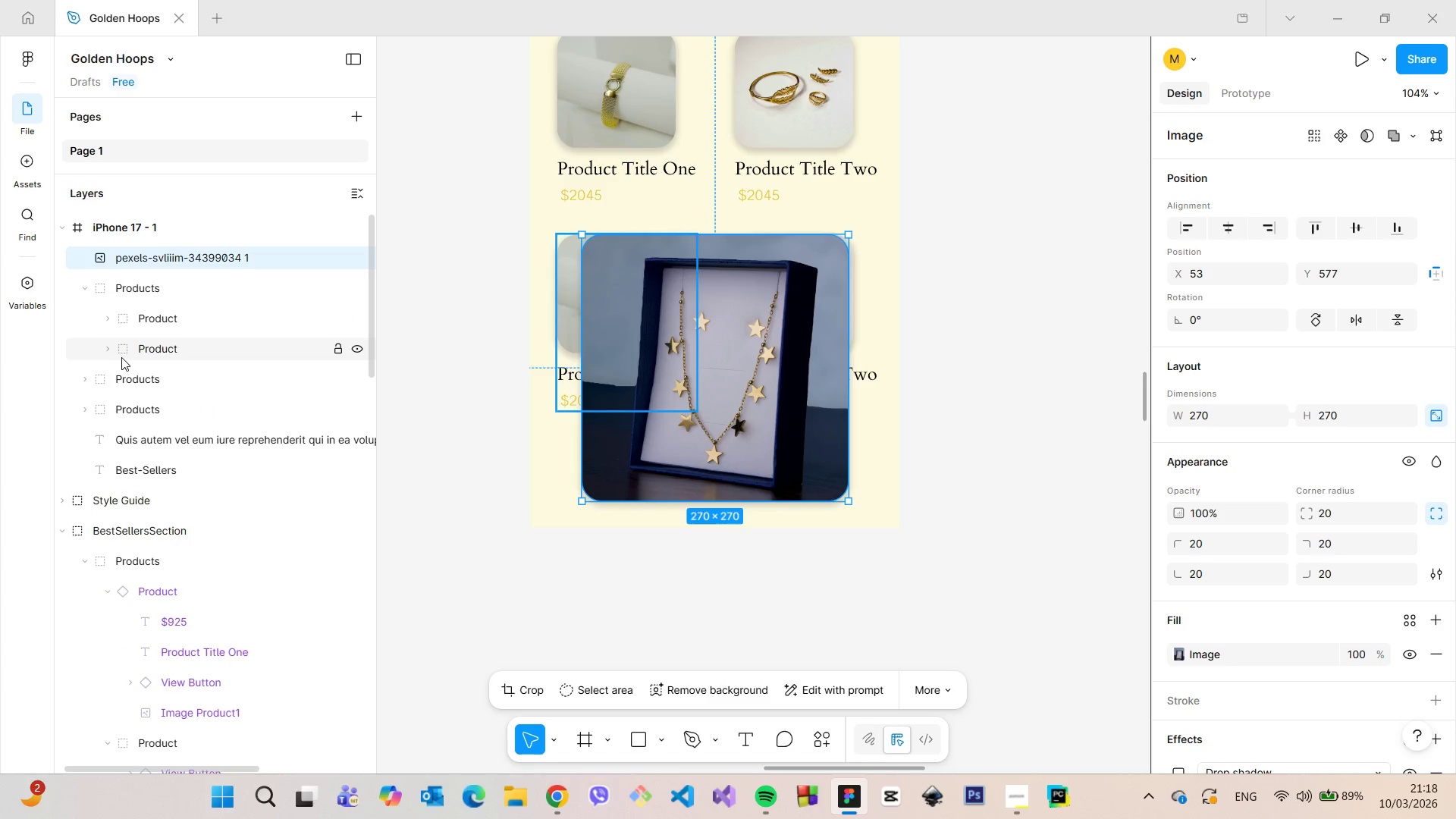 
left_click([121, 357])
 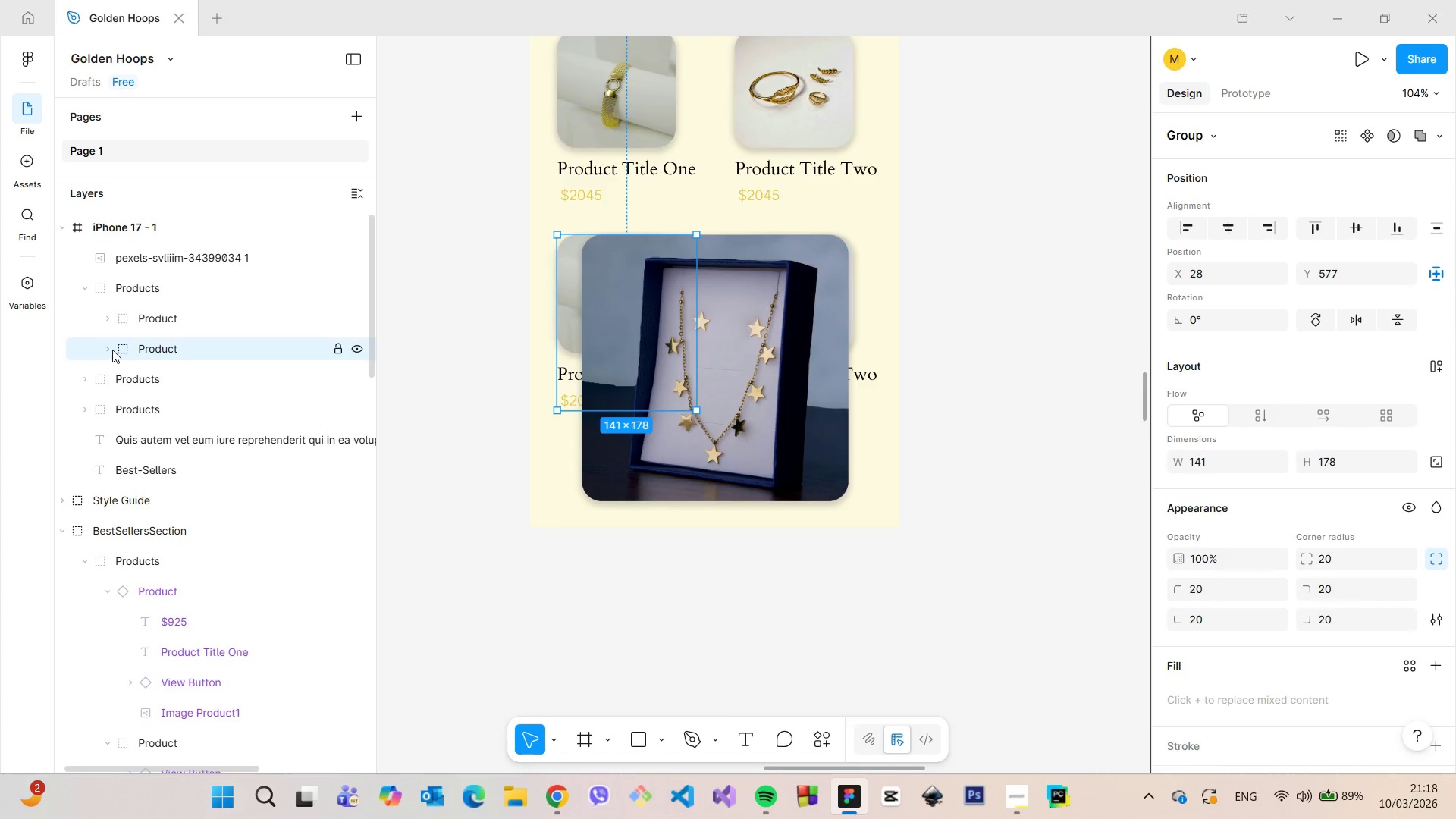 
left_click([109, 348])
 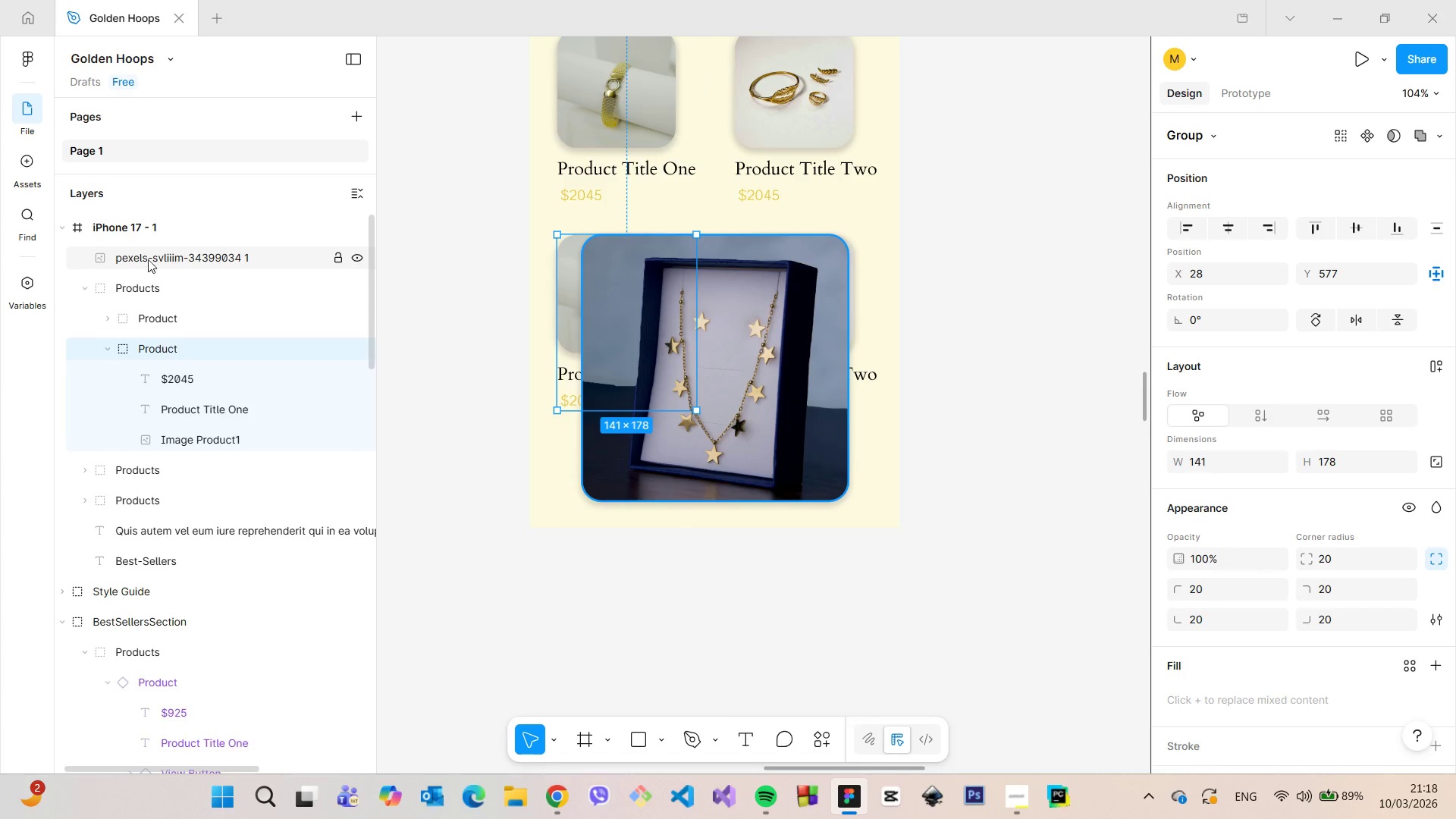 
left_click_drag(start_coordinate=[149, 252], to_coordinate=[222, 416])
 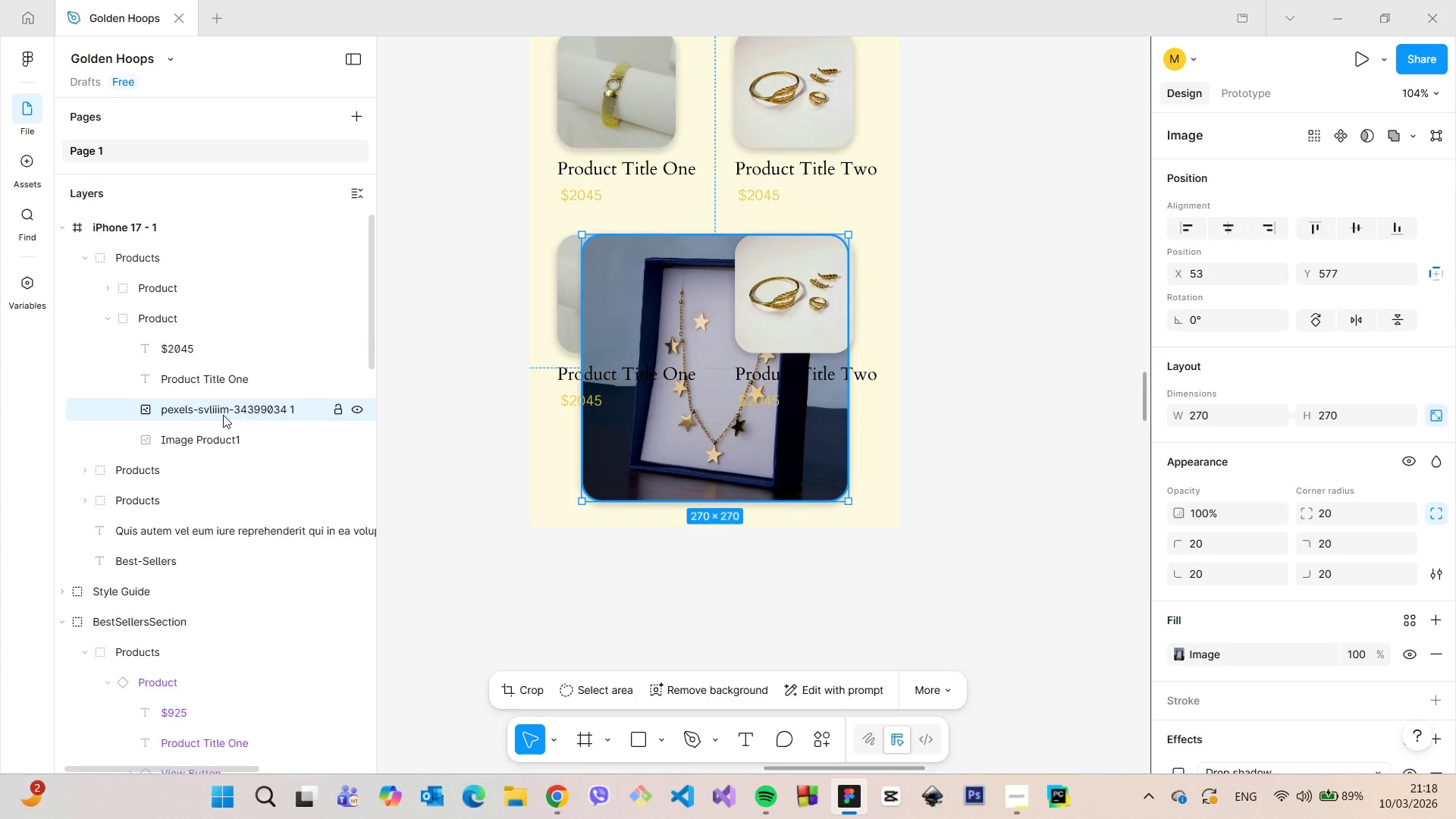 
double_click([223, 413])
 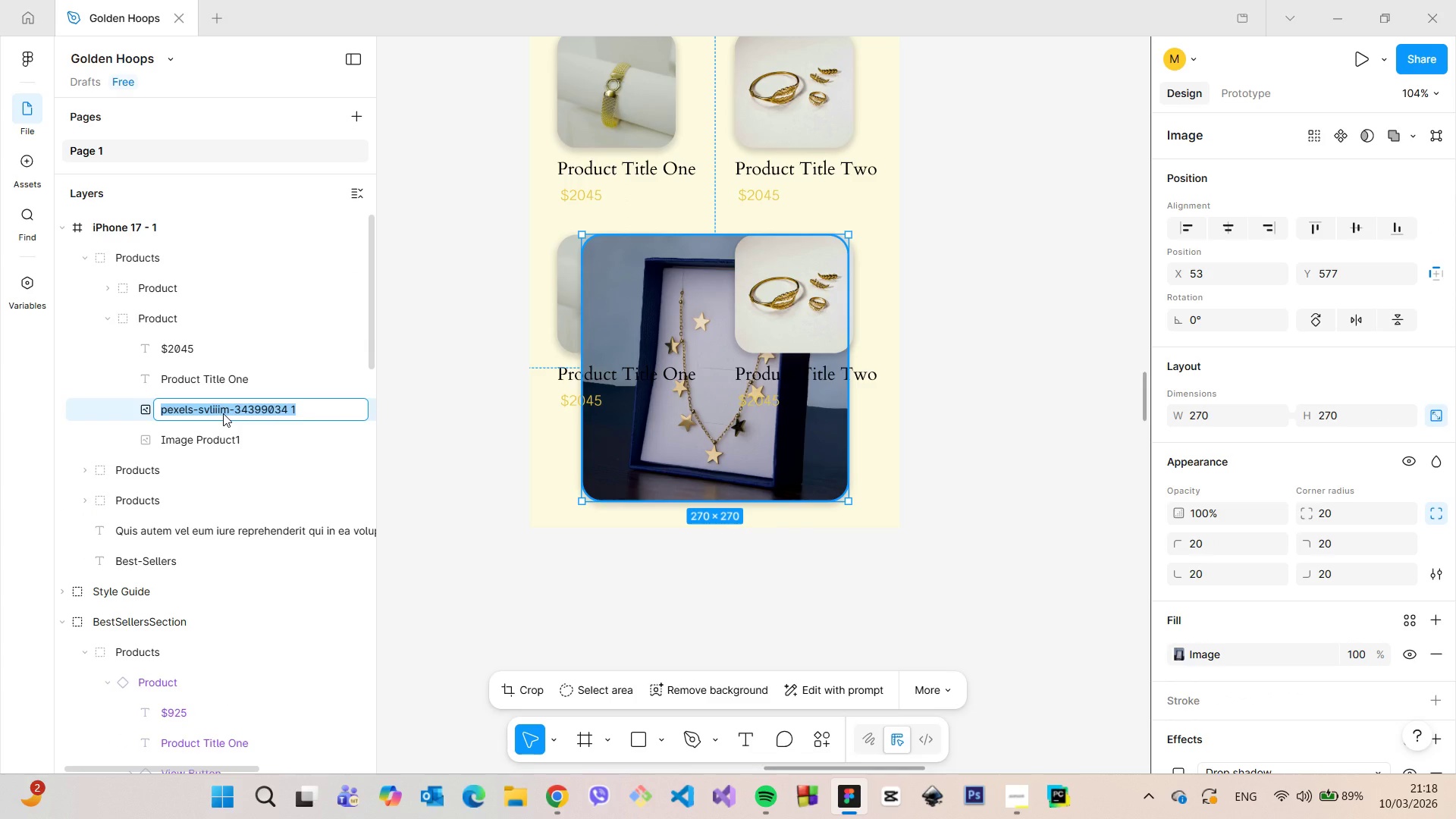 
type(Image Product3)
 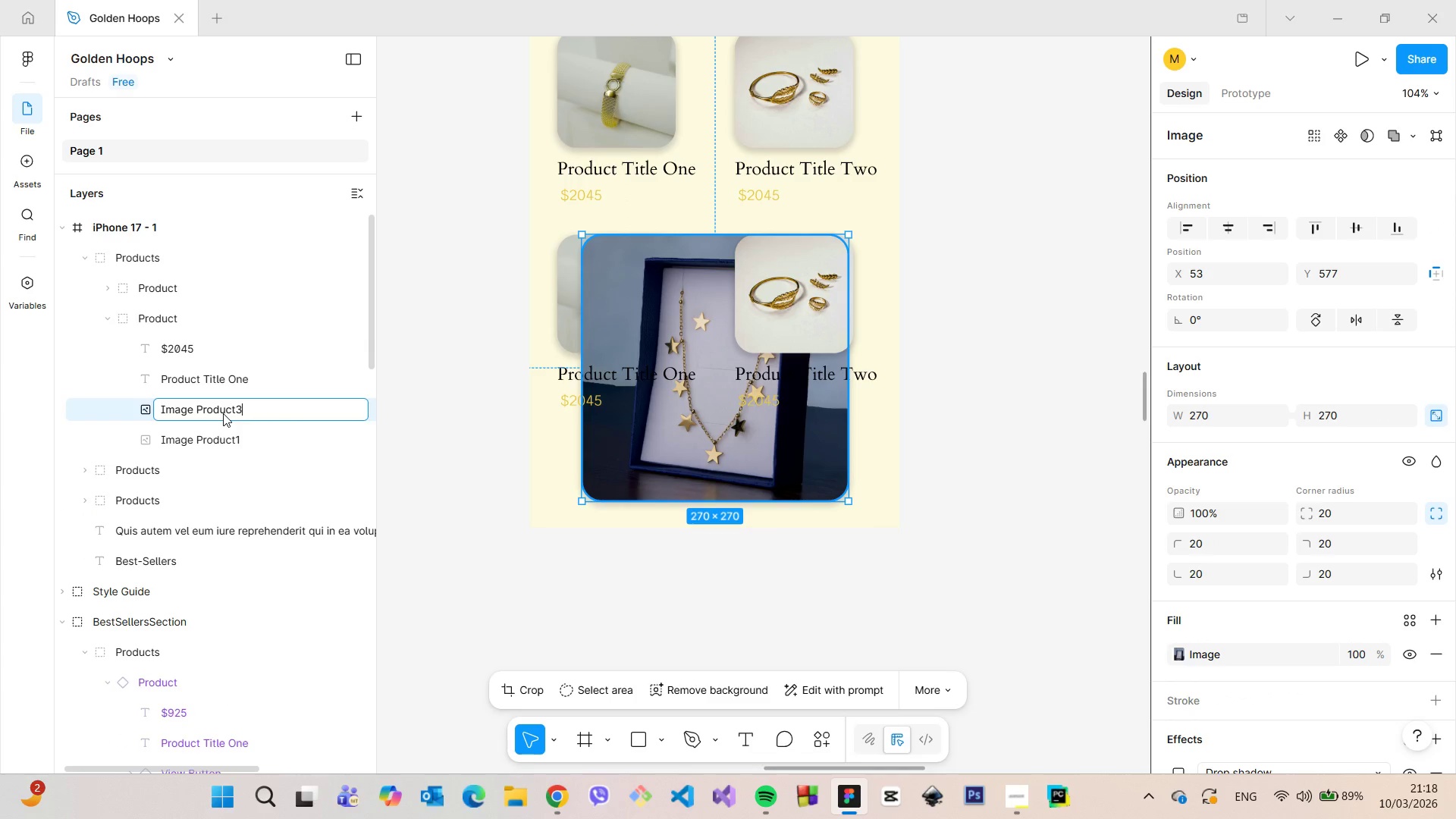 
key(Enter)
 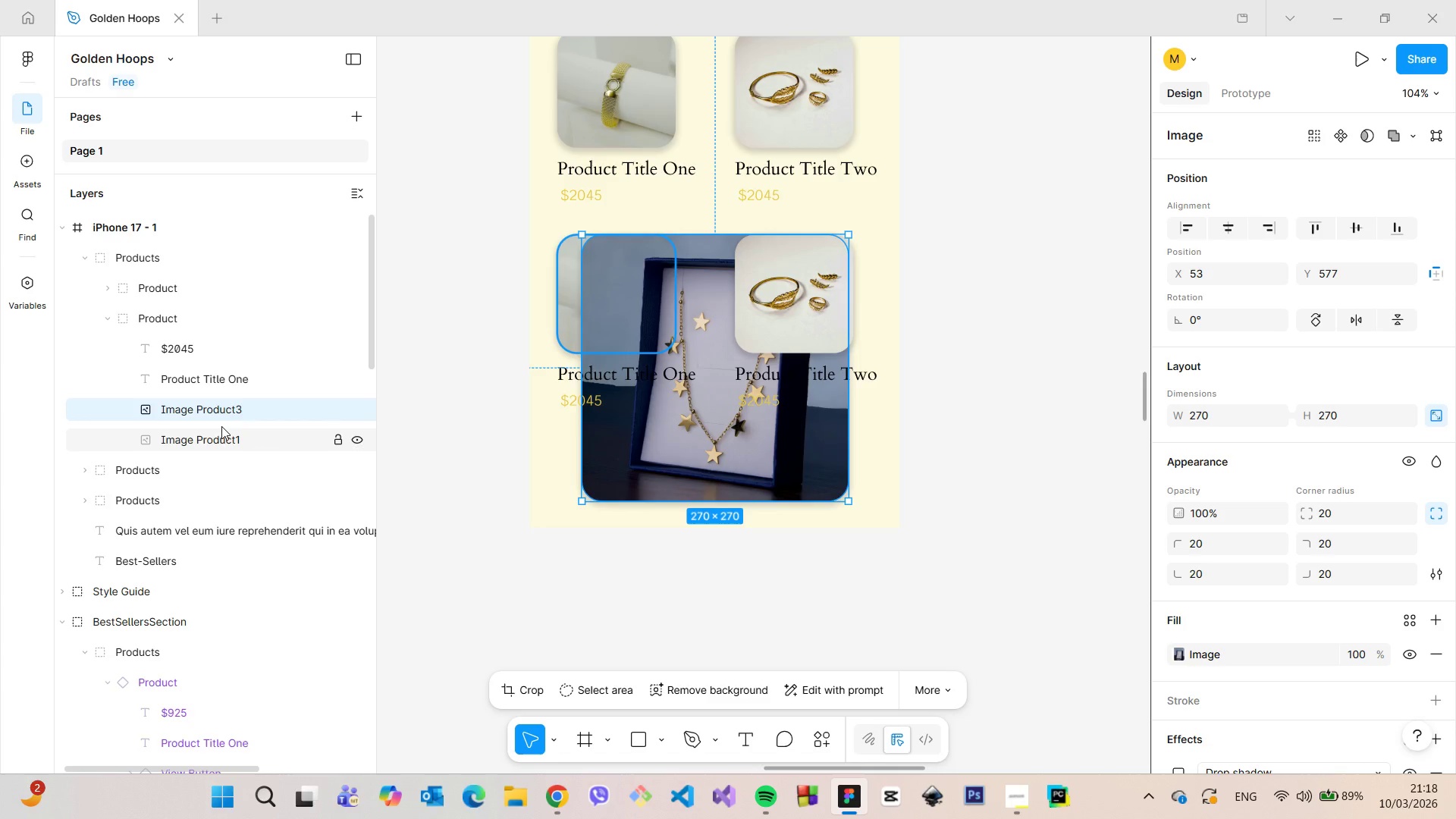 
left_click([221, 433])
 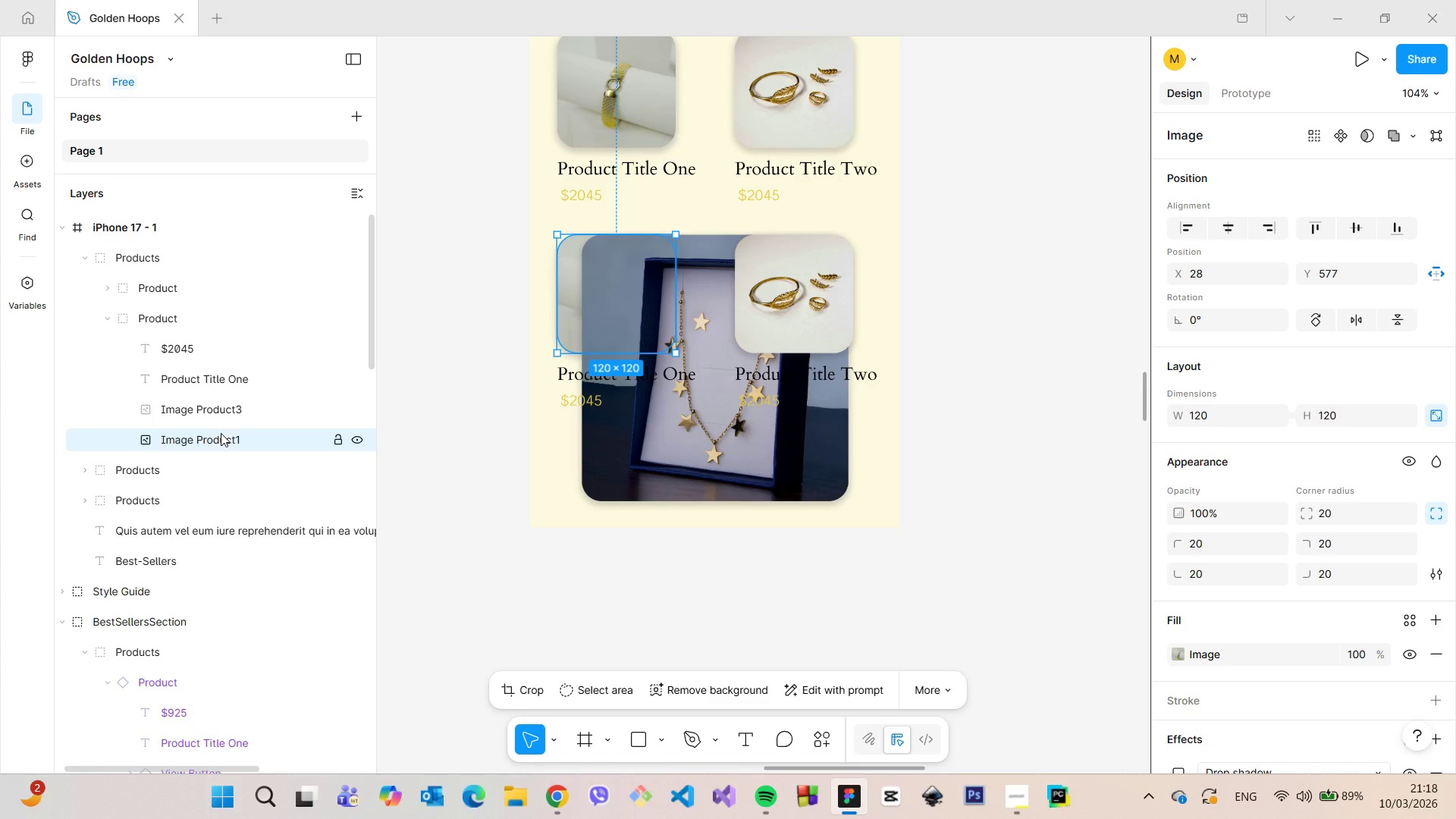 
key(Backspace)
 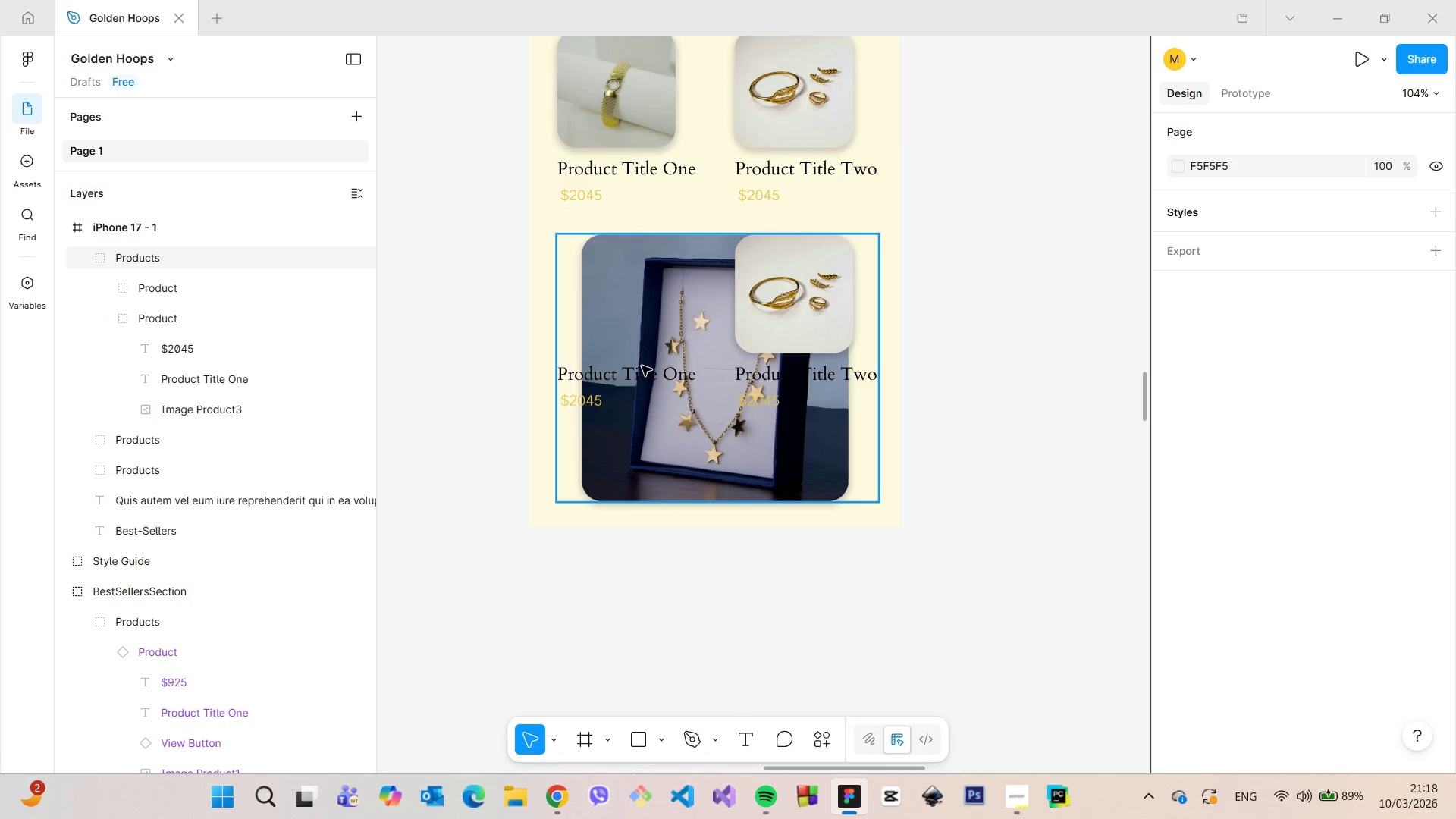 
double_click([658, 315])
 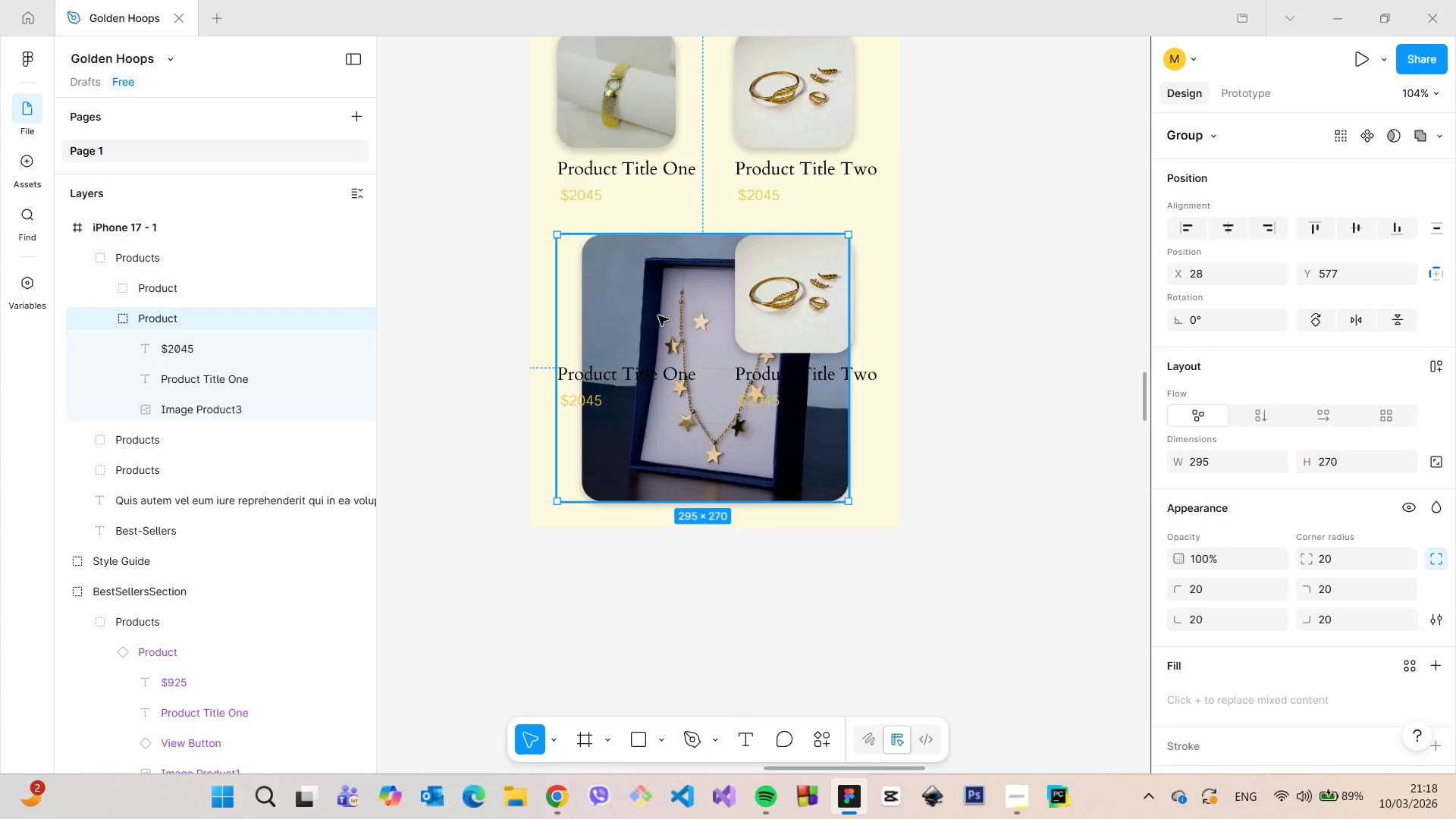 
double_click([658, 315])
 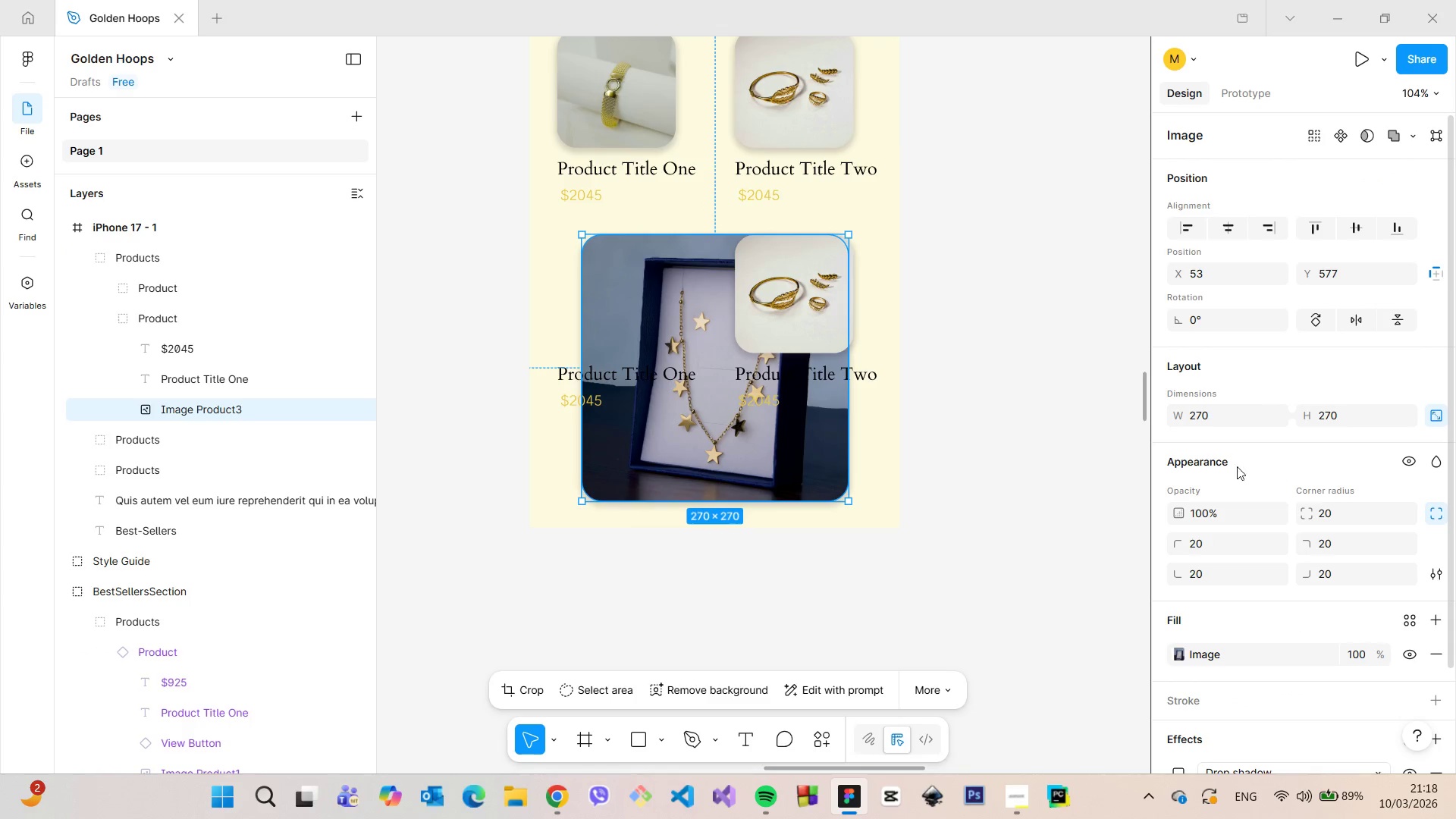 
left_click([1214, 421])
 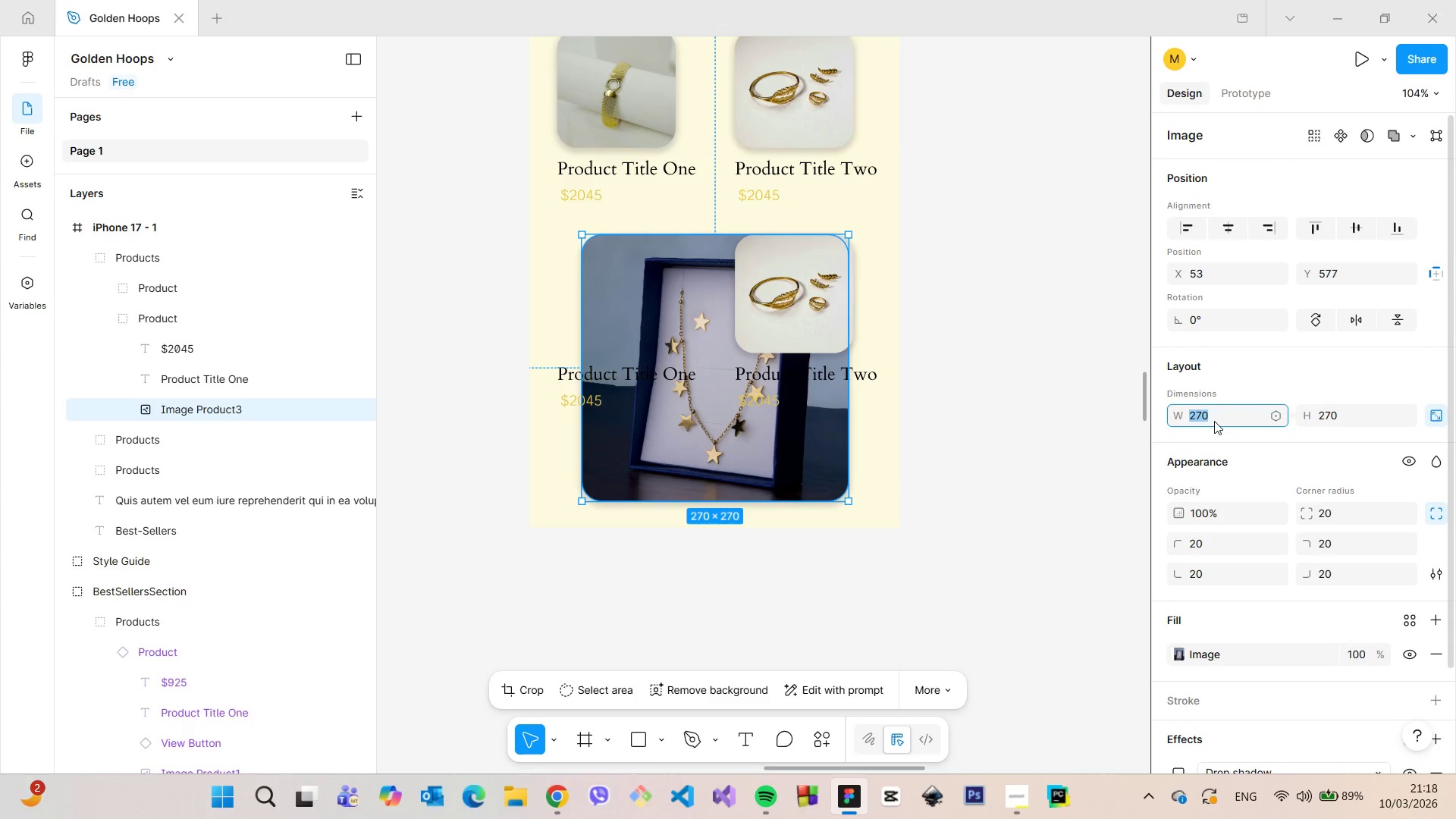 
type(120)
 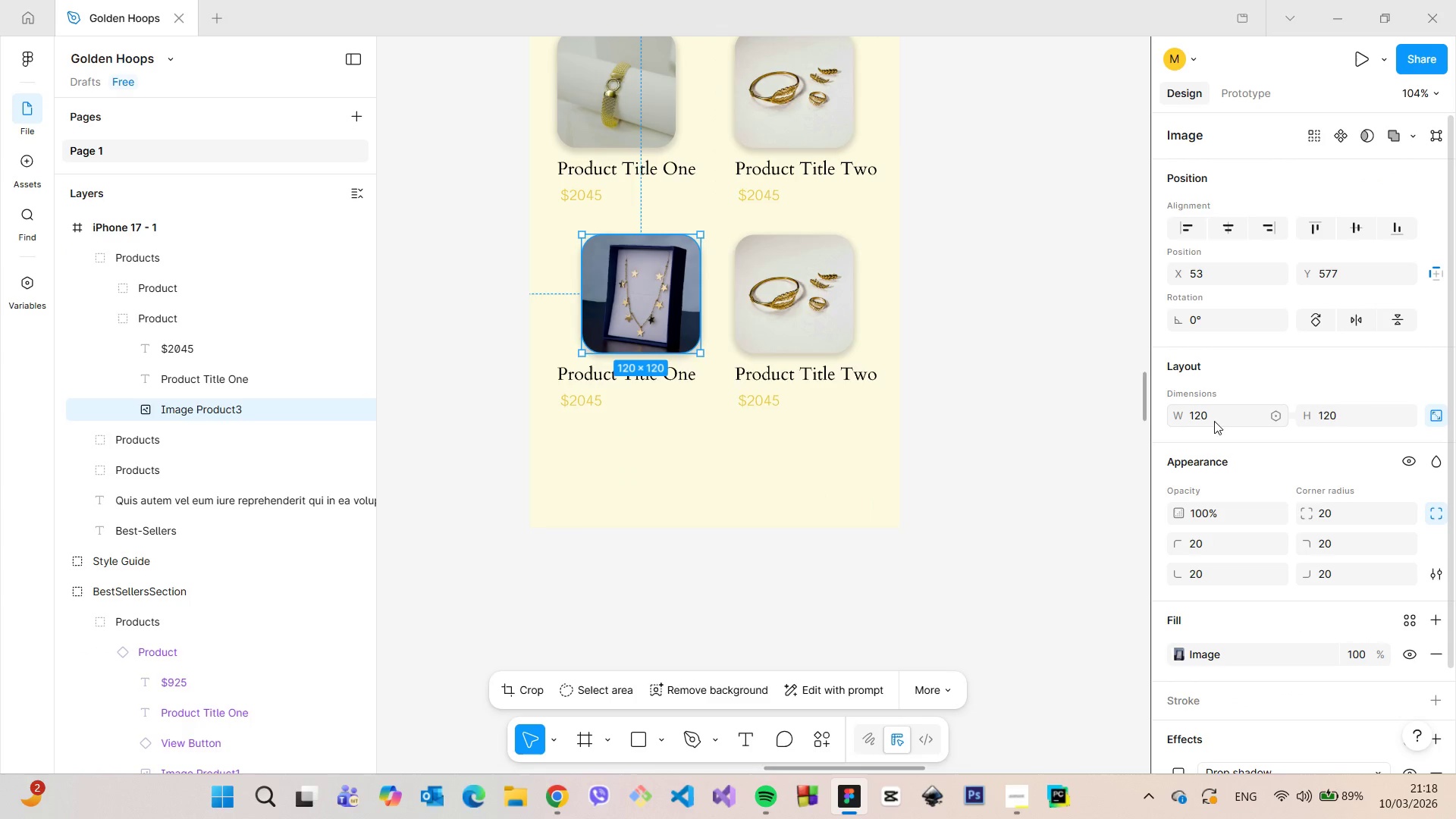 
key(Enter)
 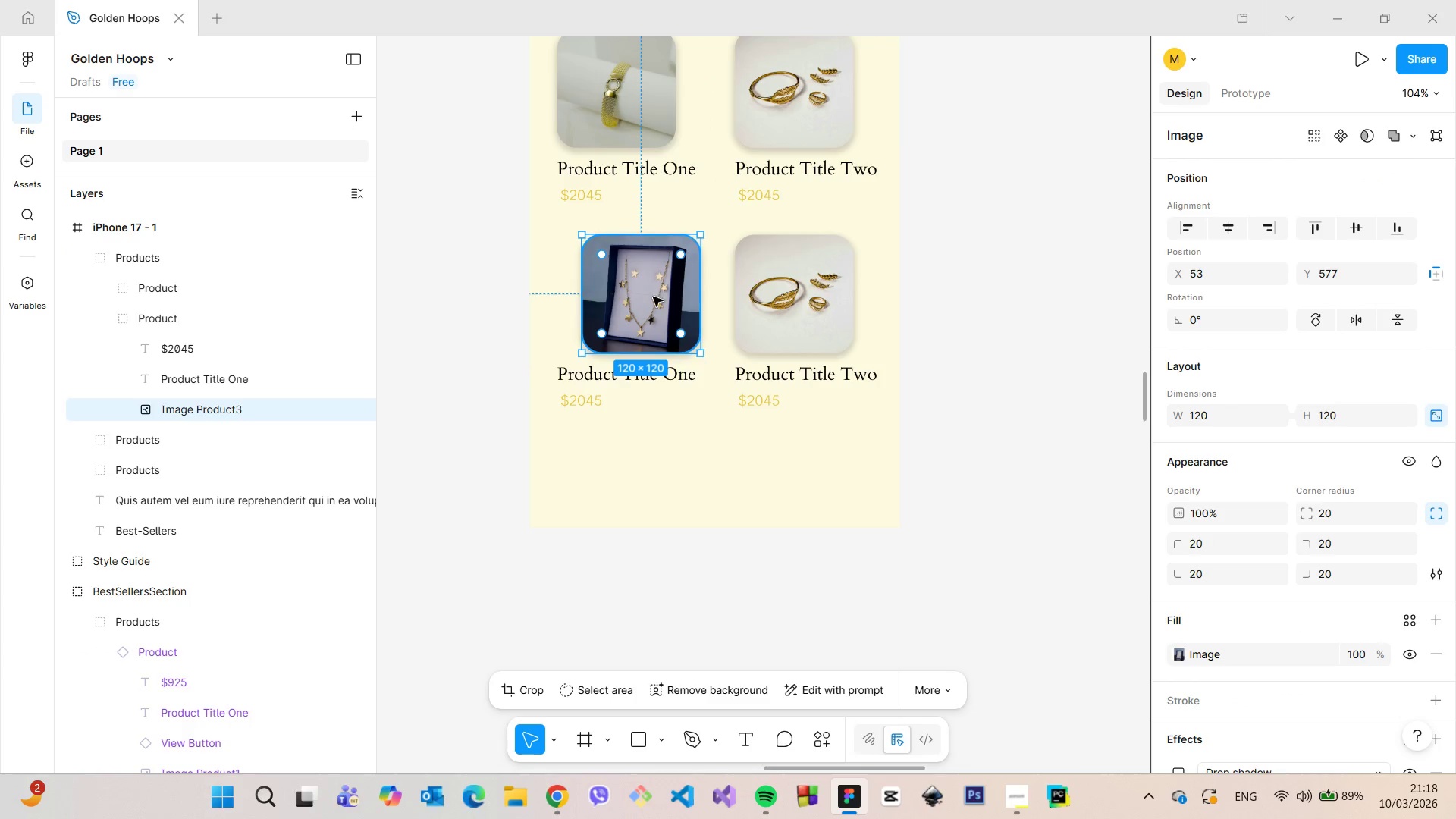 
left_click_drag(start_coordinate=[646, 295], to_coordinate=[628, 295])
 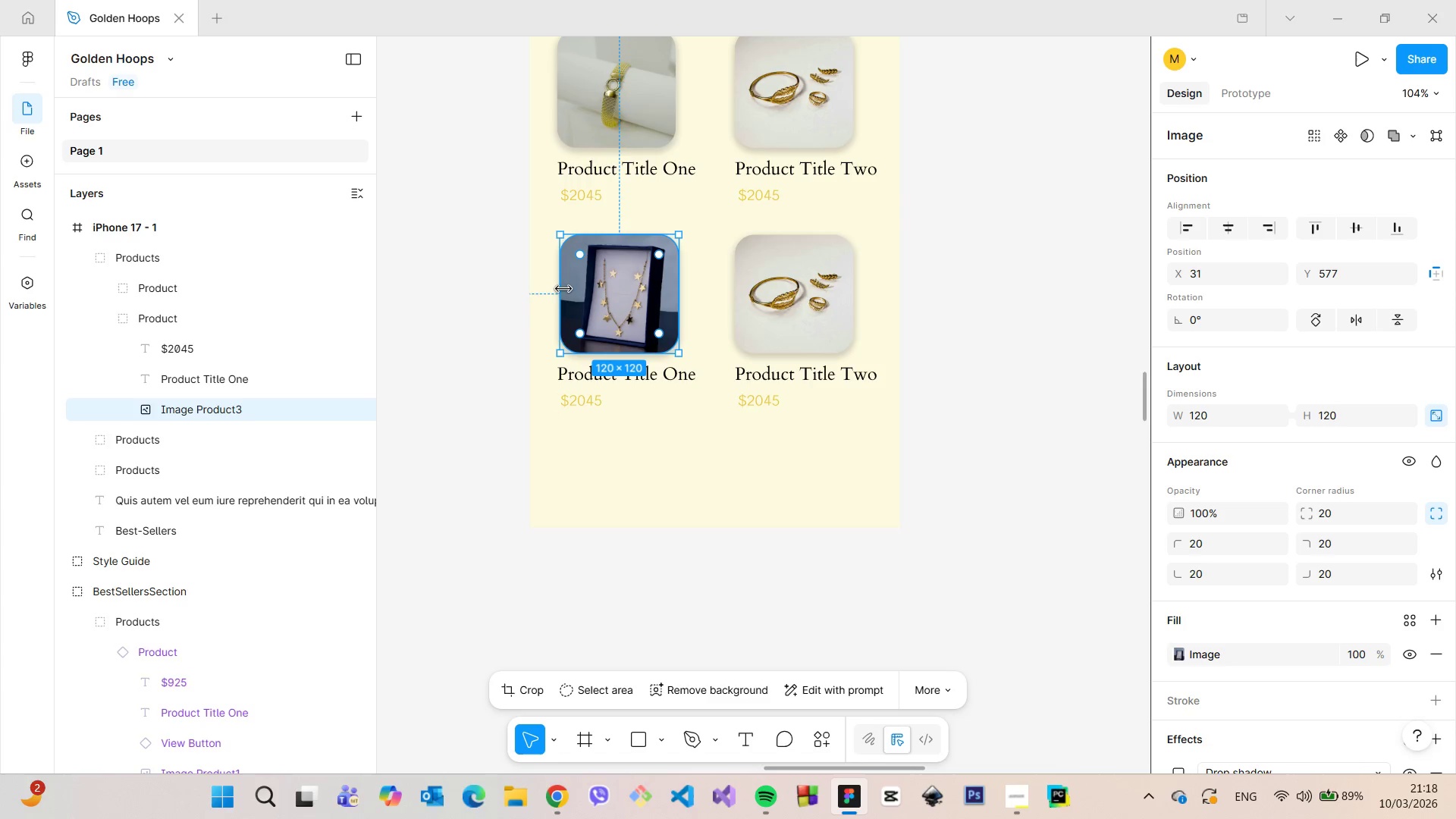 
hold_key(key=AltLeft, duration=1.42)
 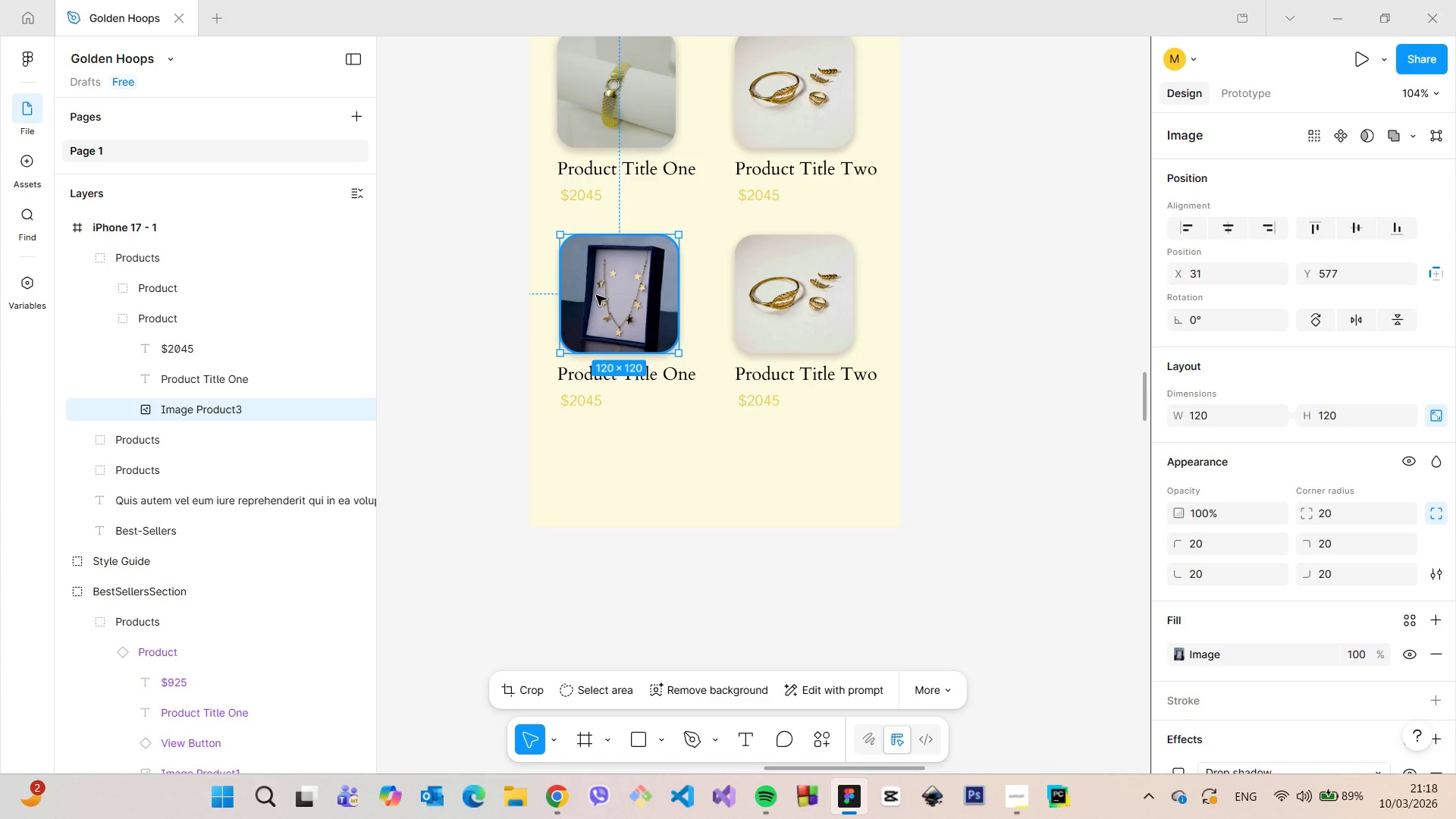 
left_click_drag(start_coordinate=[596, 295], to_coordinate=[591, 295])
 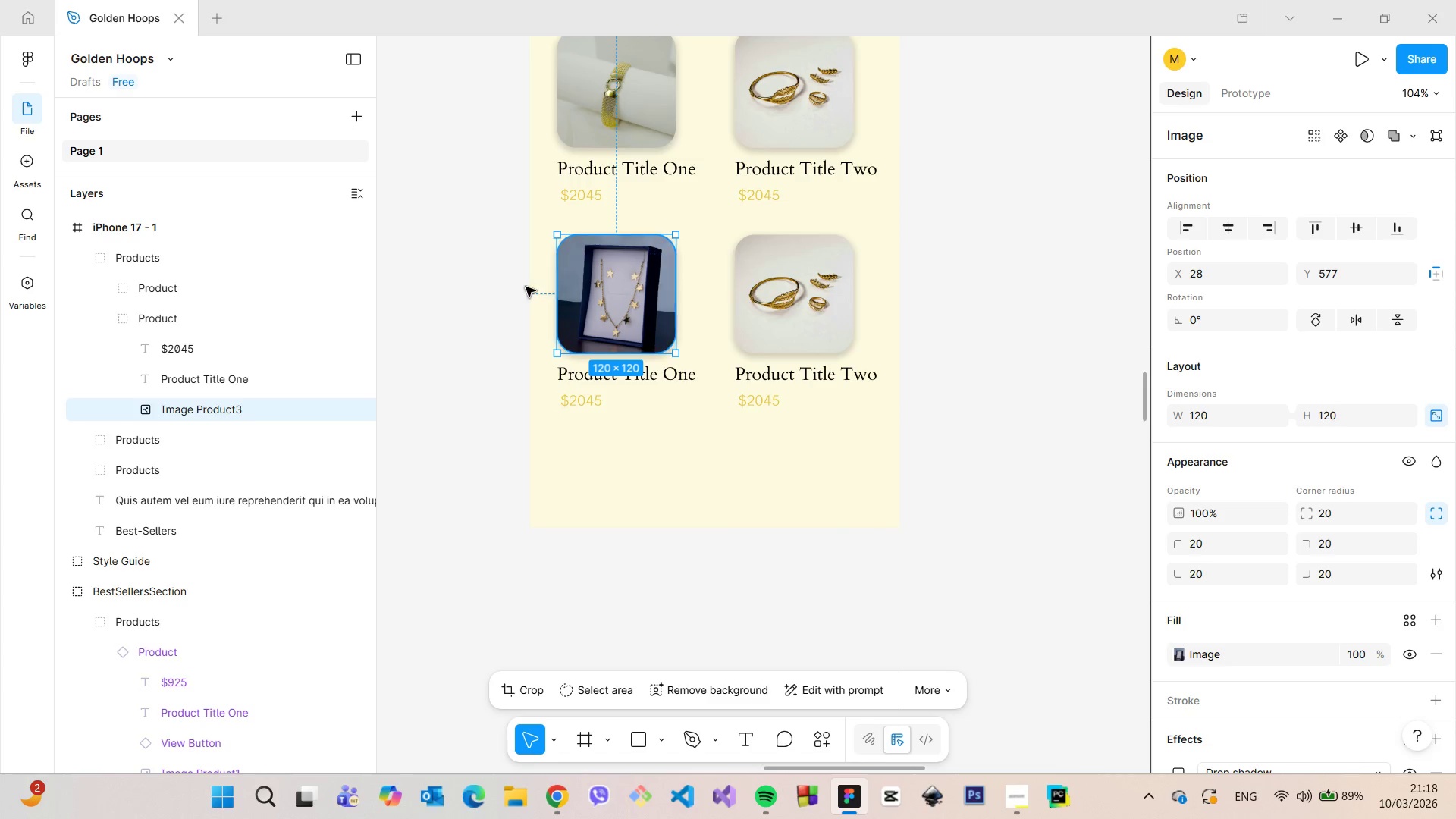 
hold_key(key=AltLeft, duration=1.01)
 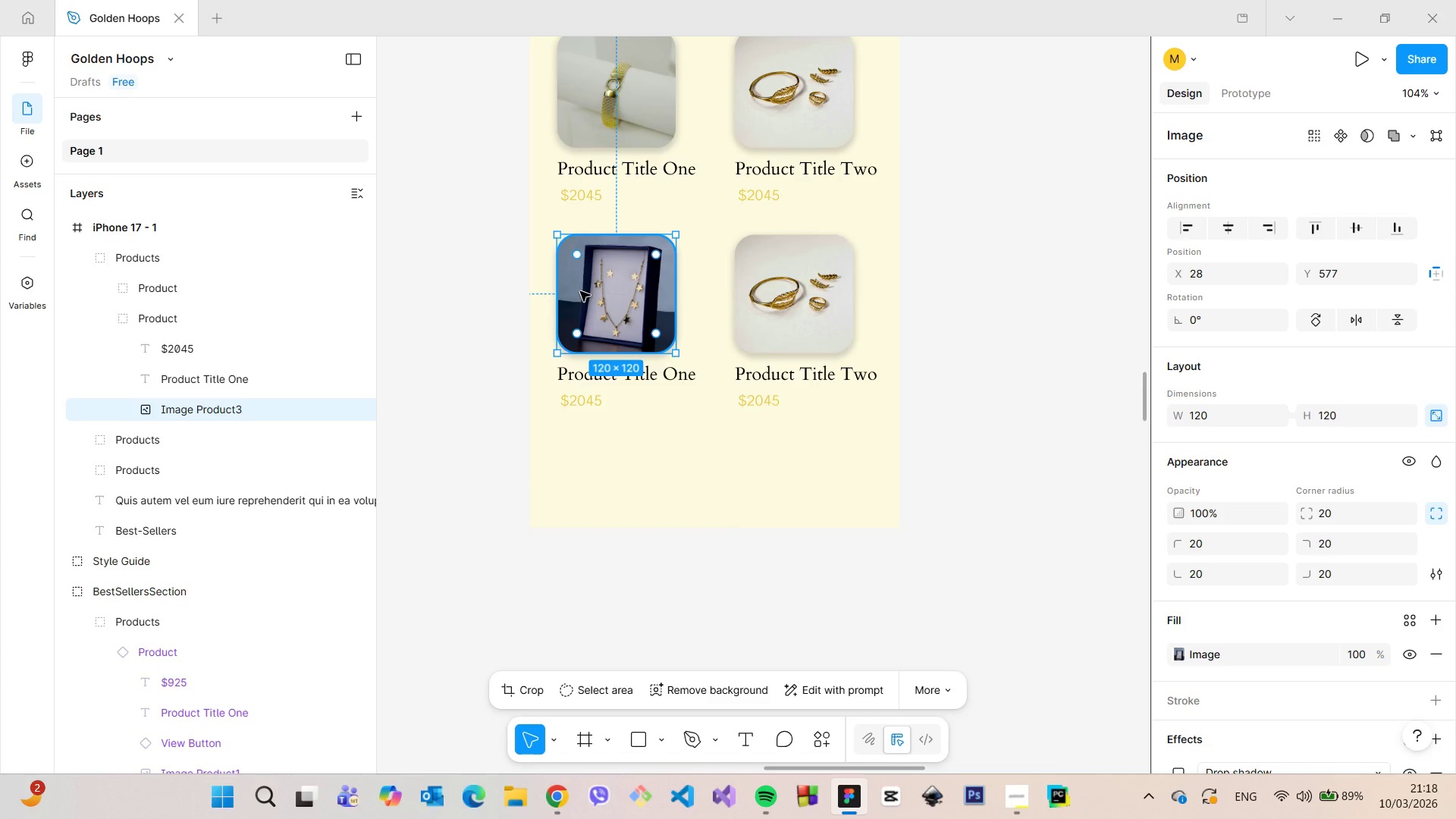 
left_click([577, 191])
 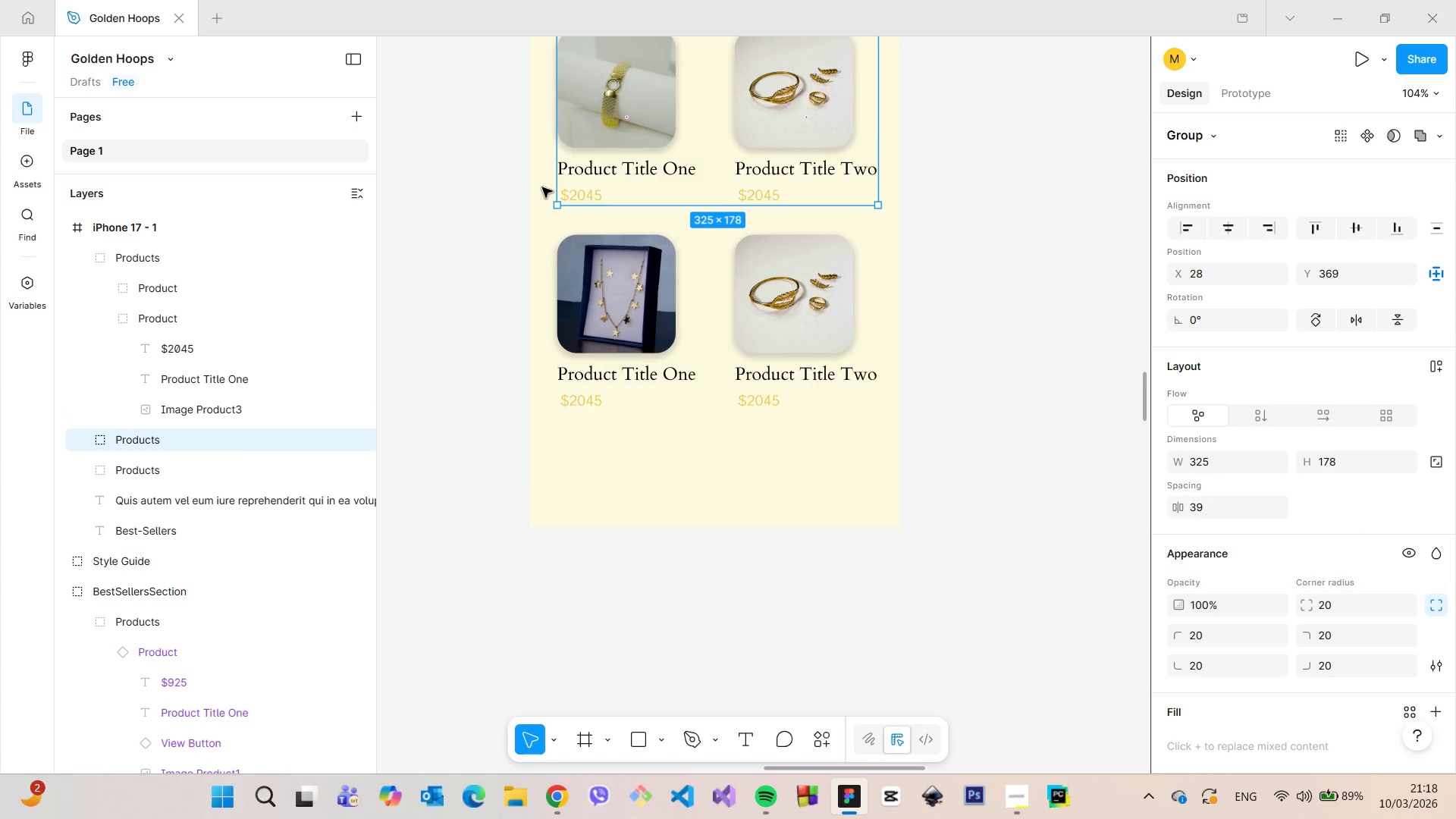 
hold_key(key=AltLeft, duration=0.81)
 